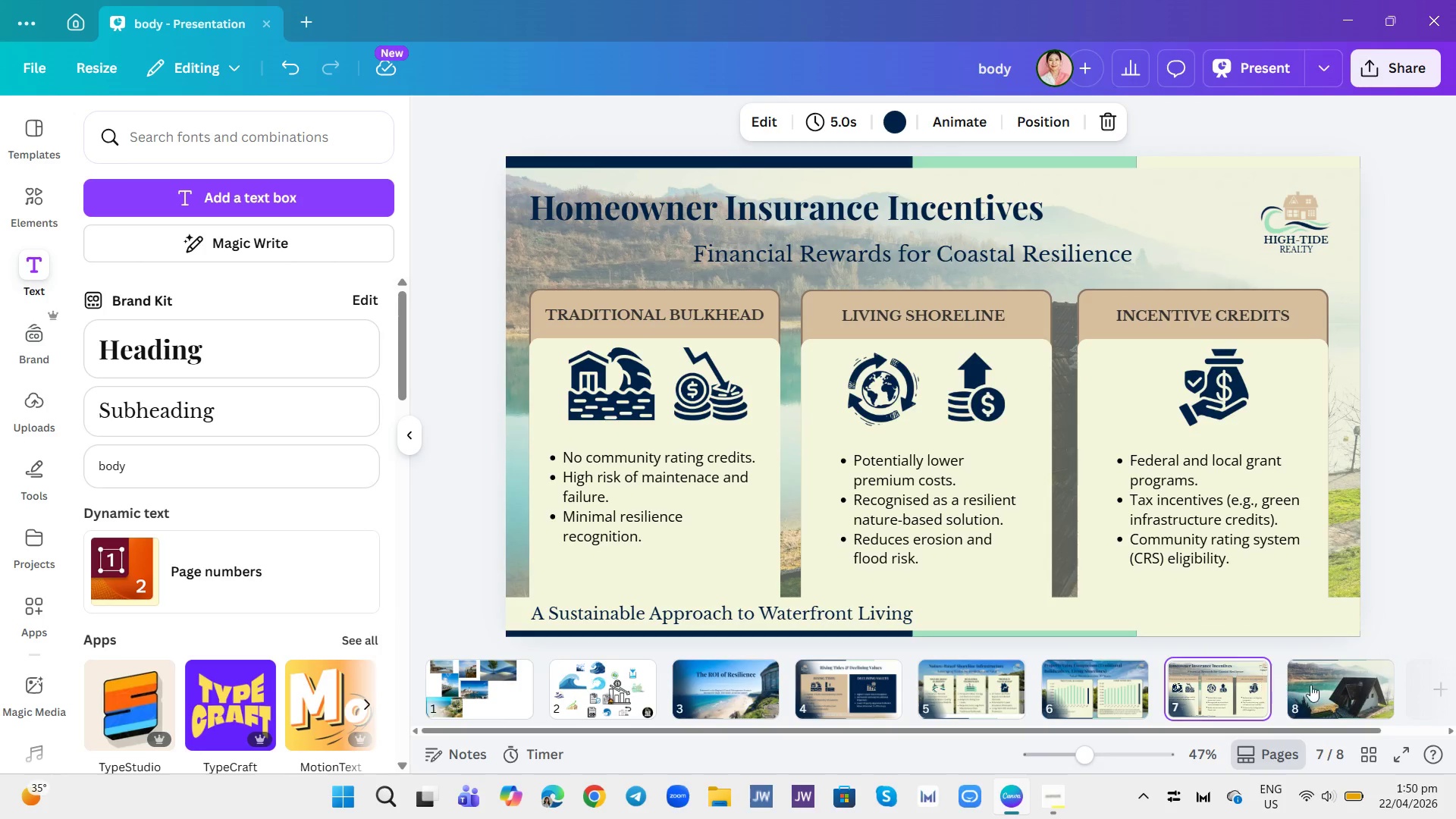 
left_click([1348, 685])
 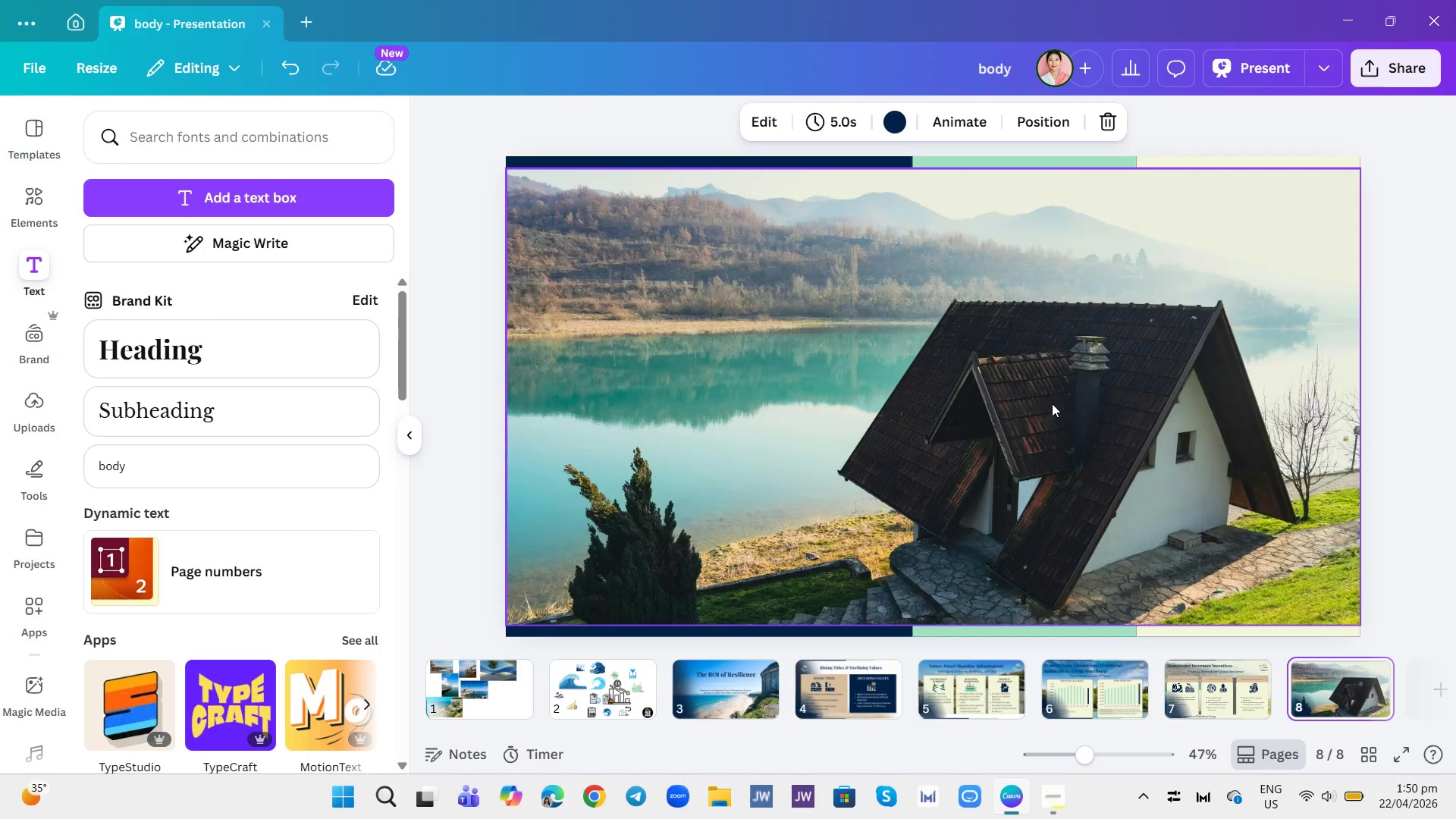 
left_click_drag(start_coordinate=[1052, 403], to_coordinate=[1055, 511])
 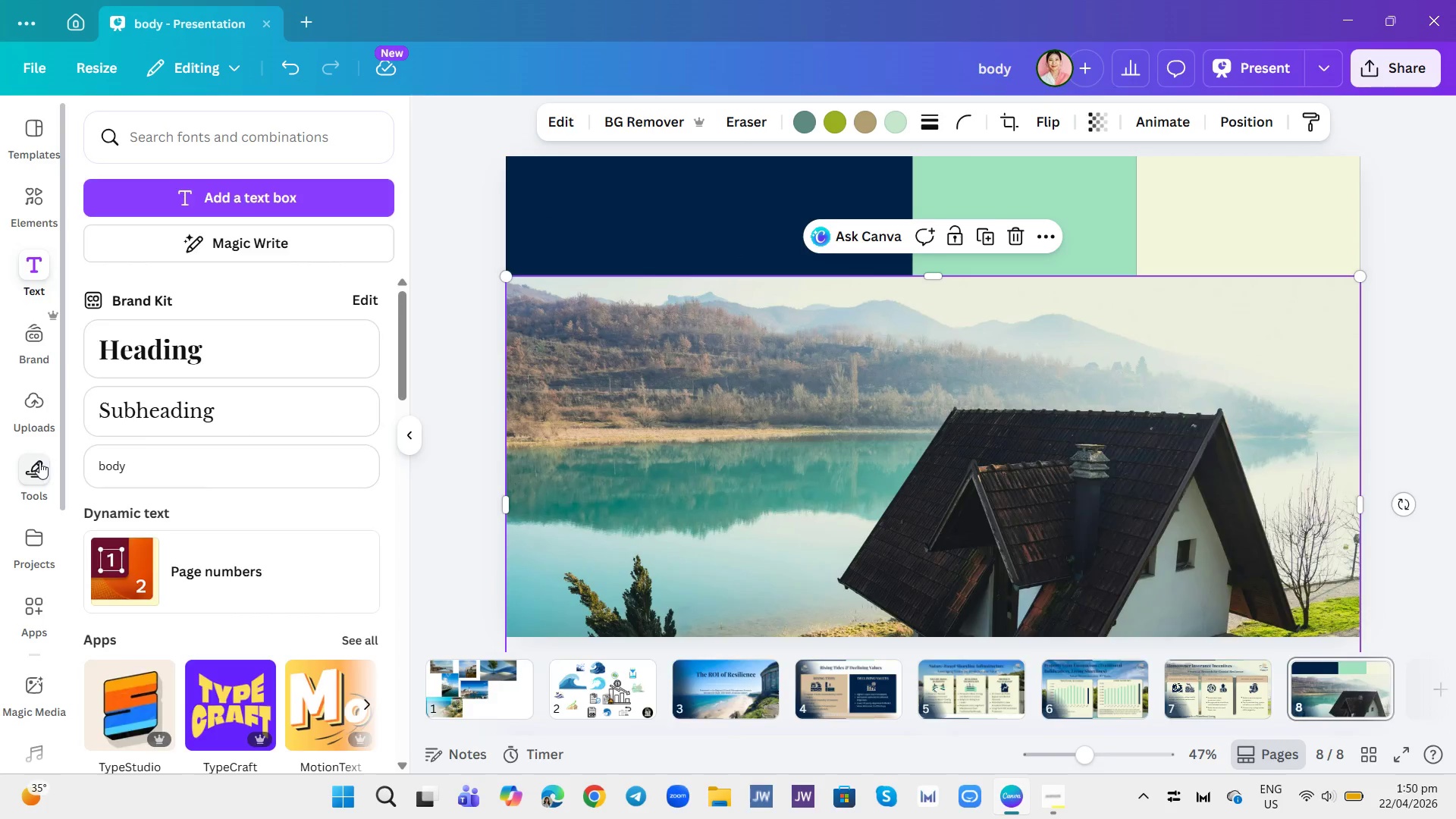 
left_click([93, 359])
 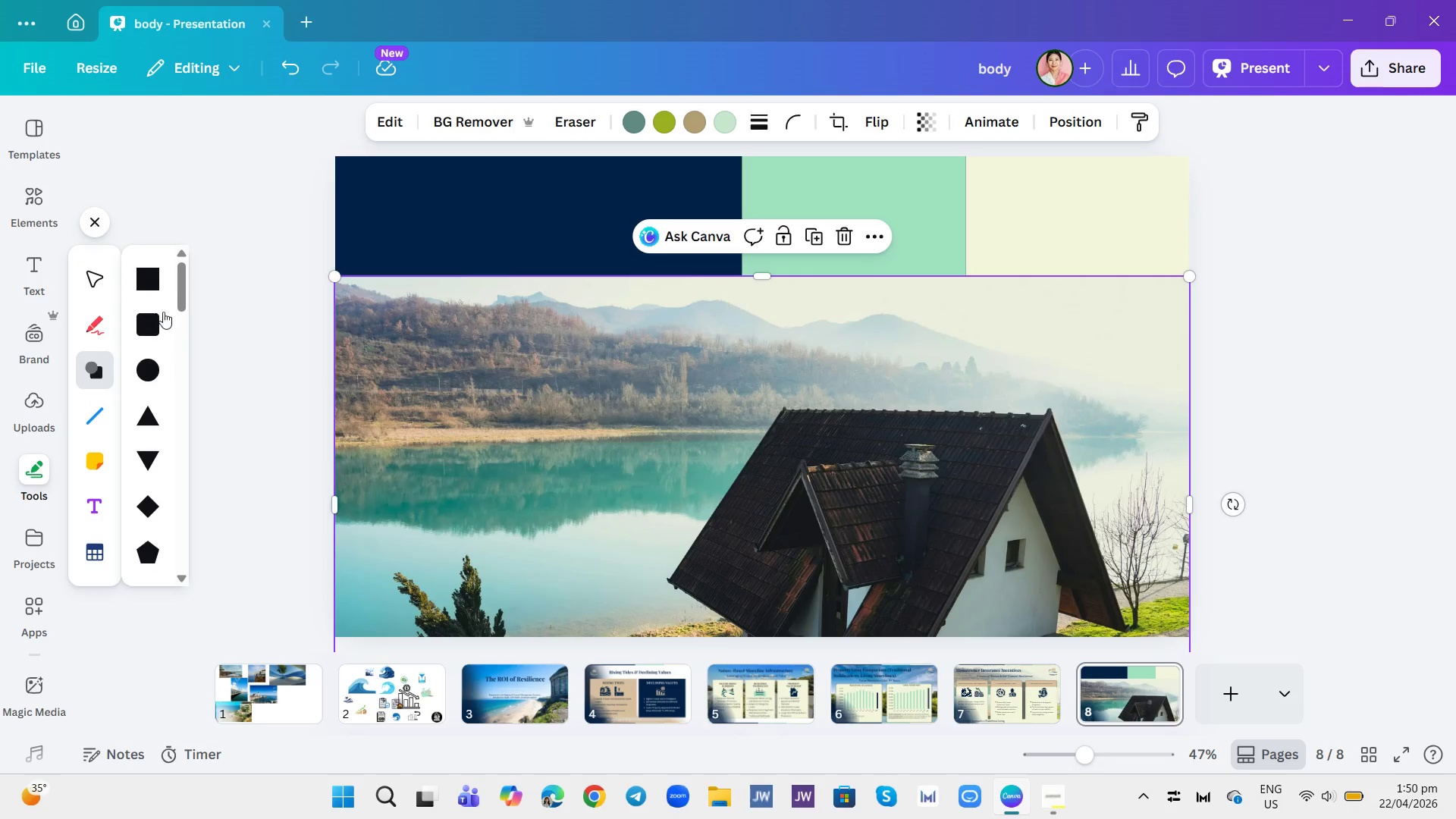 
left_click([143, 276])
 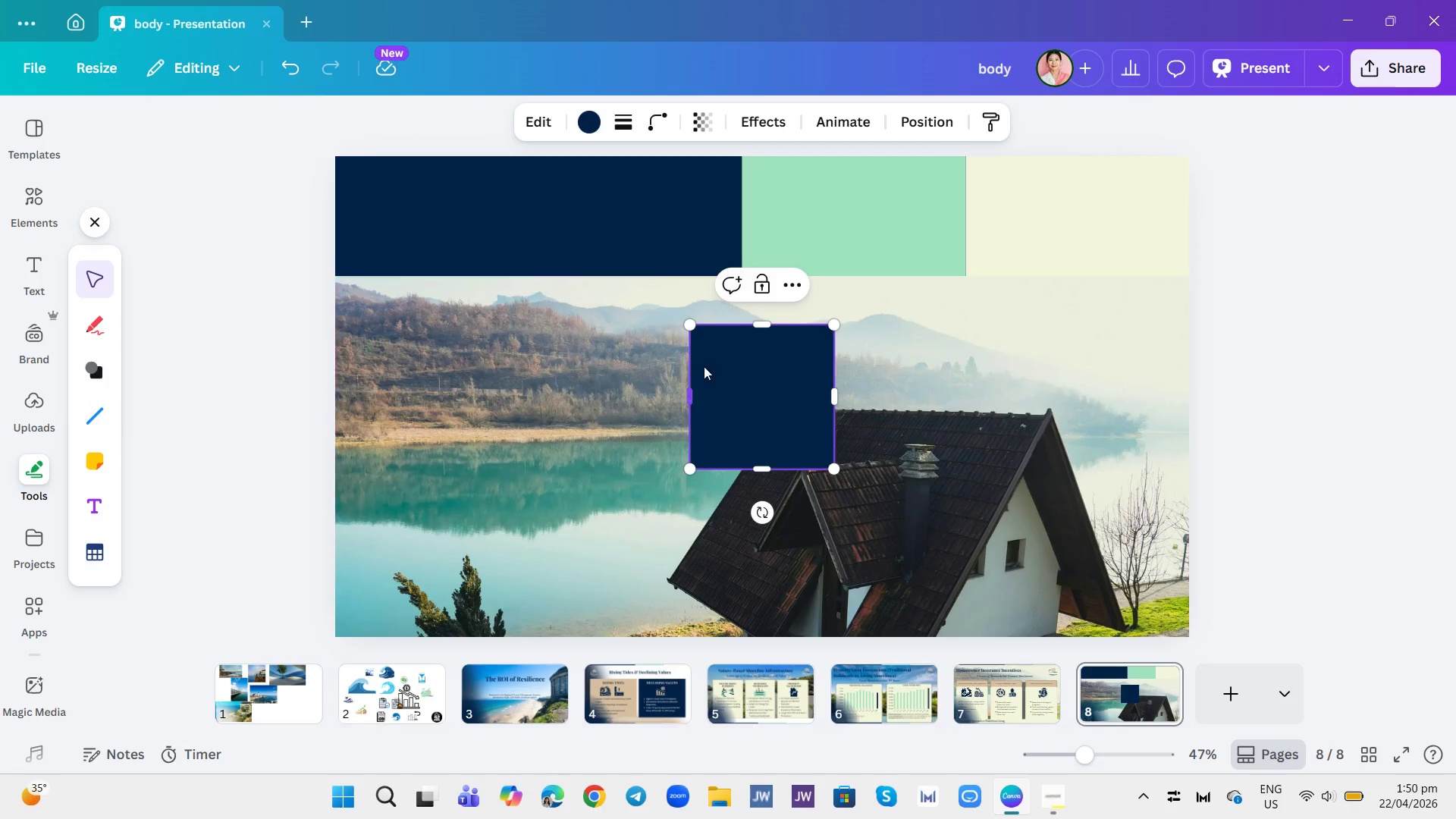 
left_click_drag(start_coordinate=[755, 398], to_coordinate=[598, 342])
 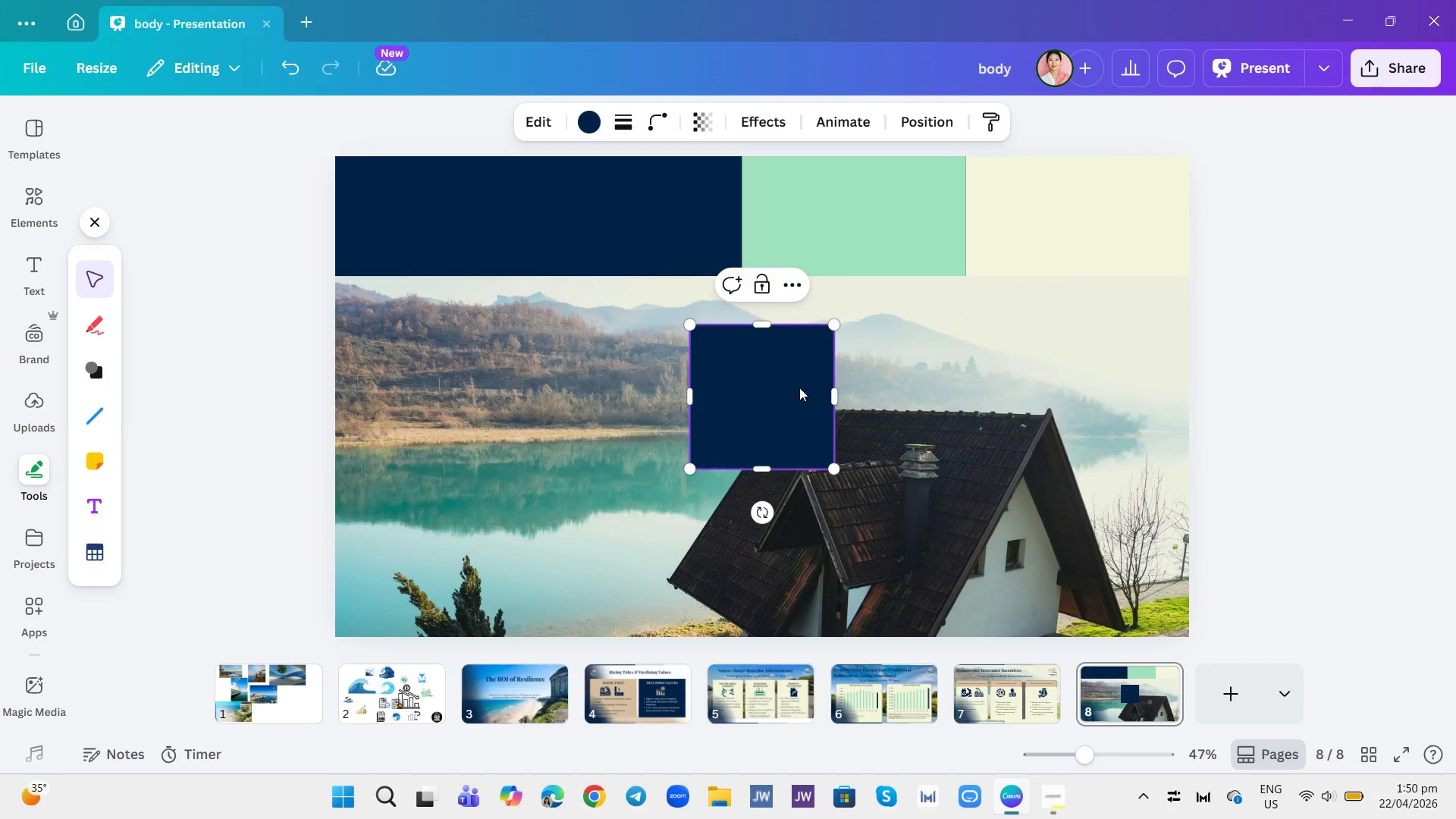 
left_click_drag(start_coordinate=[802, 388], to_coordinate=[448, 247])
 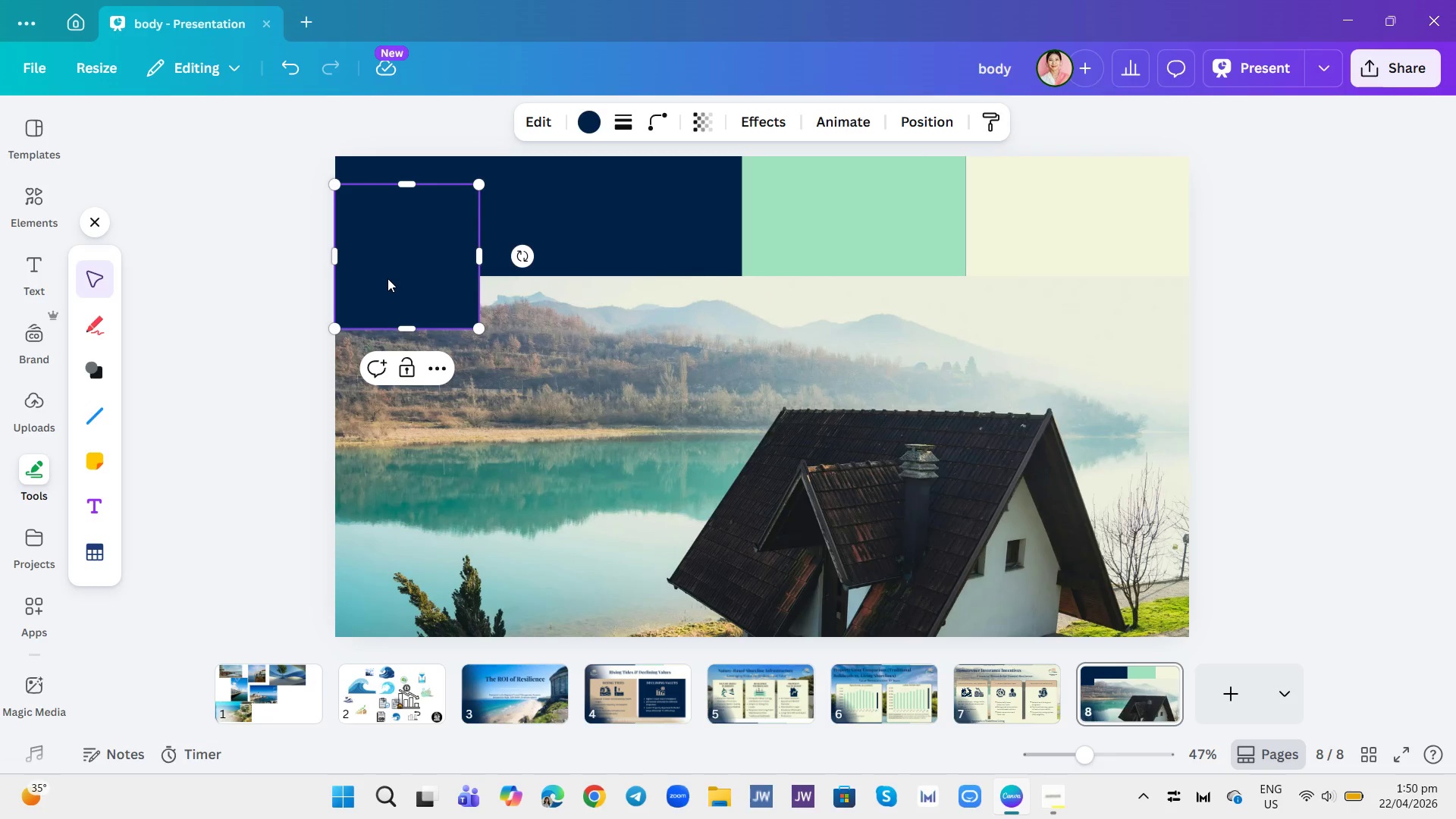 
left_click_drag(start_coordinate=[394, 278], to_coordinate=[389, 265])
 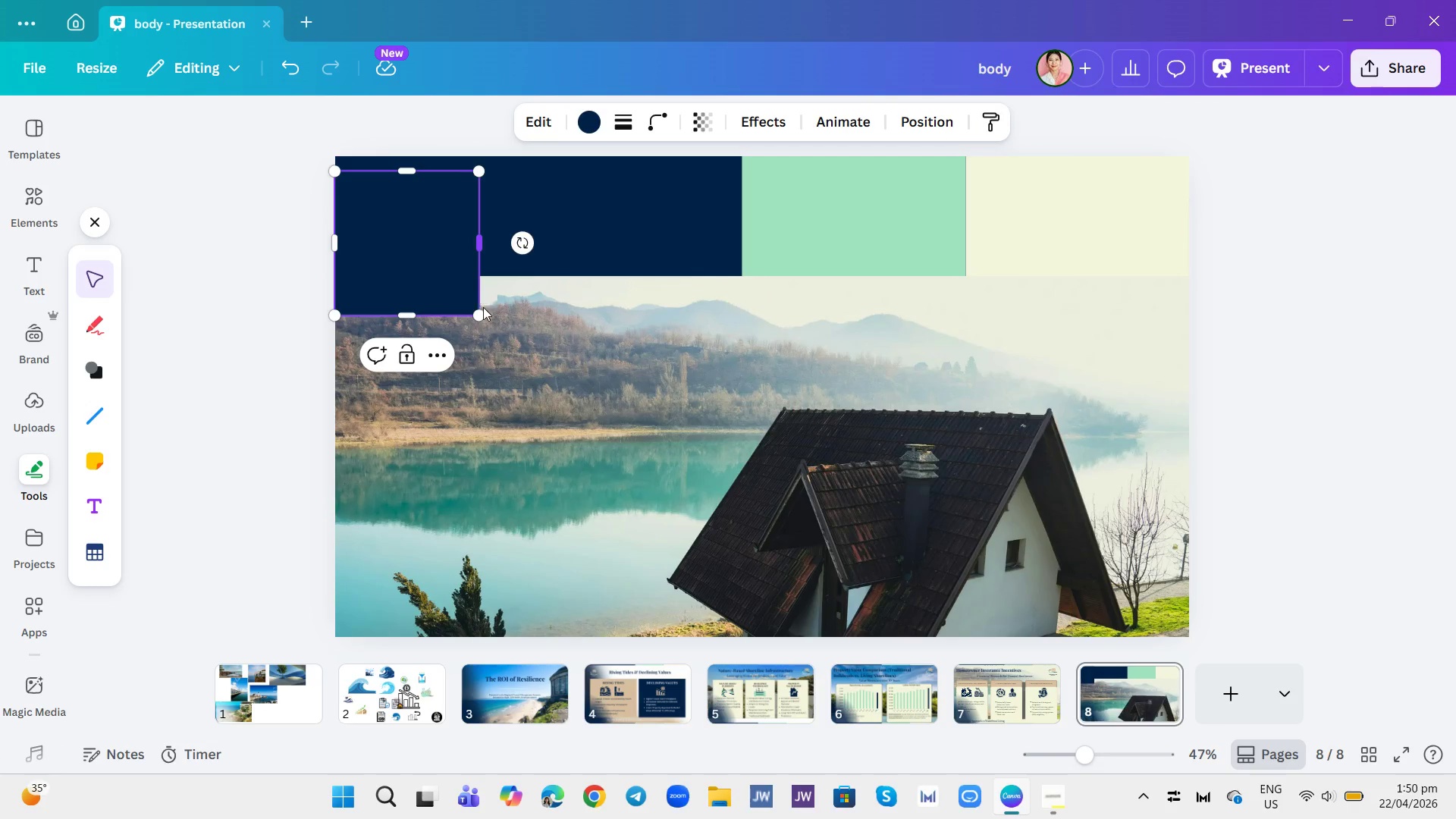 
left_click_drag(start_coordinate=[481, 315], to_coordinate=[1198, 628])
 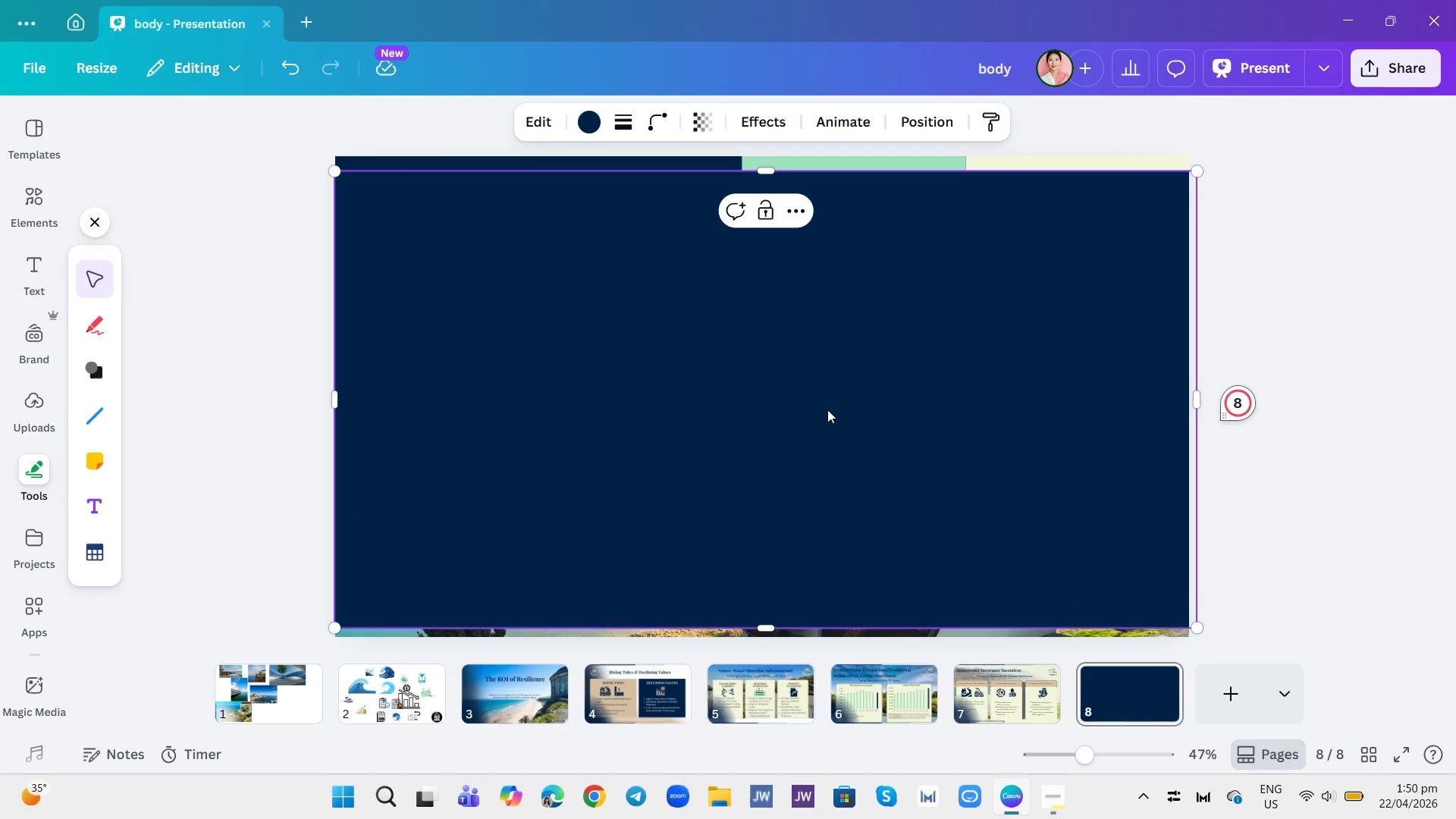 
left_click_drag(start_coordinate=[801, 398], to_coordinate=[801, 392])
 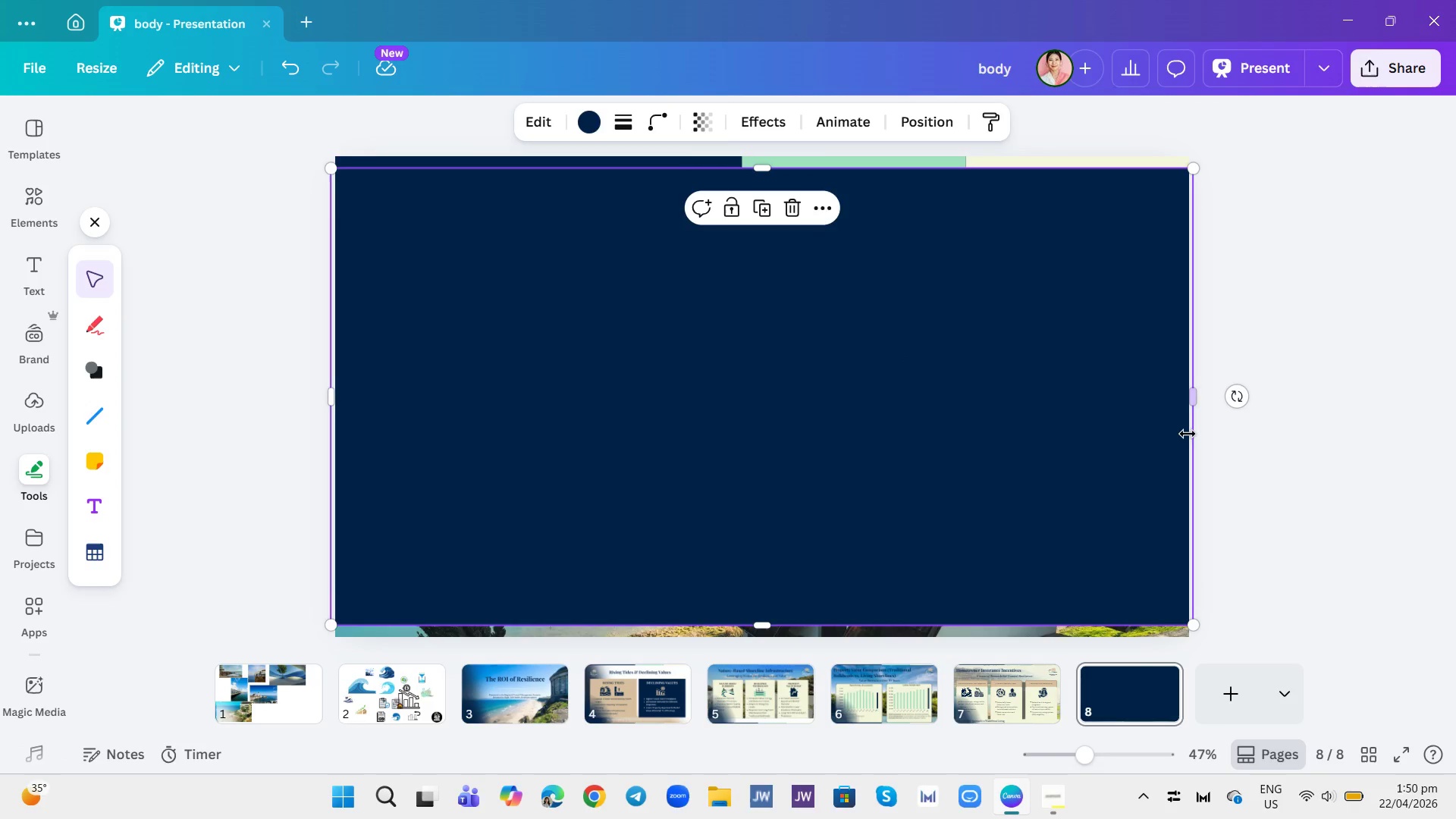 
wait(5.03)
 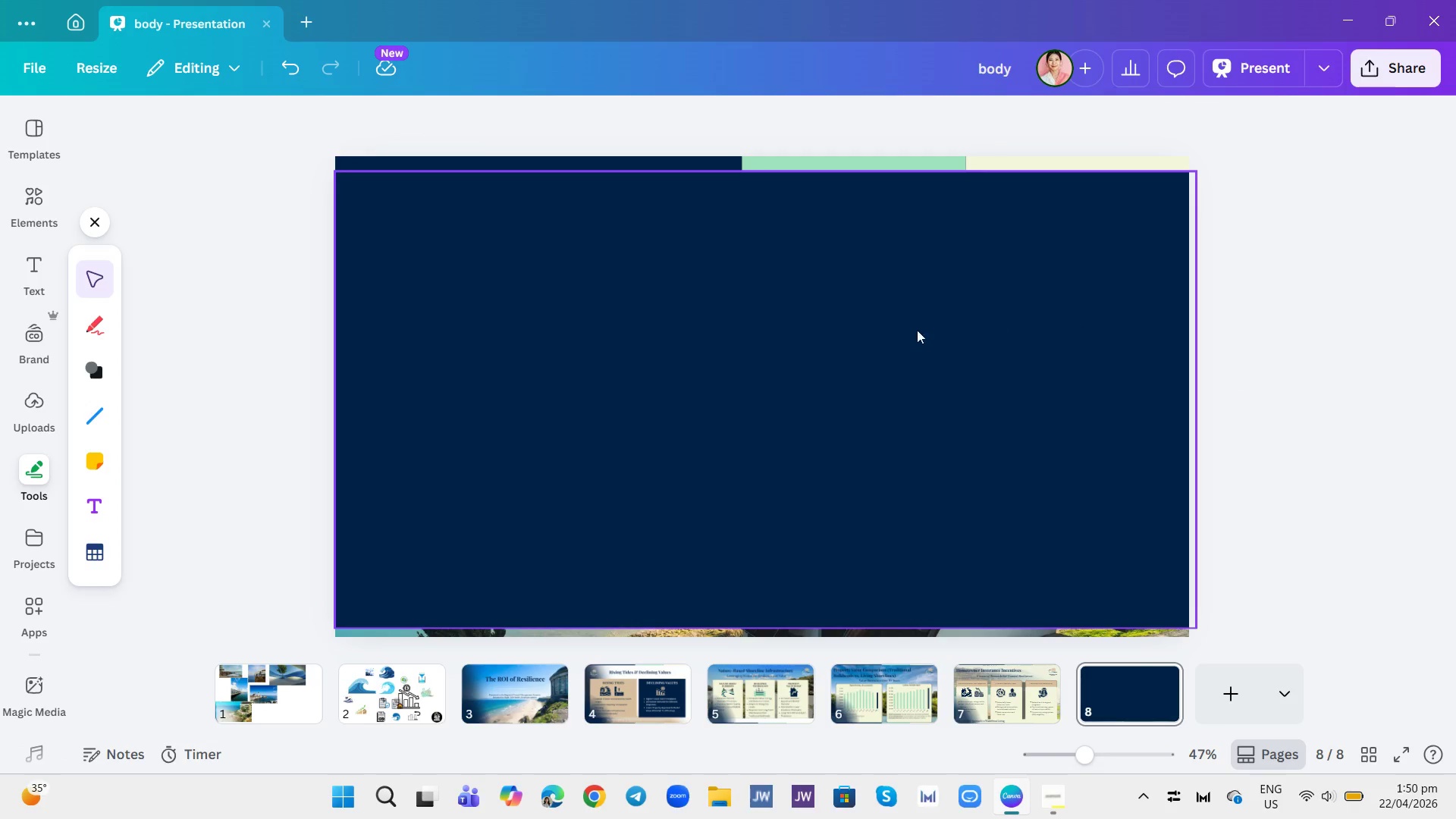 
left_click_drag(start_coordinate=[1196, 623], to_coordinate=[1189, 625])
 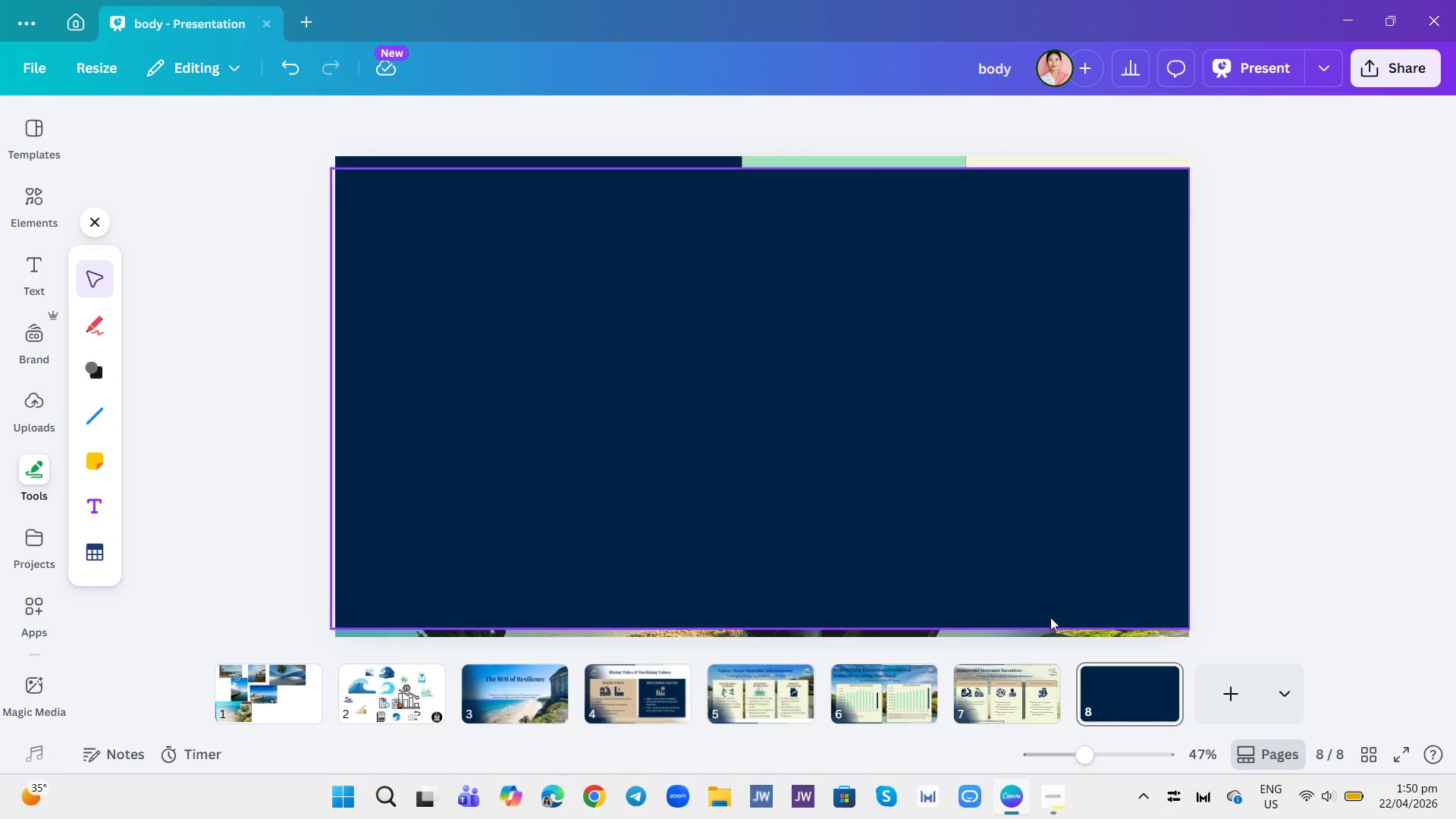 
left_click([1059, 635])
 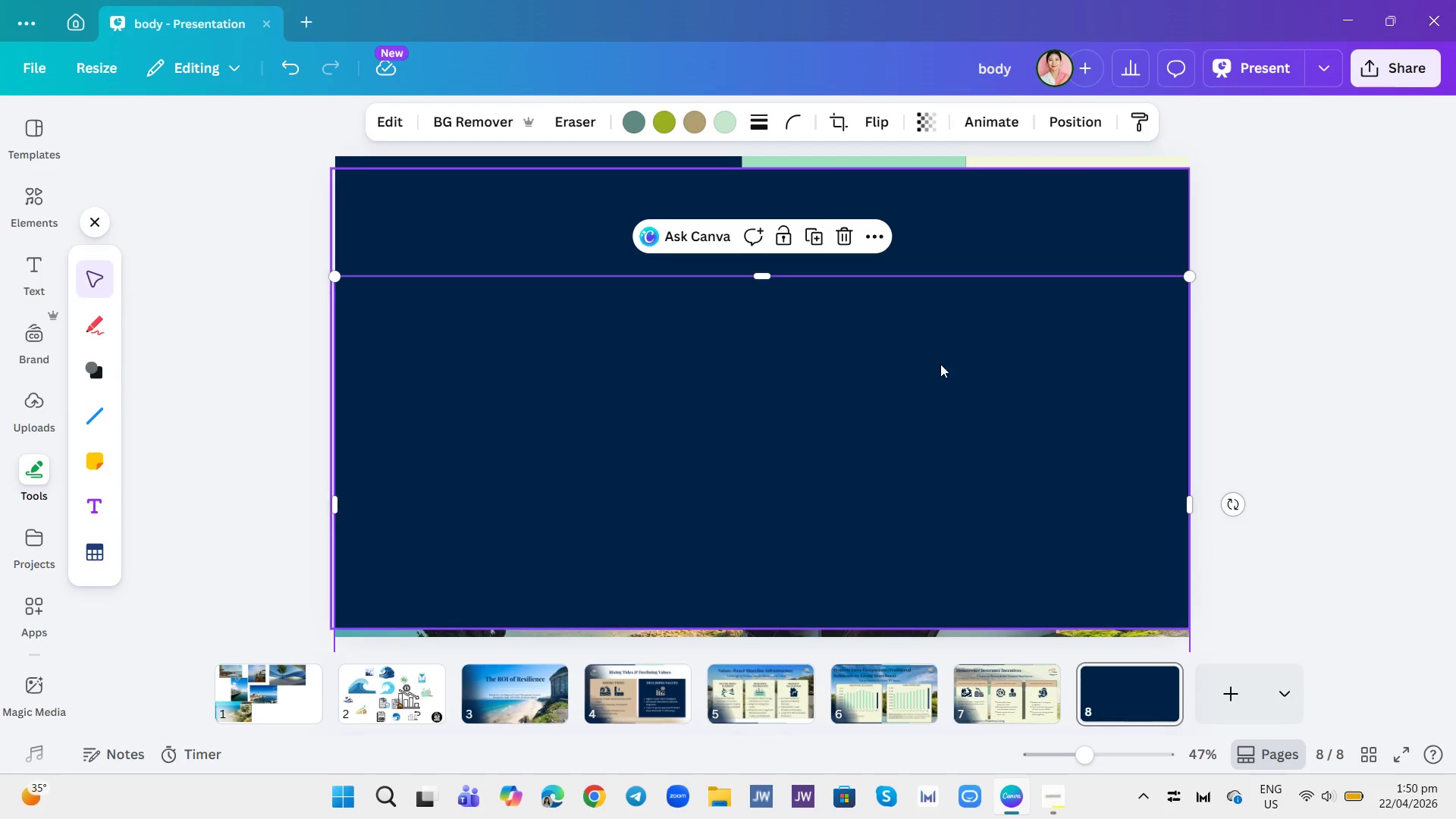 
mouse_move([877, 268])
 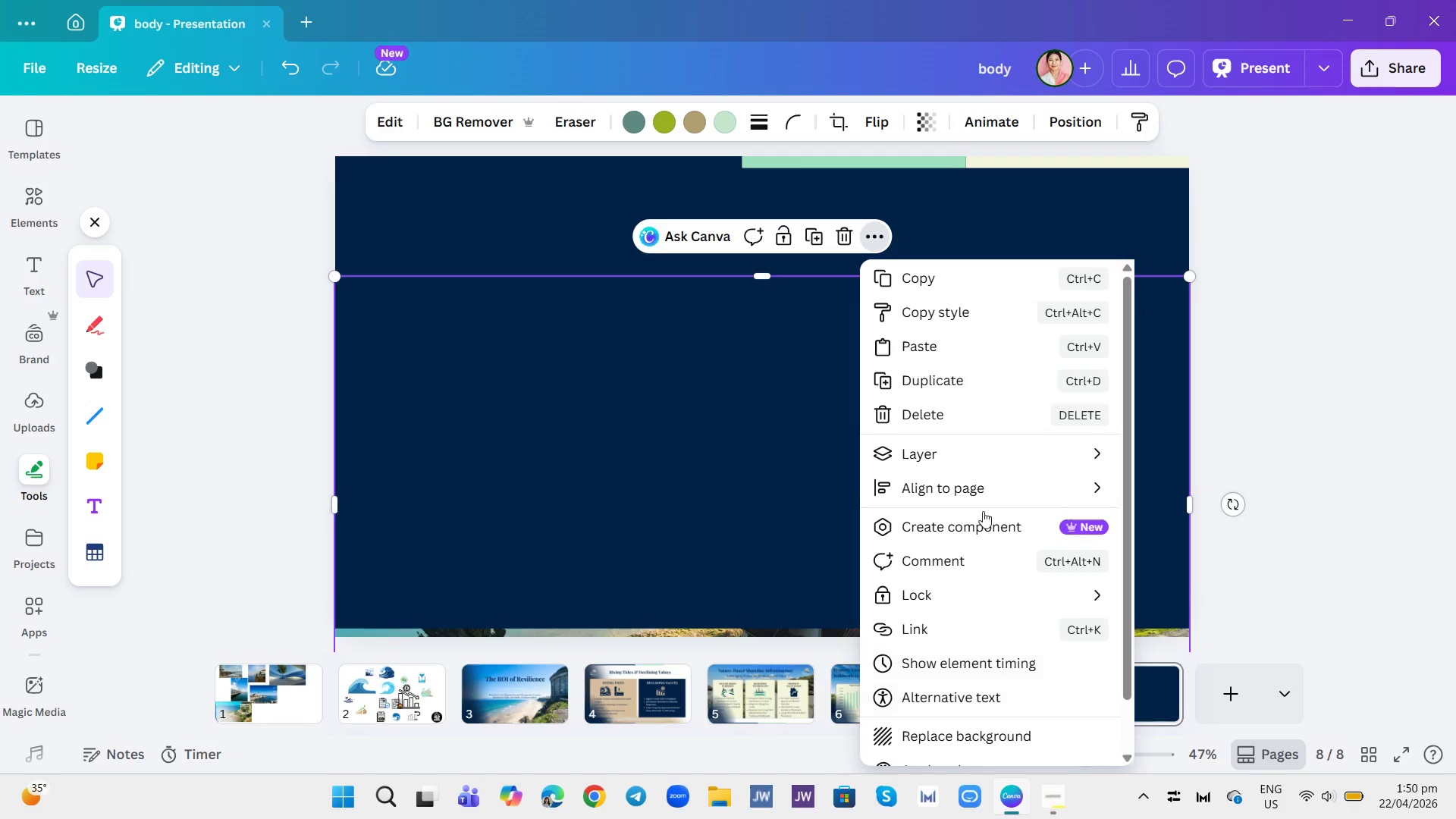 
left_click([962, 451])
 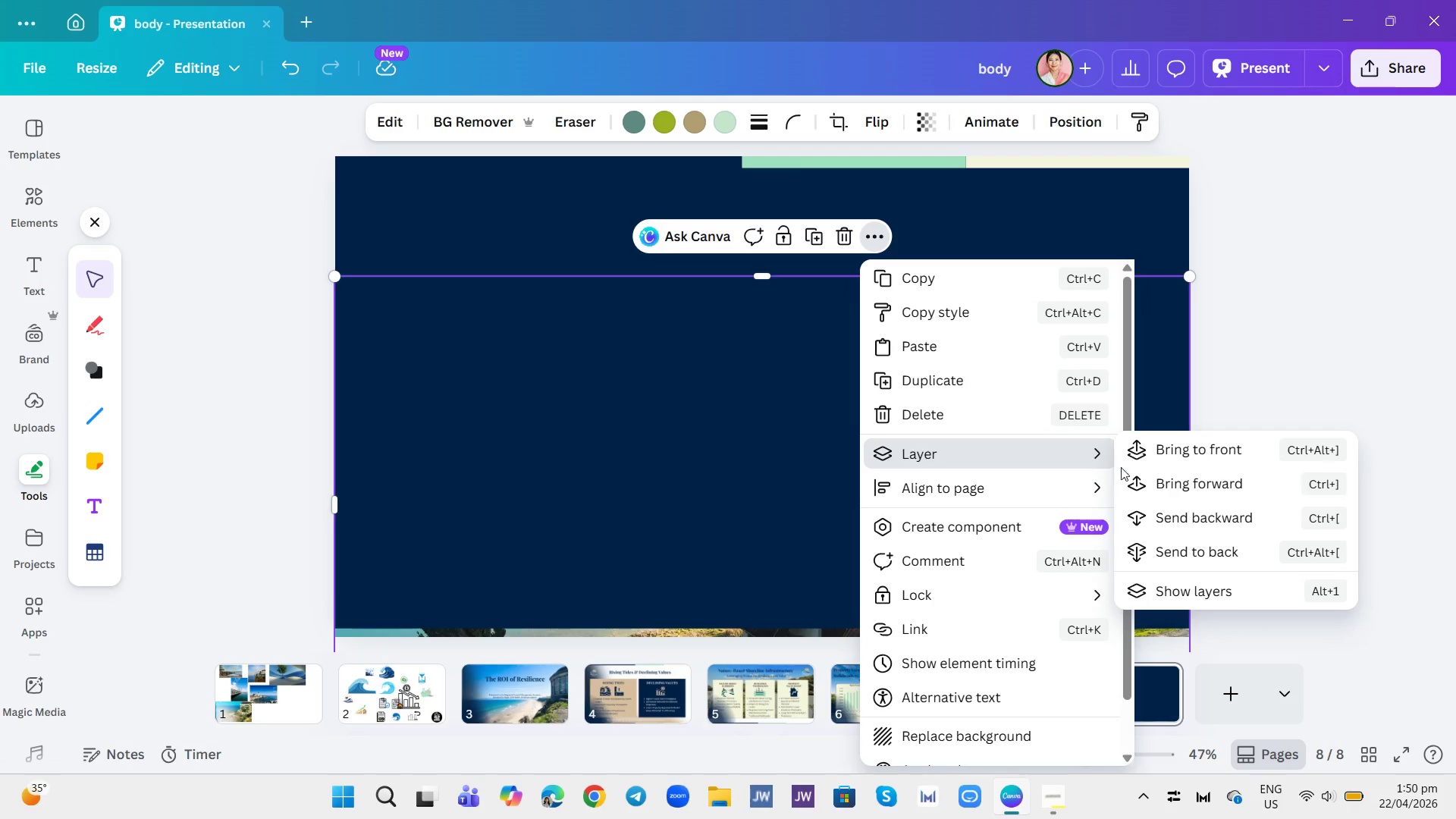 
left_click([1145, 450])
 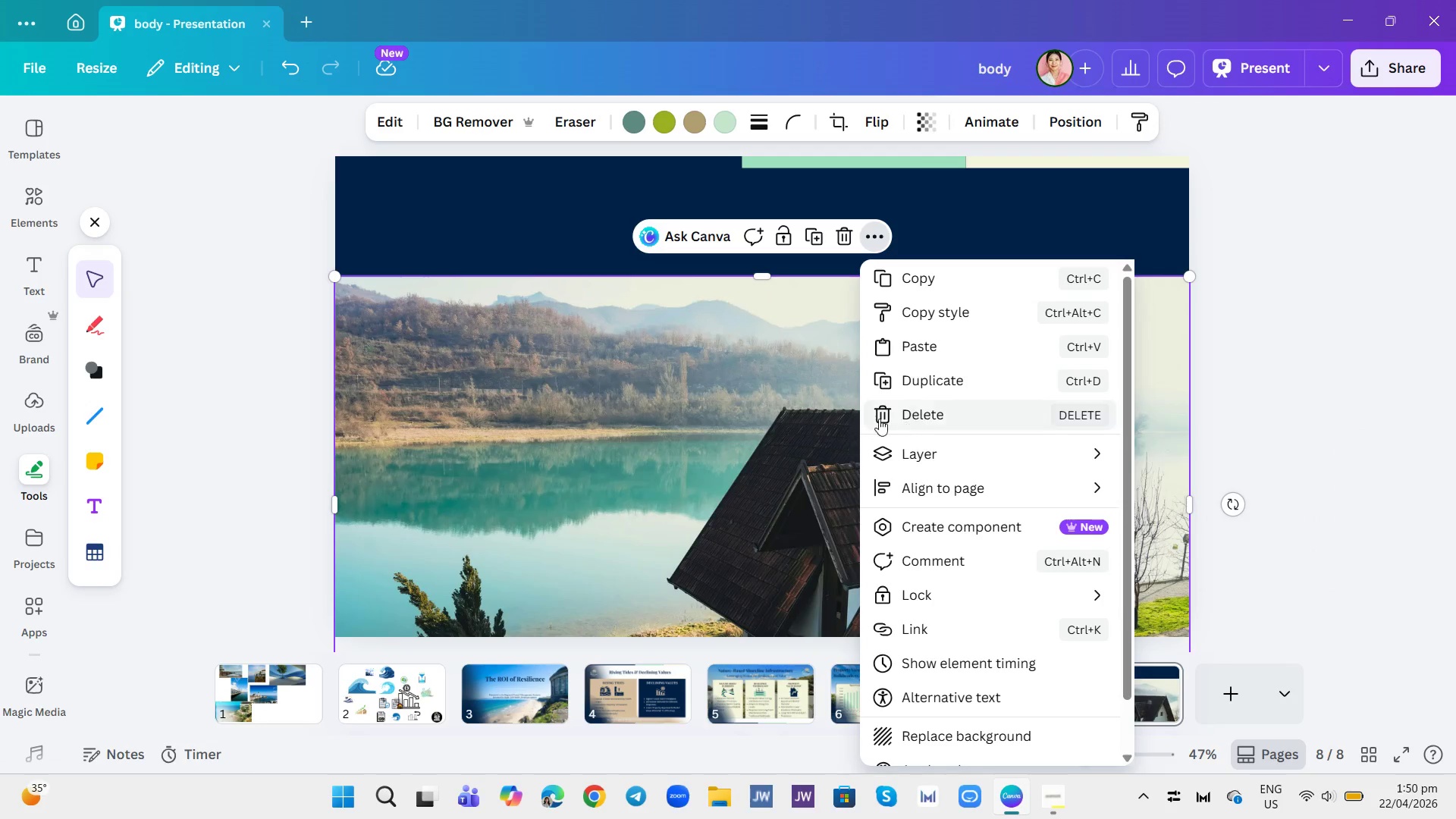 
left_click_drag(start_coordinate=[770, 457], to_coordinate=[807, 452])
 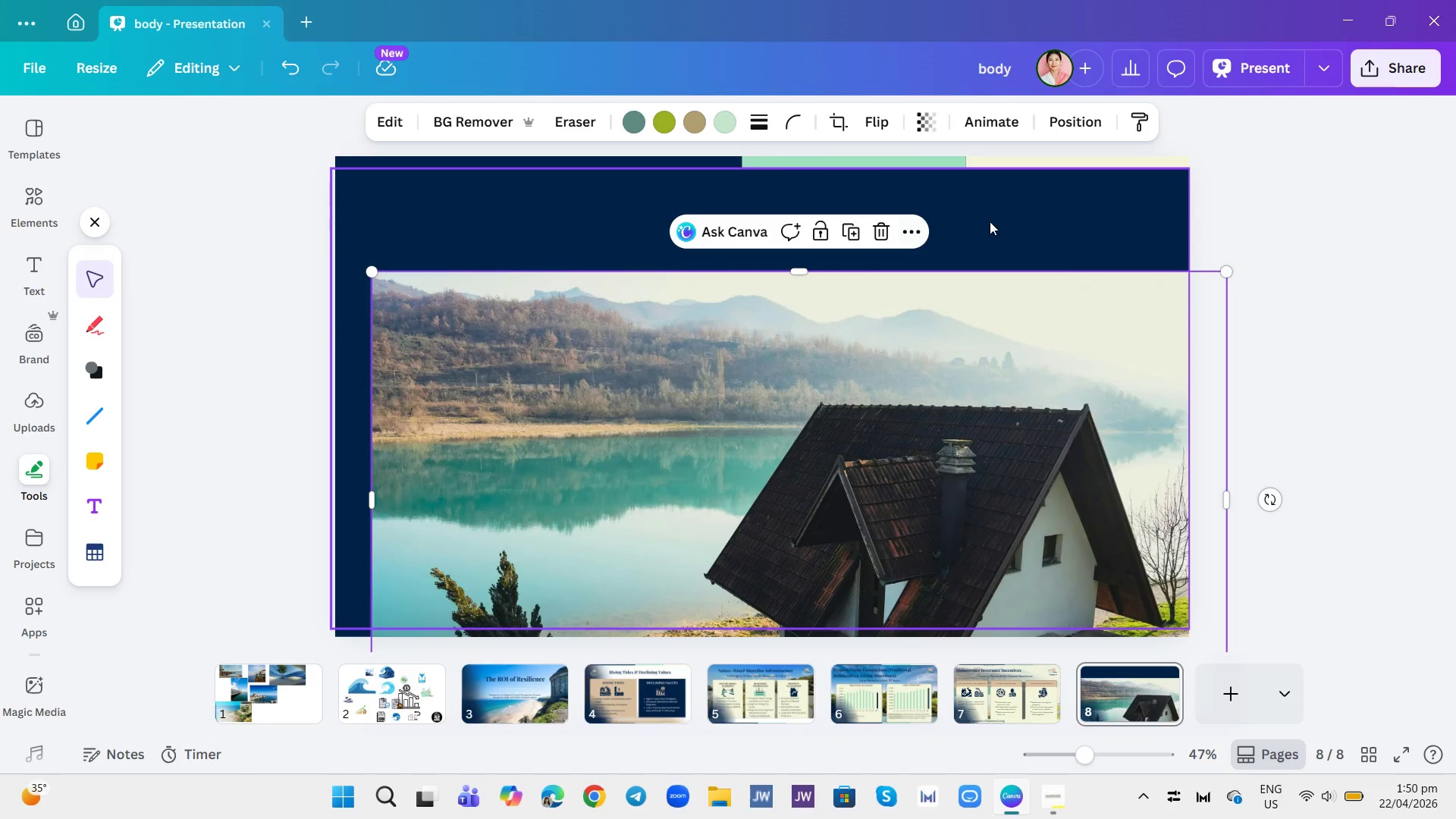 
left_click([992, 219])
 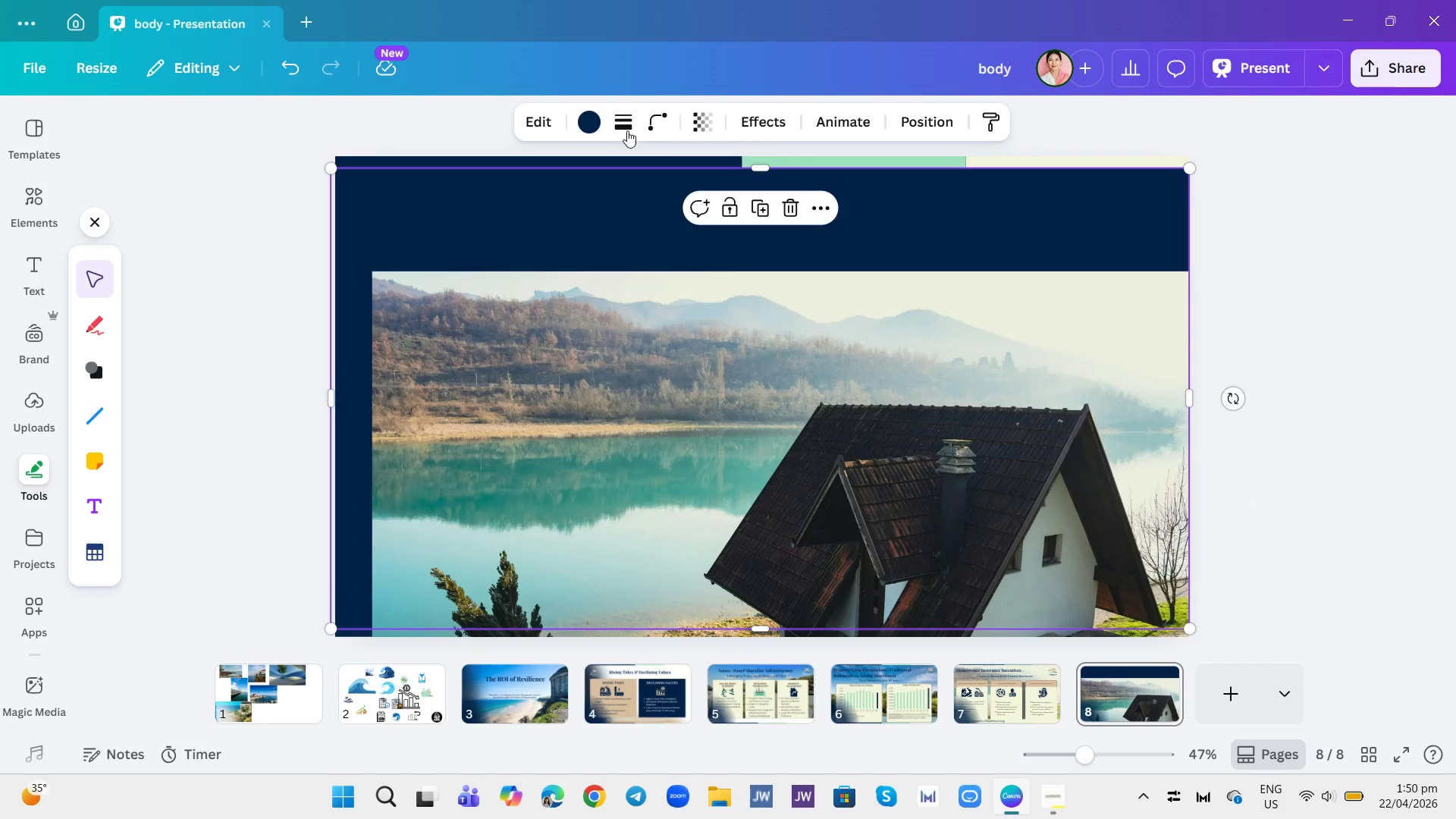 
left_click([595, 119])
 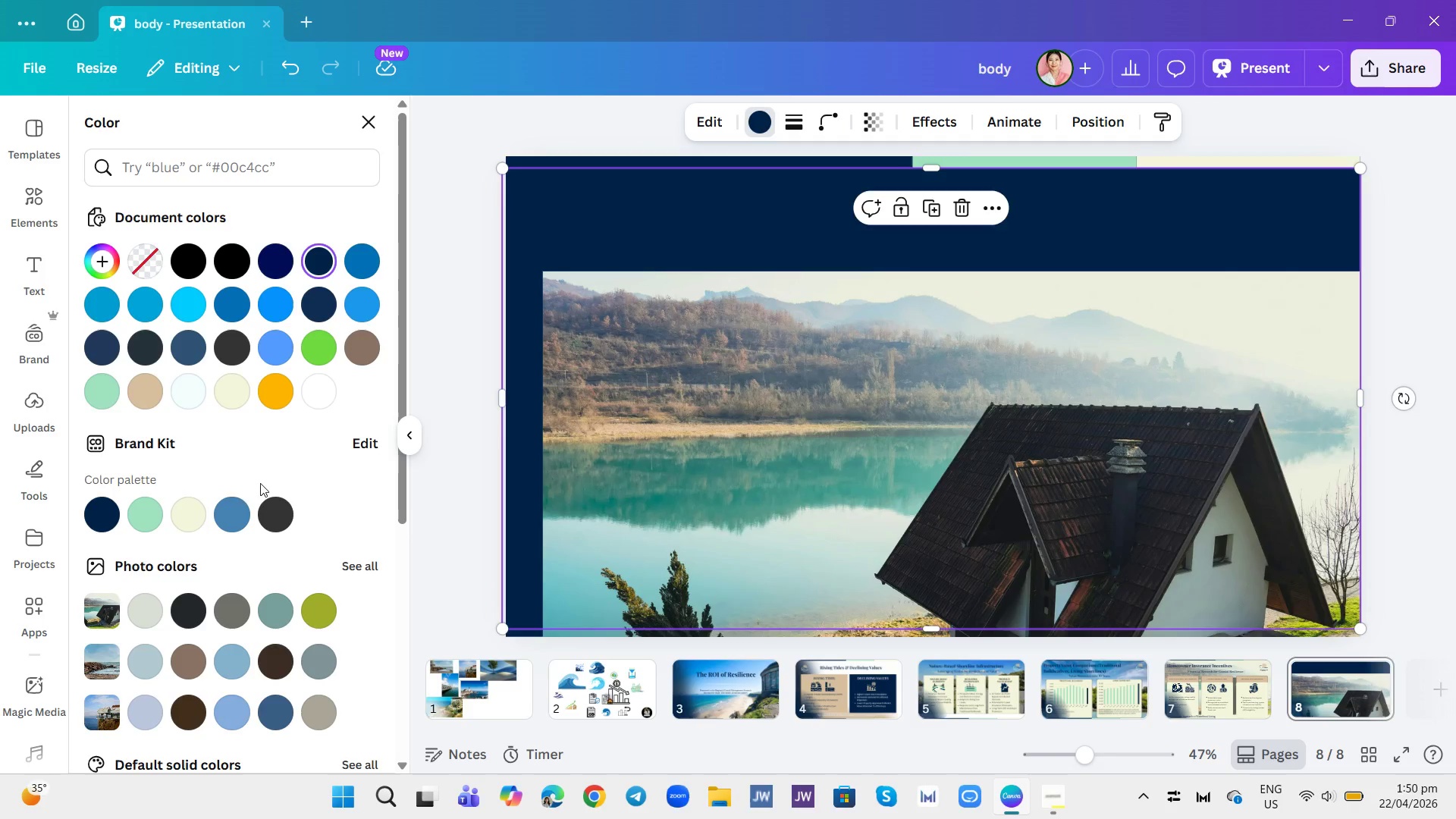 
left_click([201, 511])
 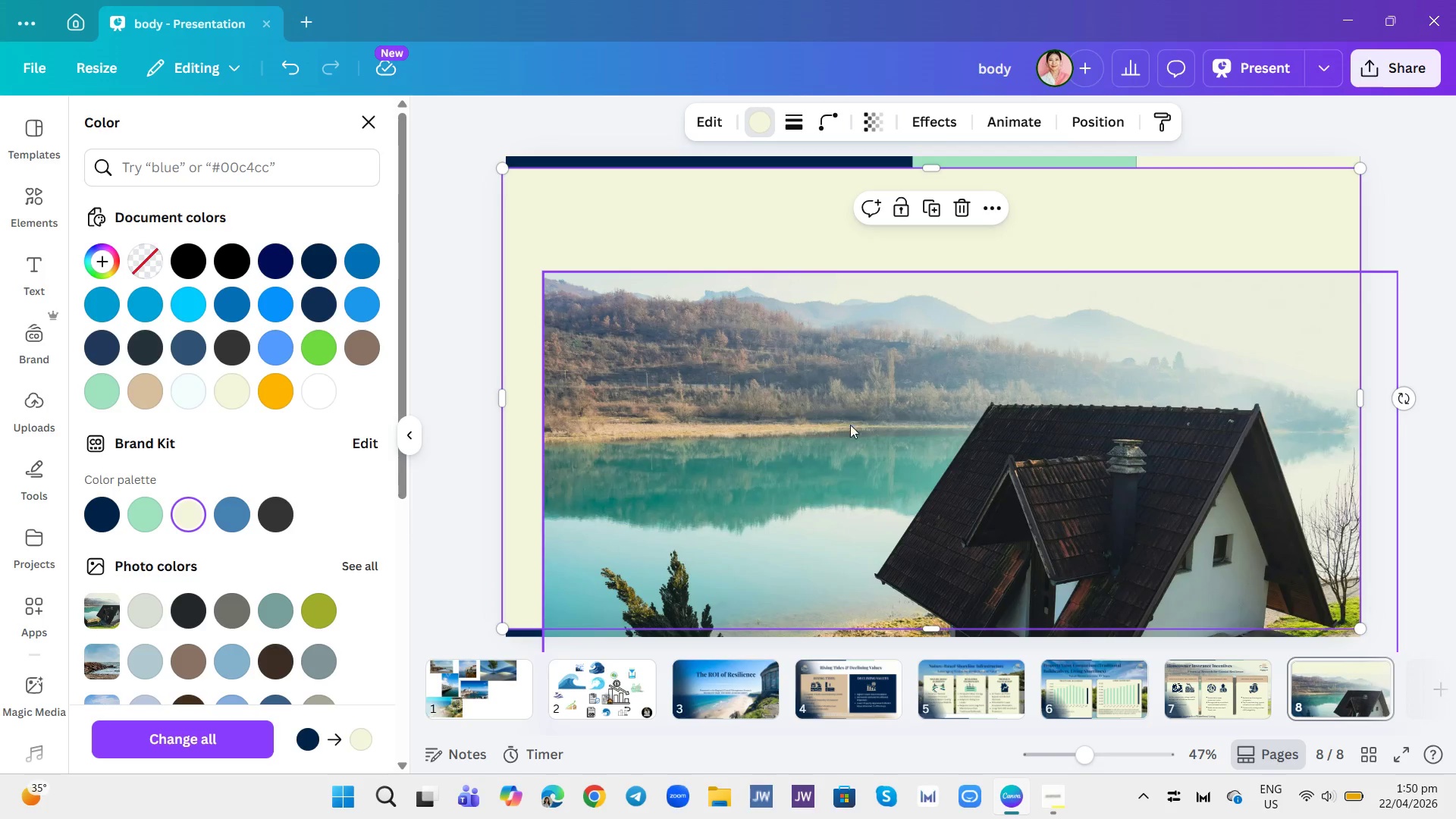 
left_click_drag(start_coordinate=[917, 472], to_coordinate=[902, 425])
 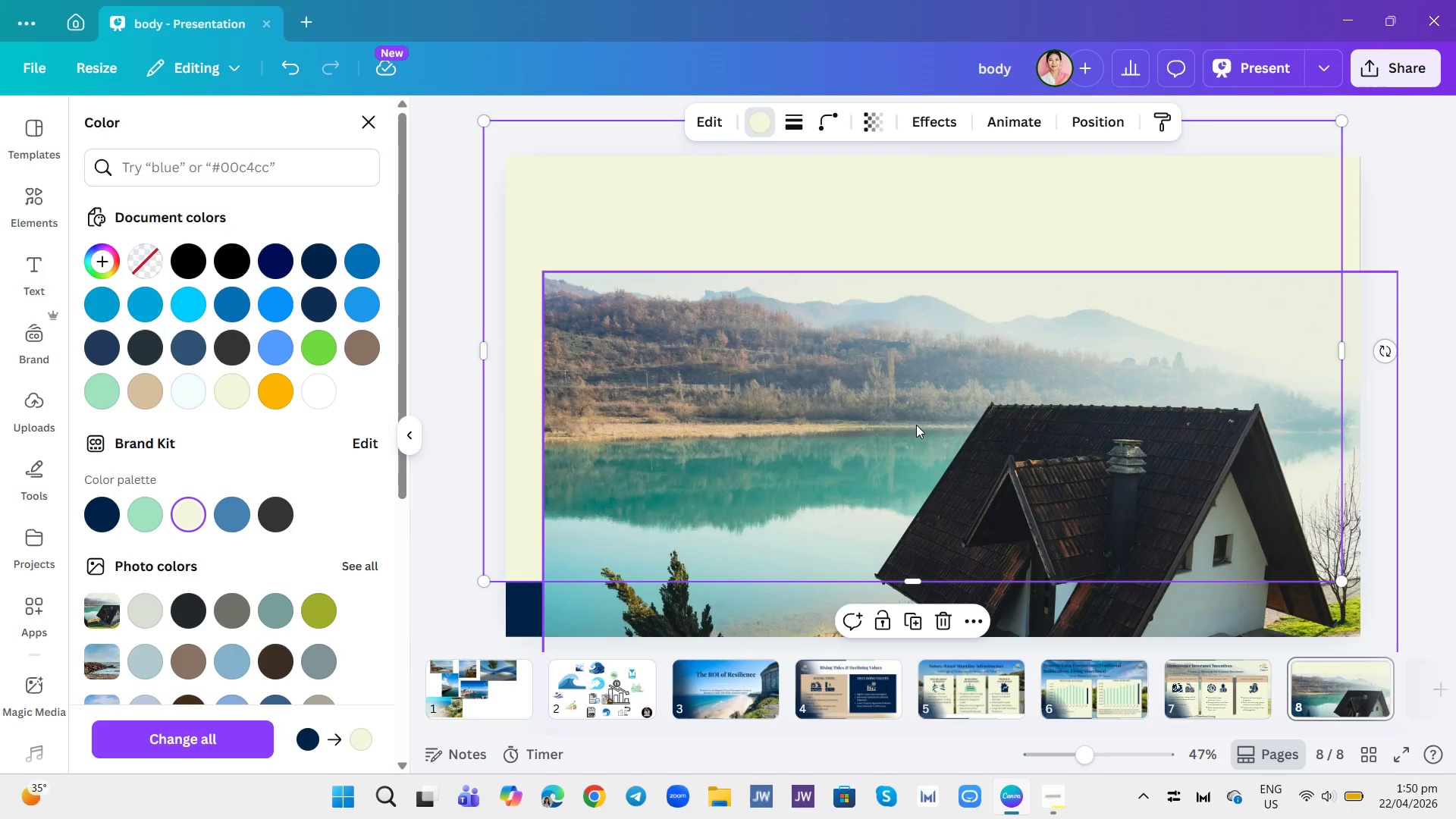 
key(Control+Z)
 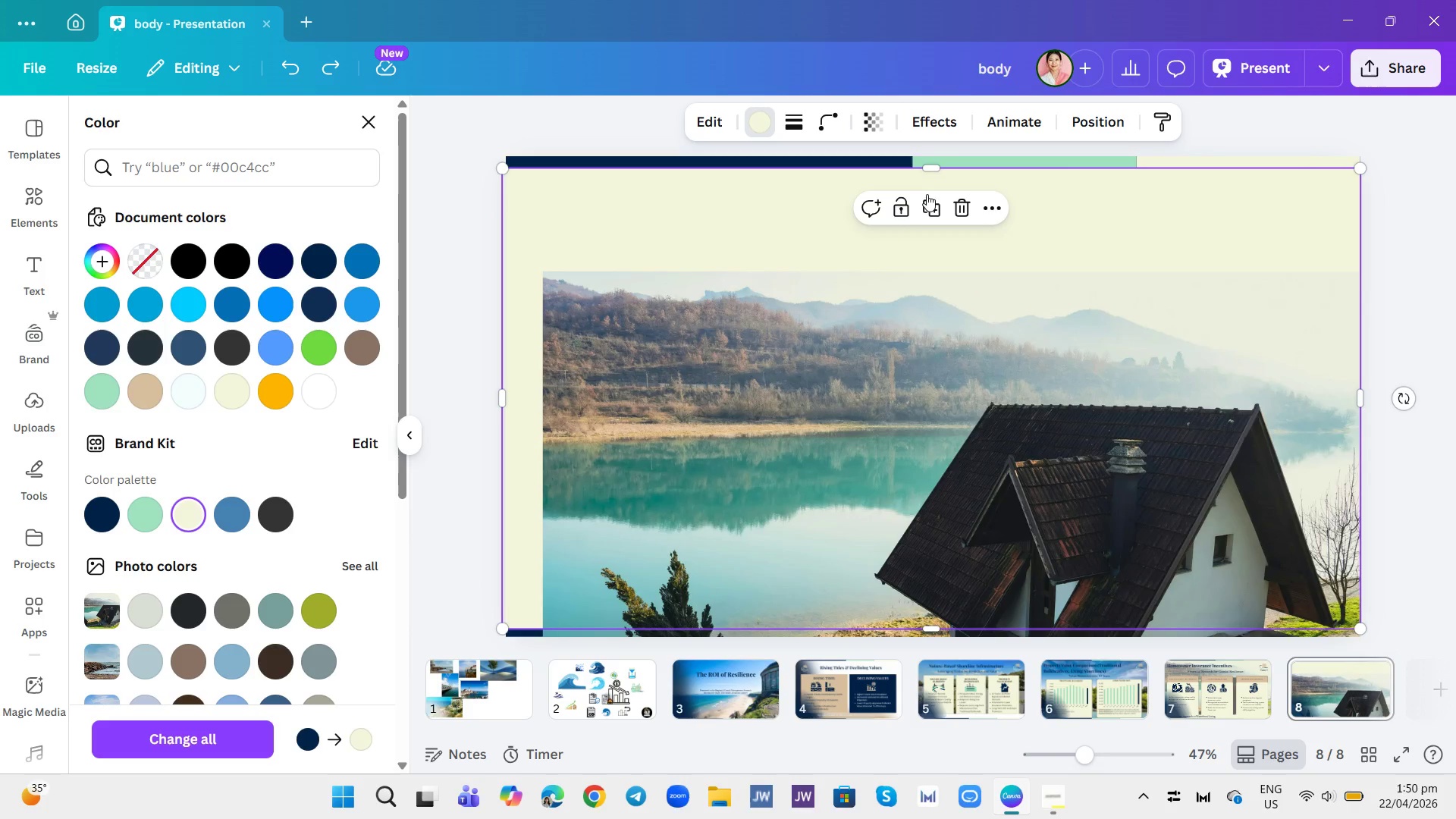 
left_click([900, 199])
 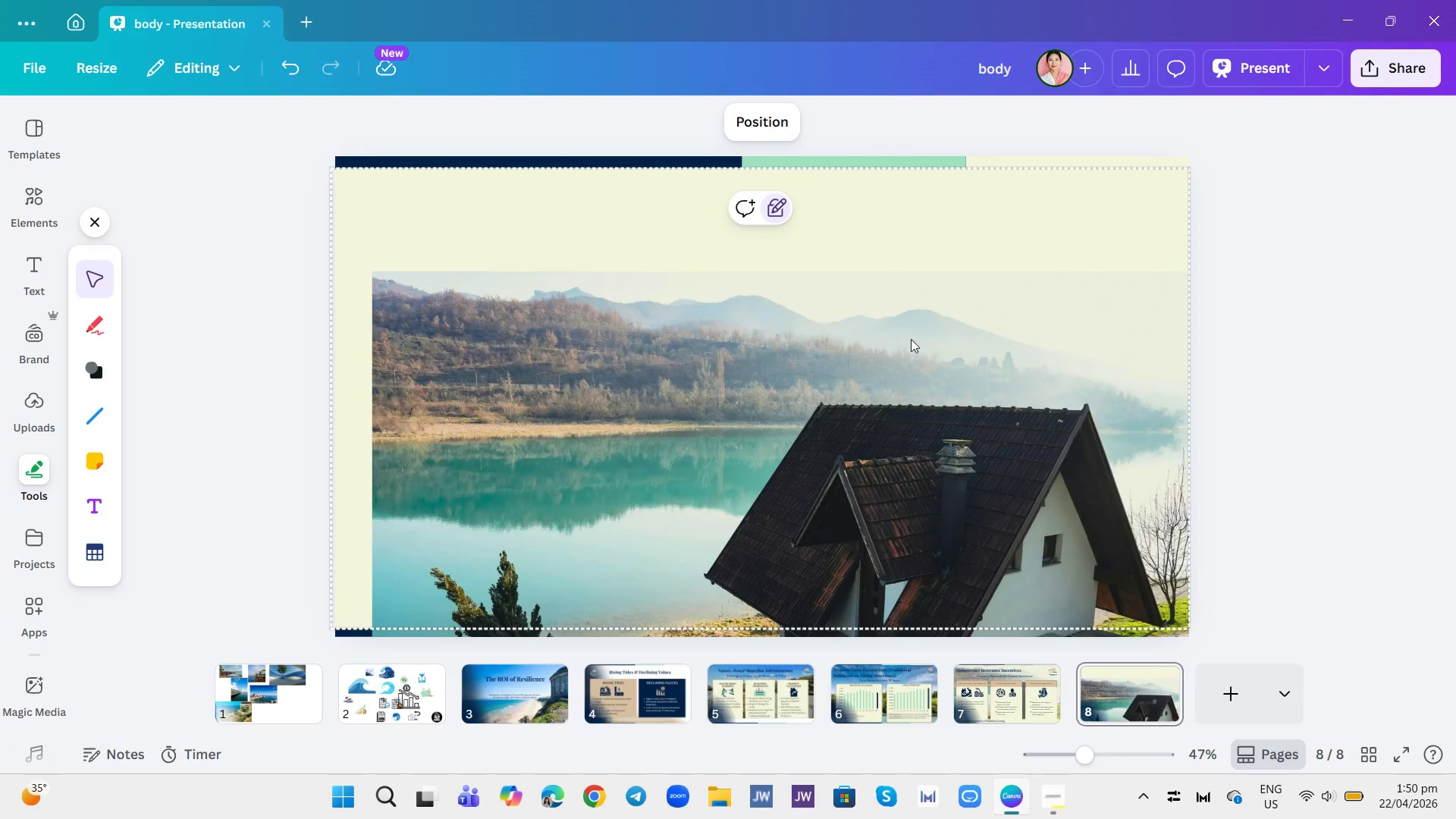 
left_click_drag(start_coordinate=[930, 425], to_coordinate=[896, 298])
 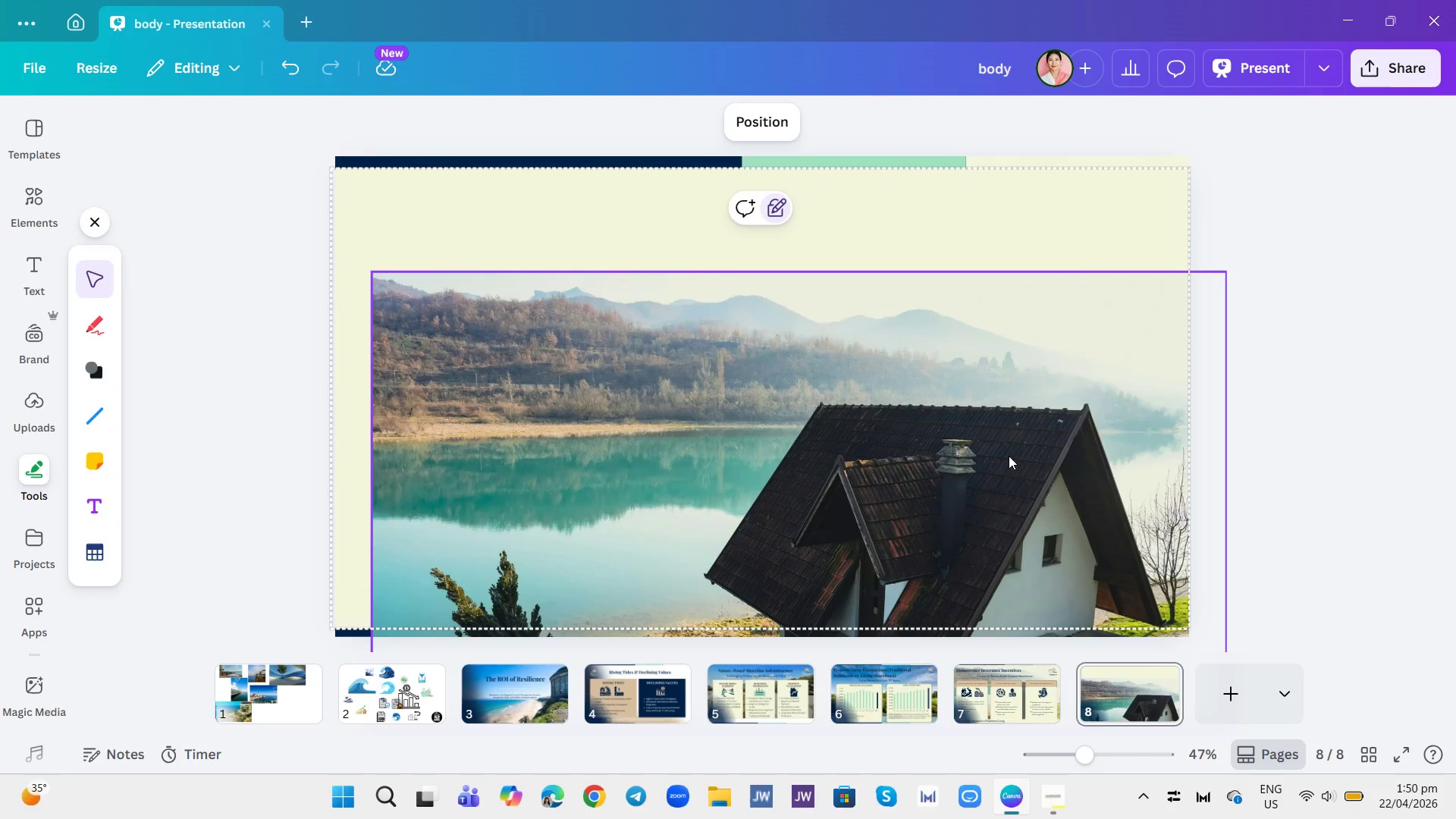 
left_click([1009, 456])
 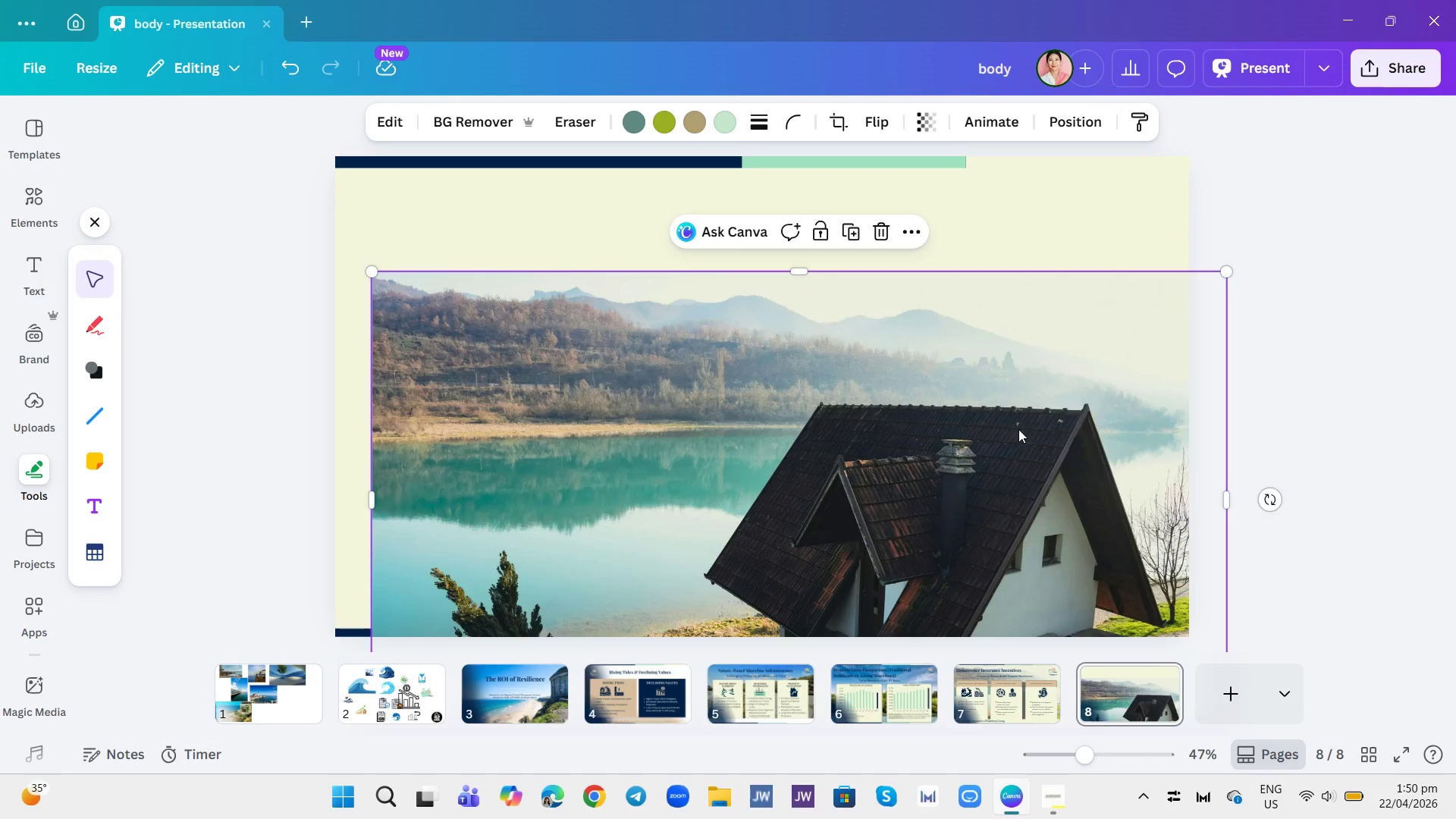 
left_click_drag(start_coordinate=[849, 463], to_coordinate=[811, 357])
 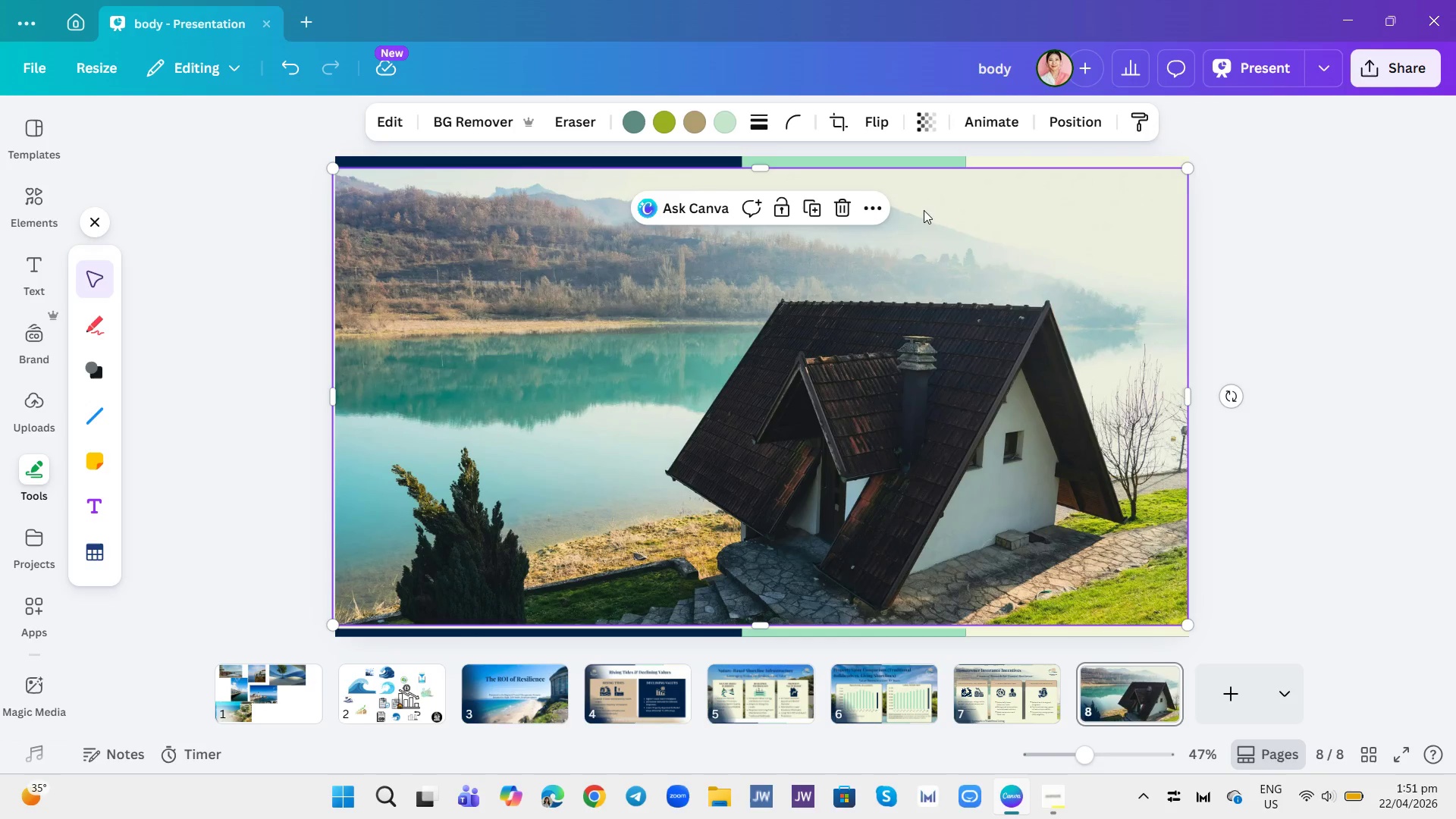 
left_click([927, 119])
 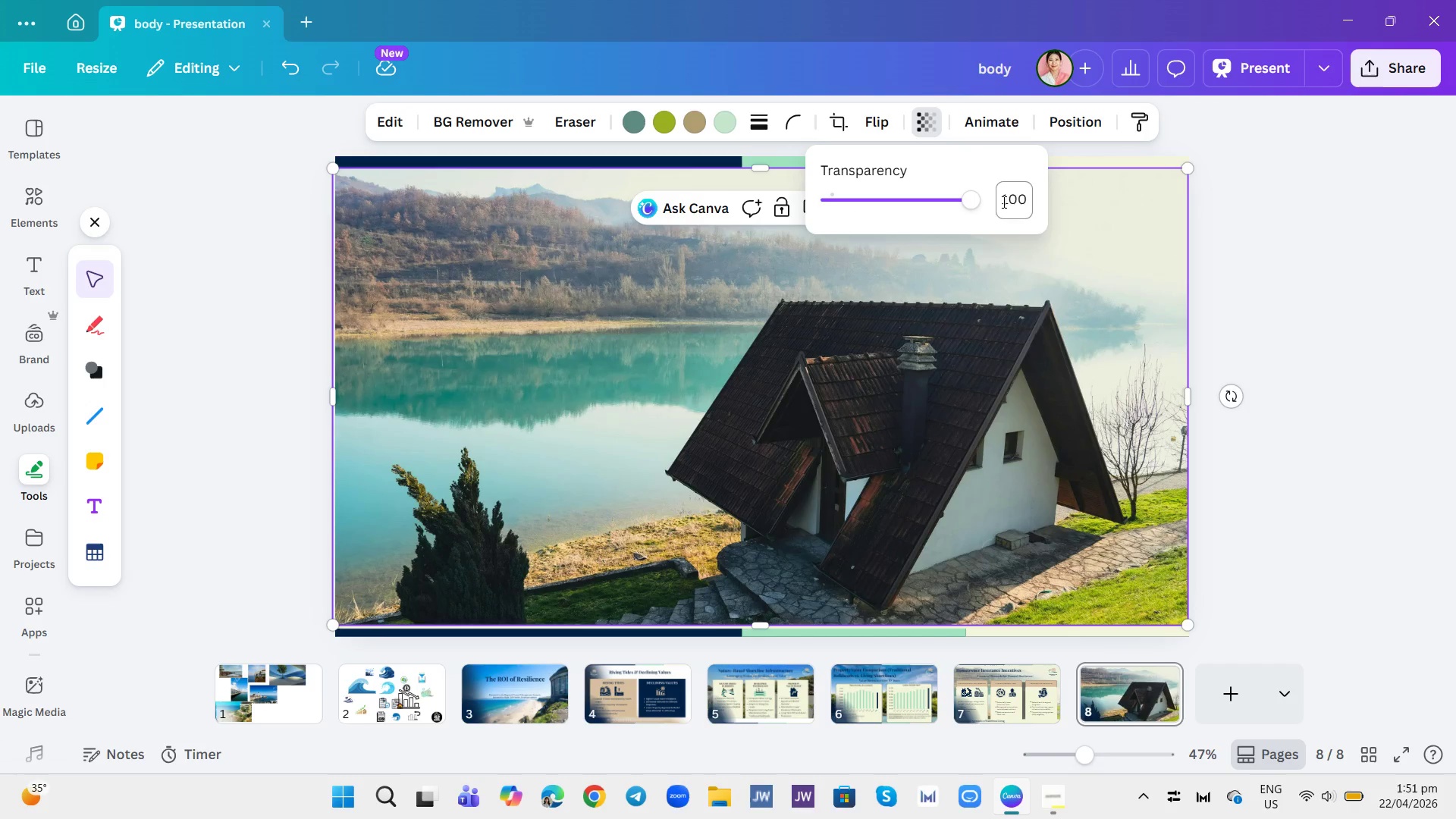 
left_click_drag(start_coordinate=[973, 199], to_coordinate=[918, 202])
 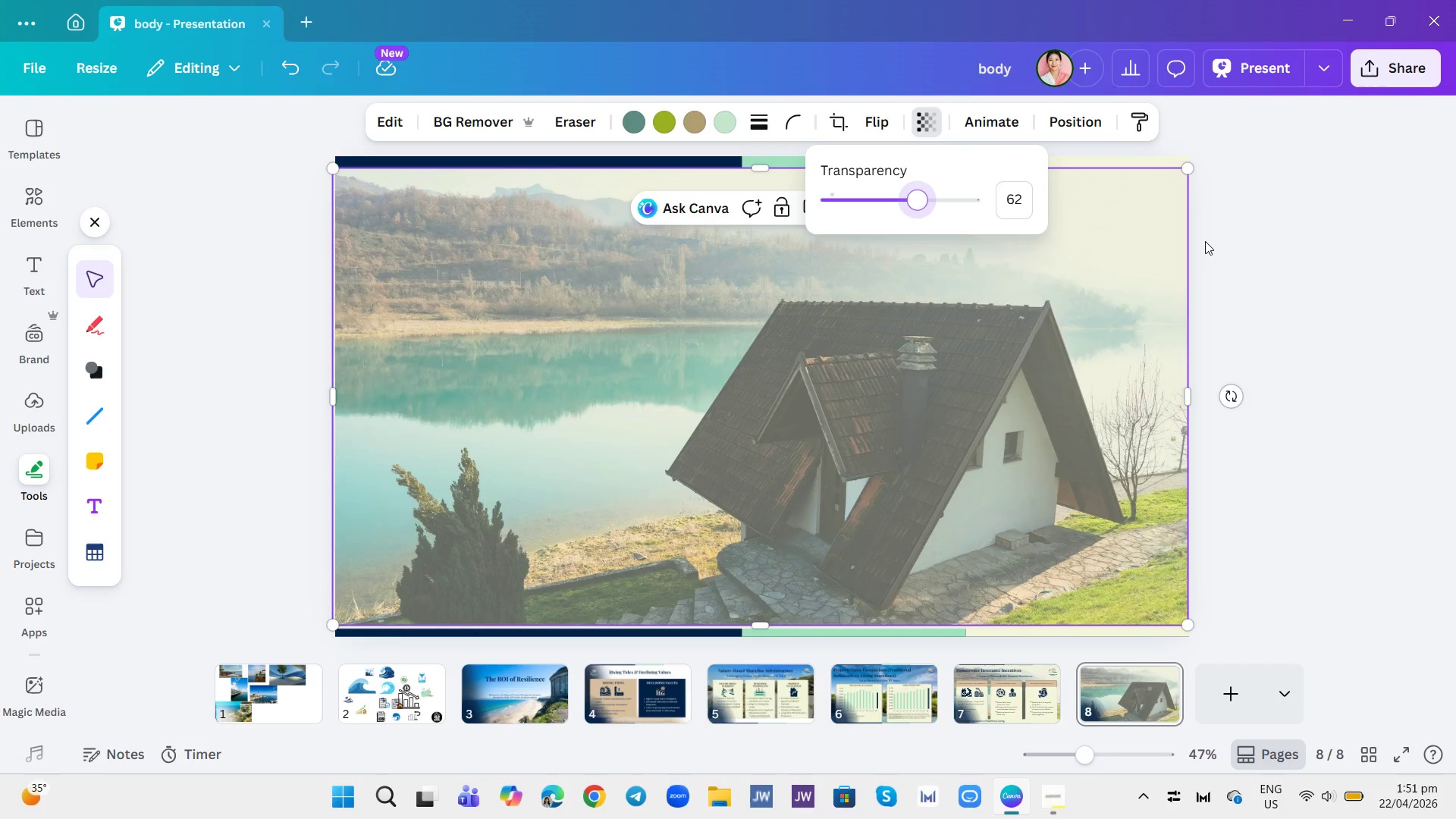 
left_click([1241, 239])
 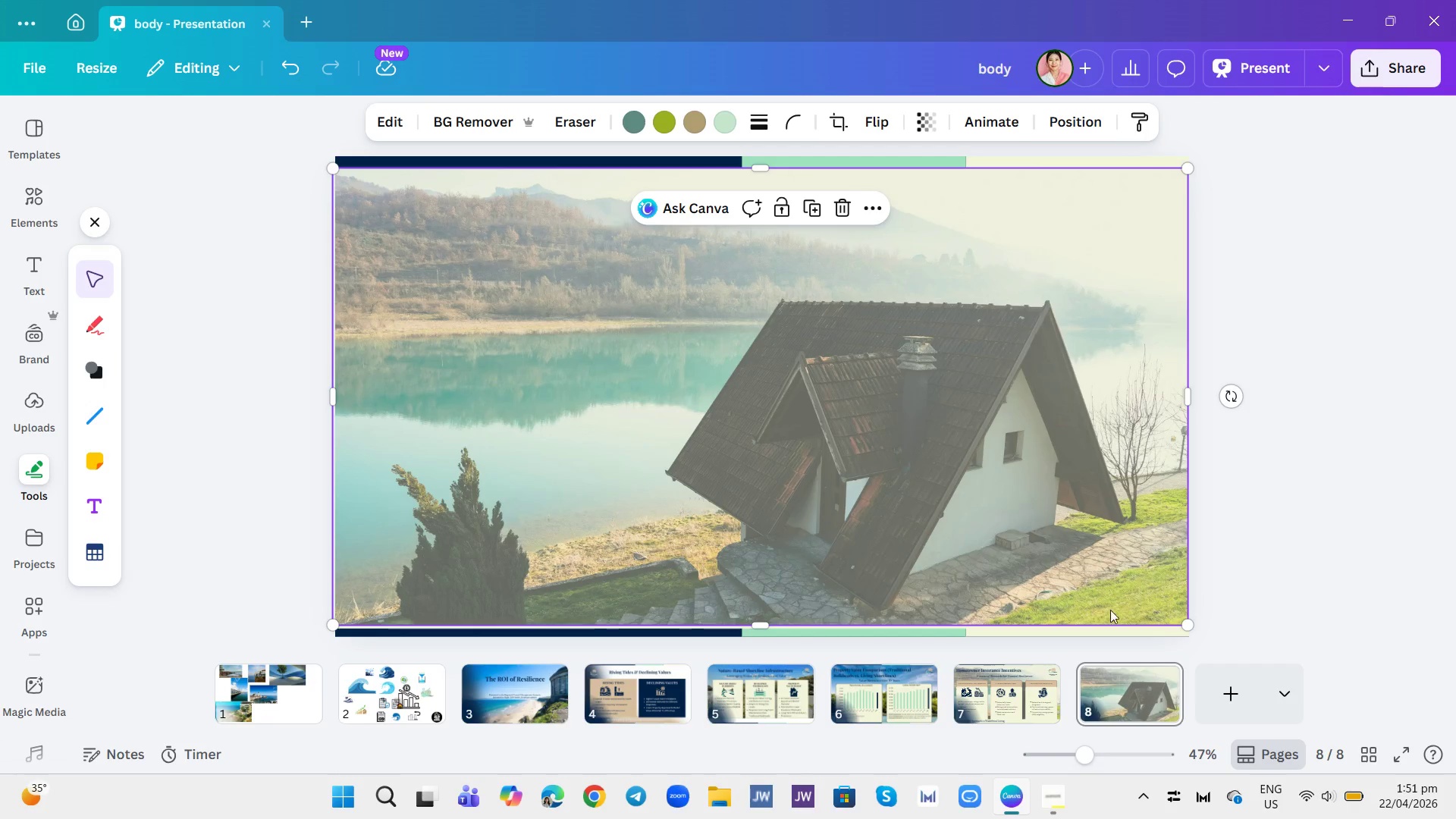 
left_click([1025, 677])
 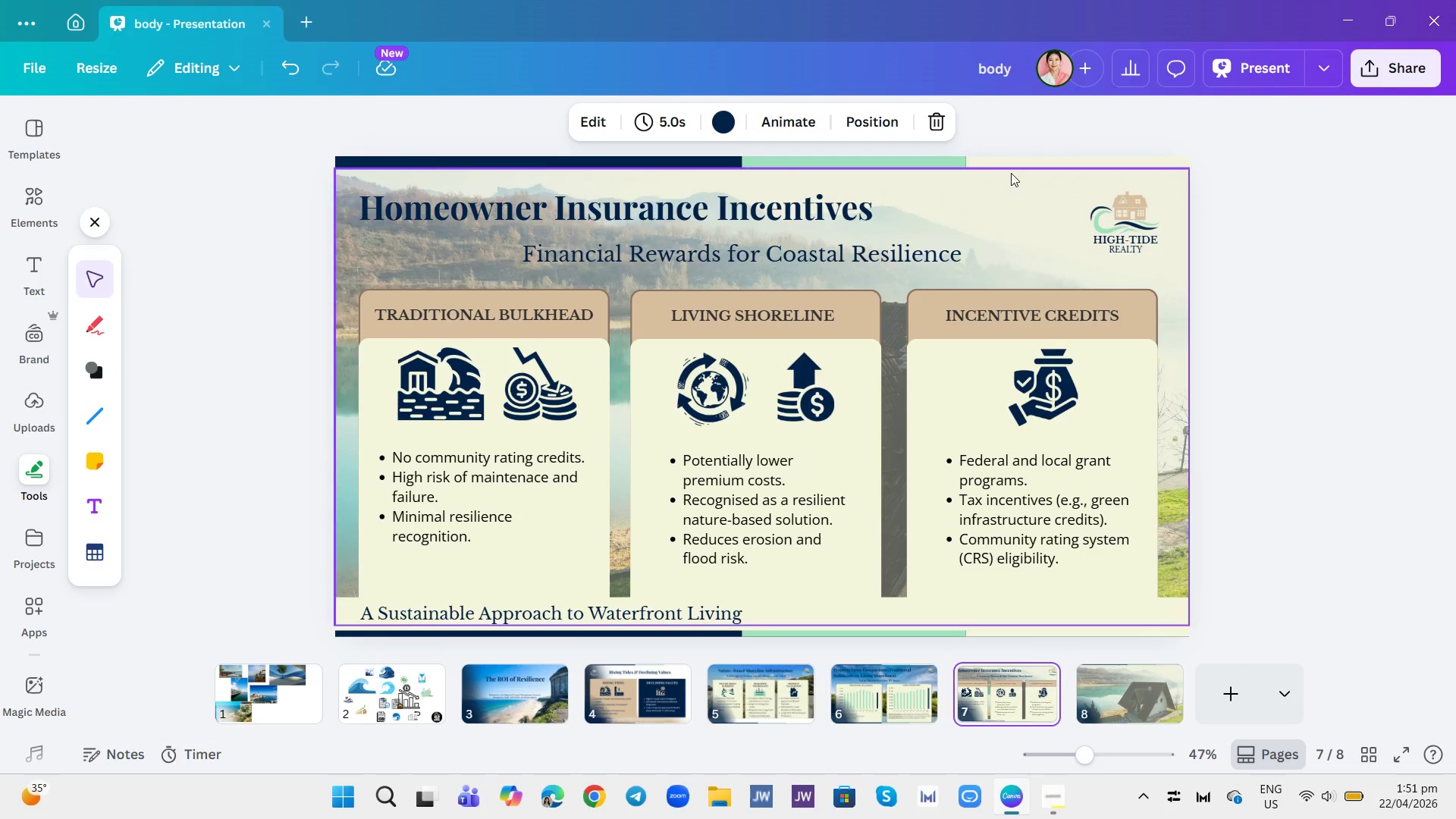 
left_click([1020, 180])
 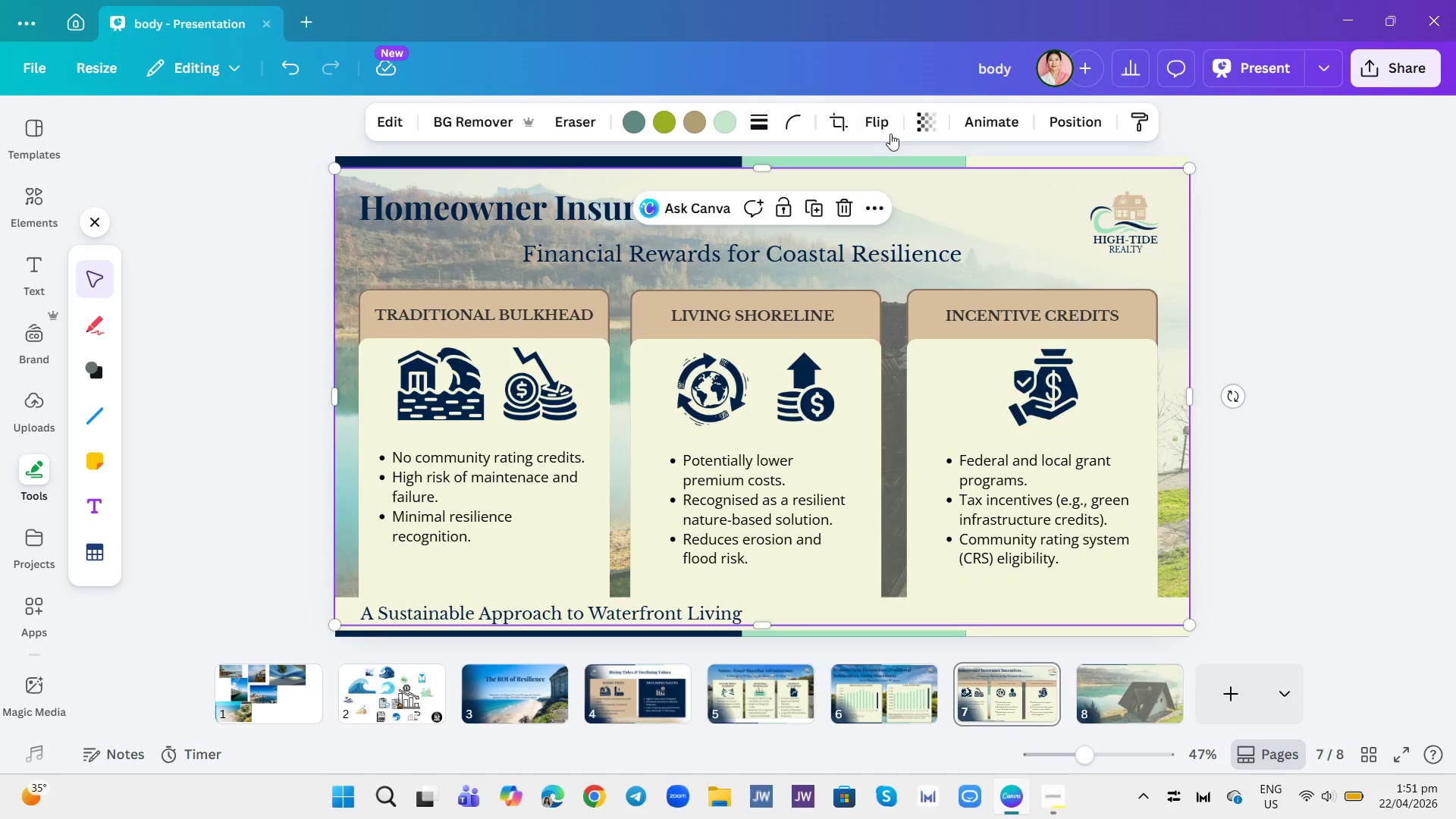 
left_click([939, 118])
 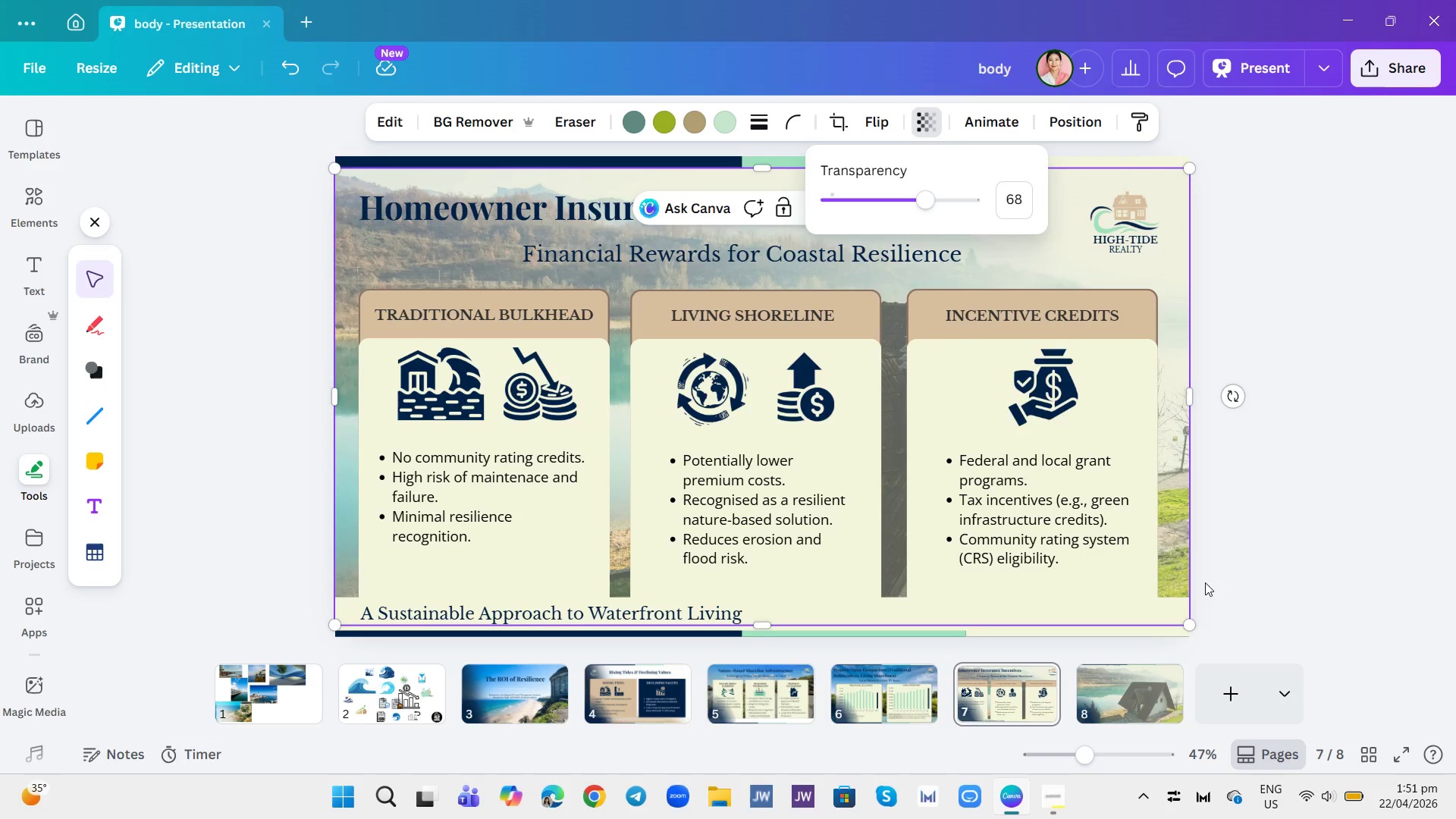 
left_click([1141, 696])
 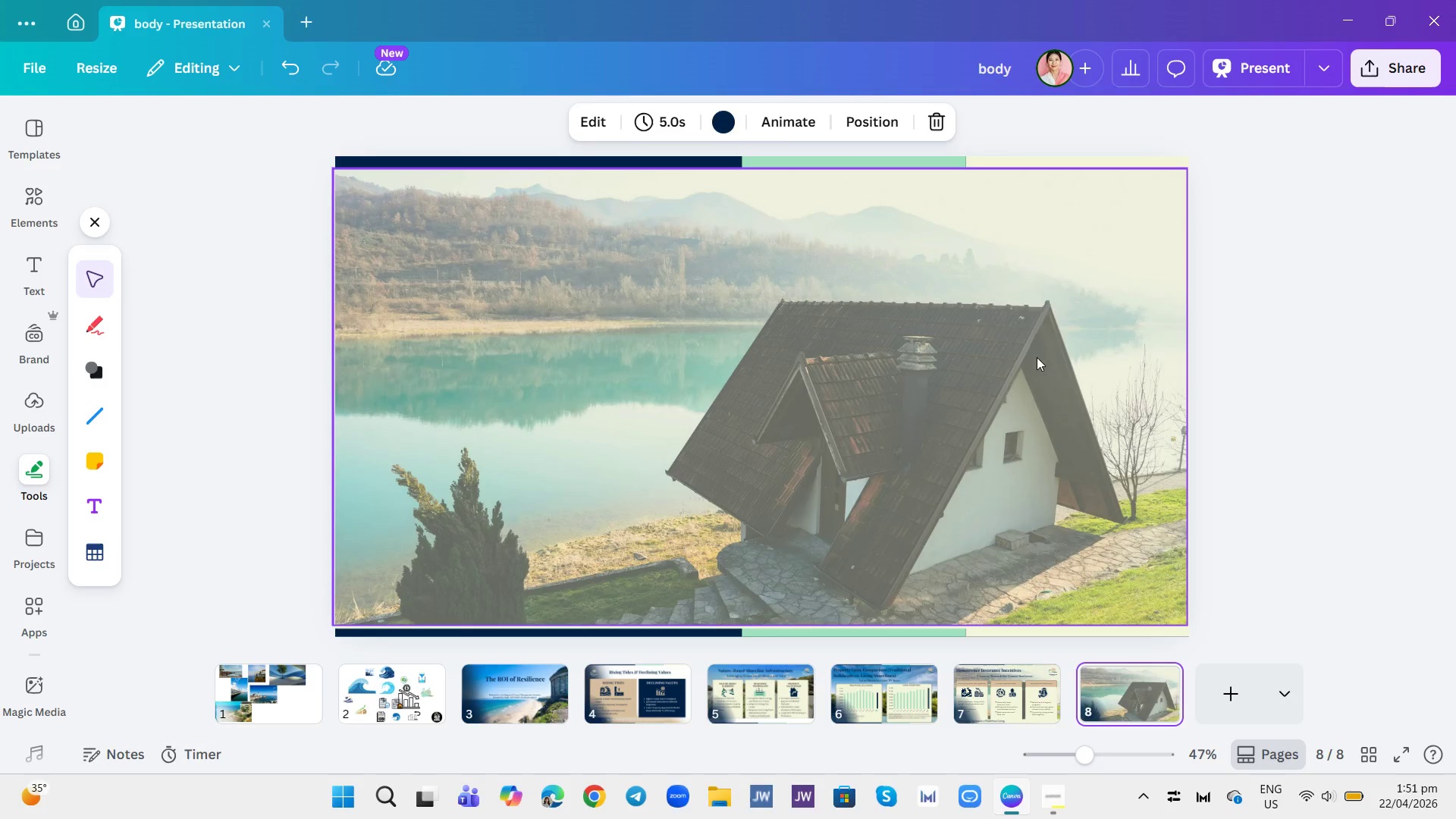 
left_click([992, 312])
 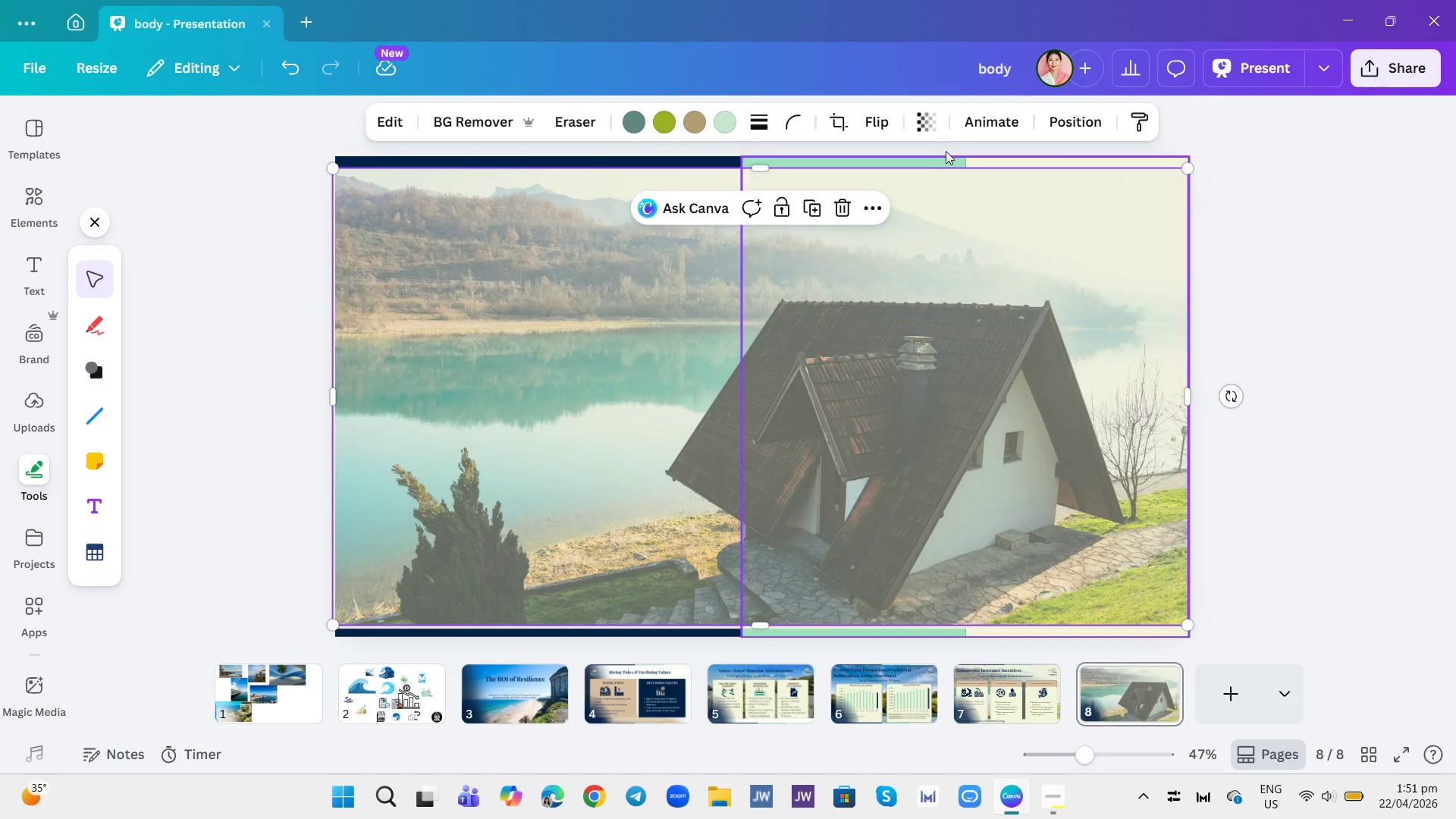 
left_click([930, 125])
 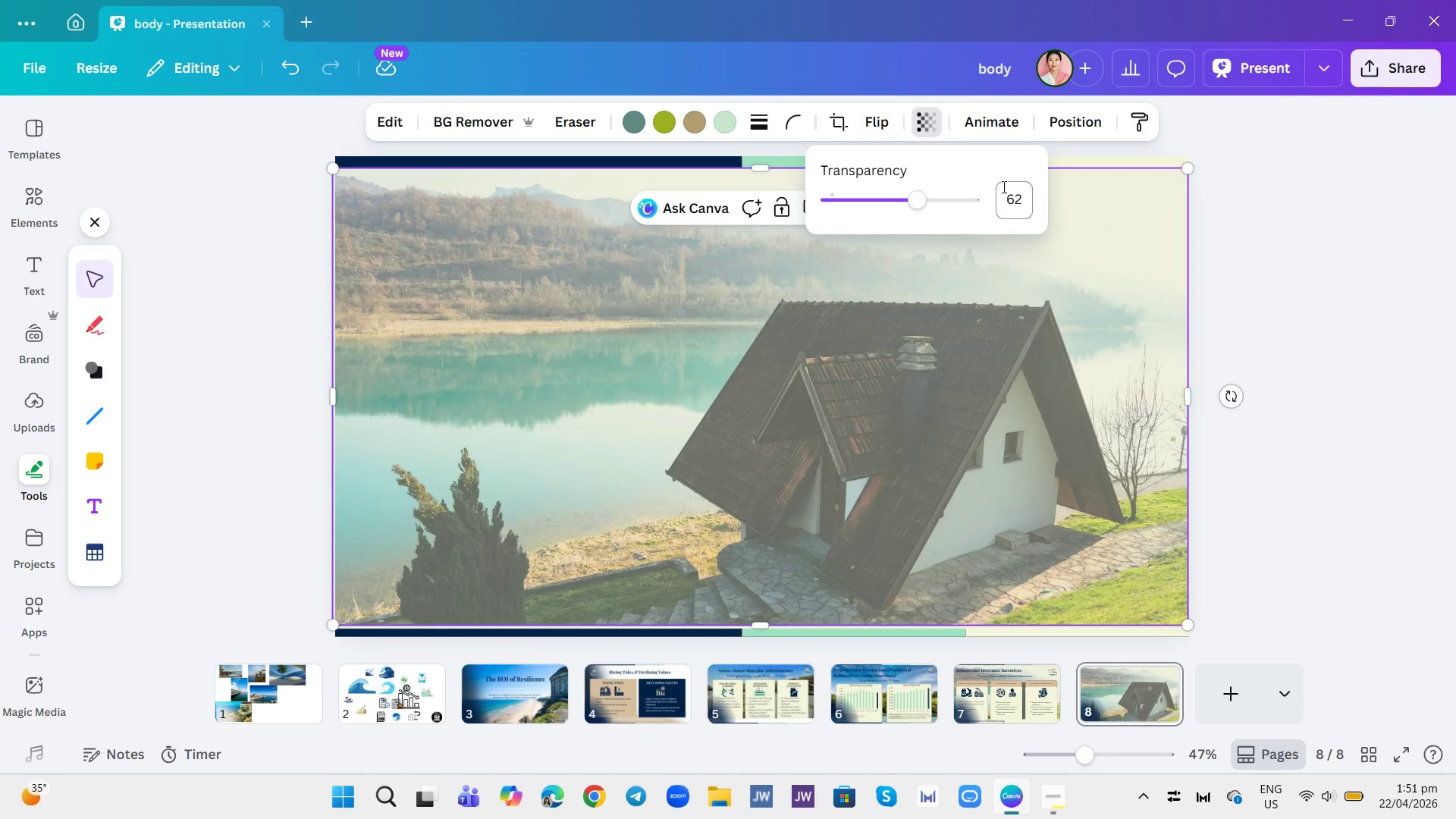 
left_click([1018, 210])
 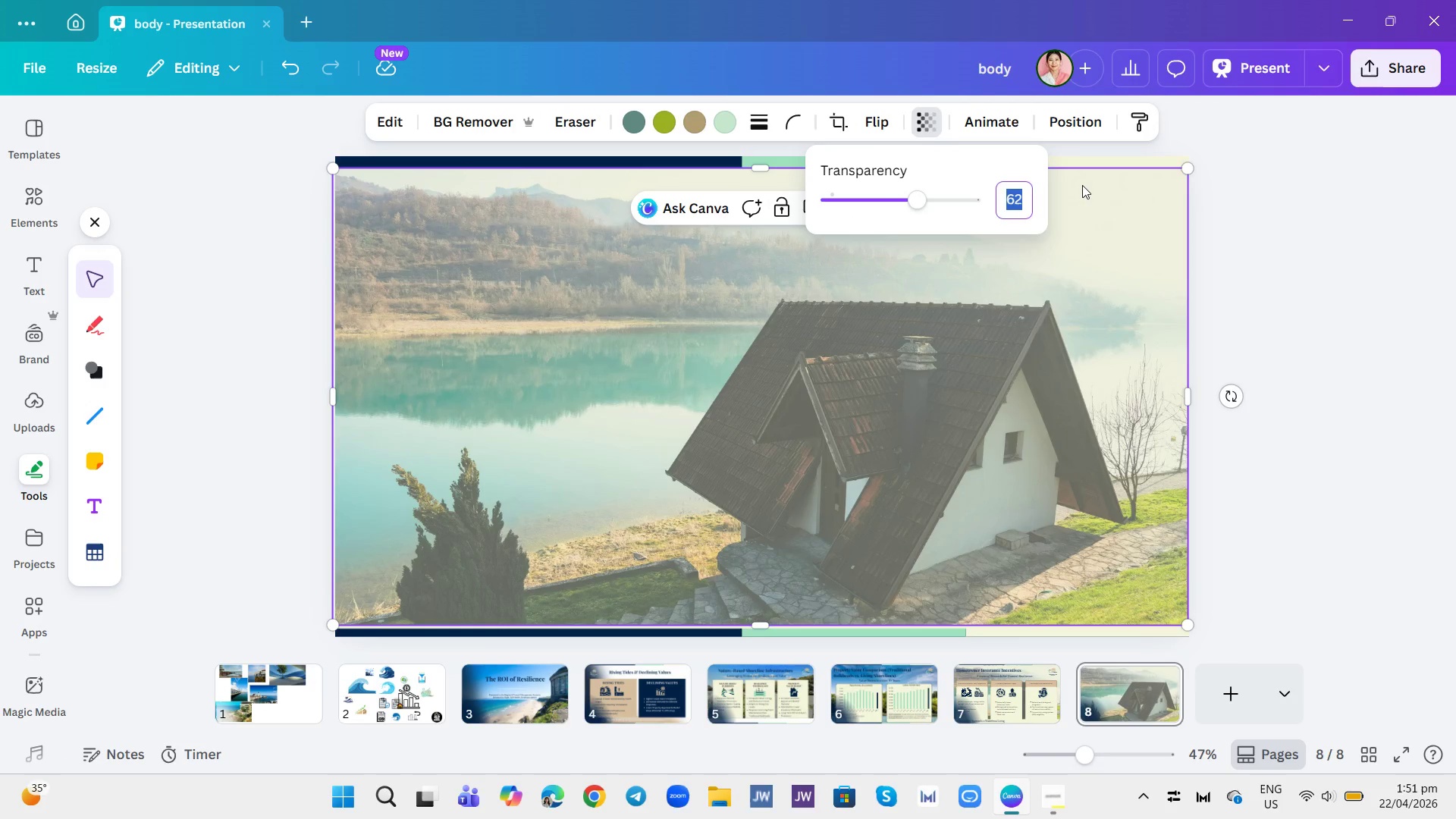 
type(68)
 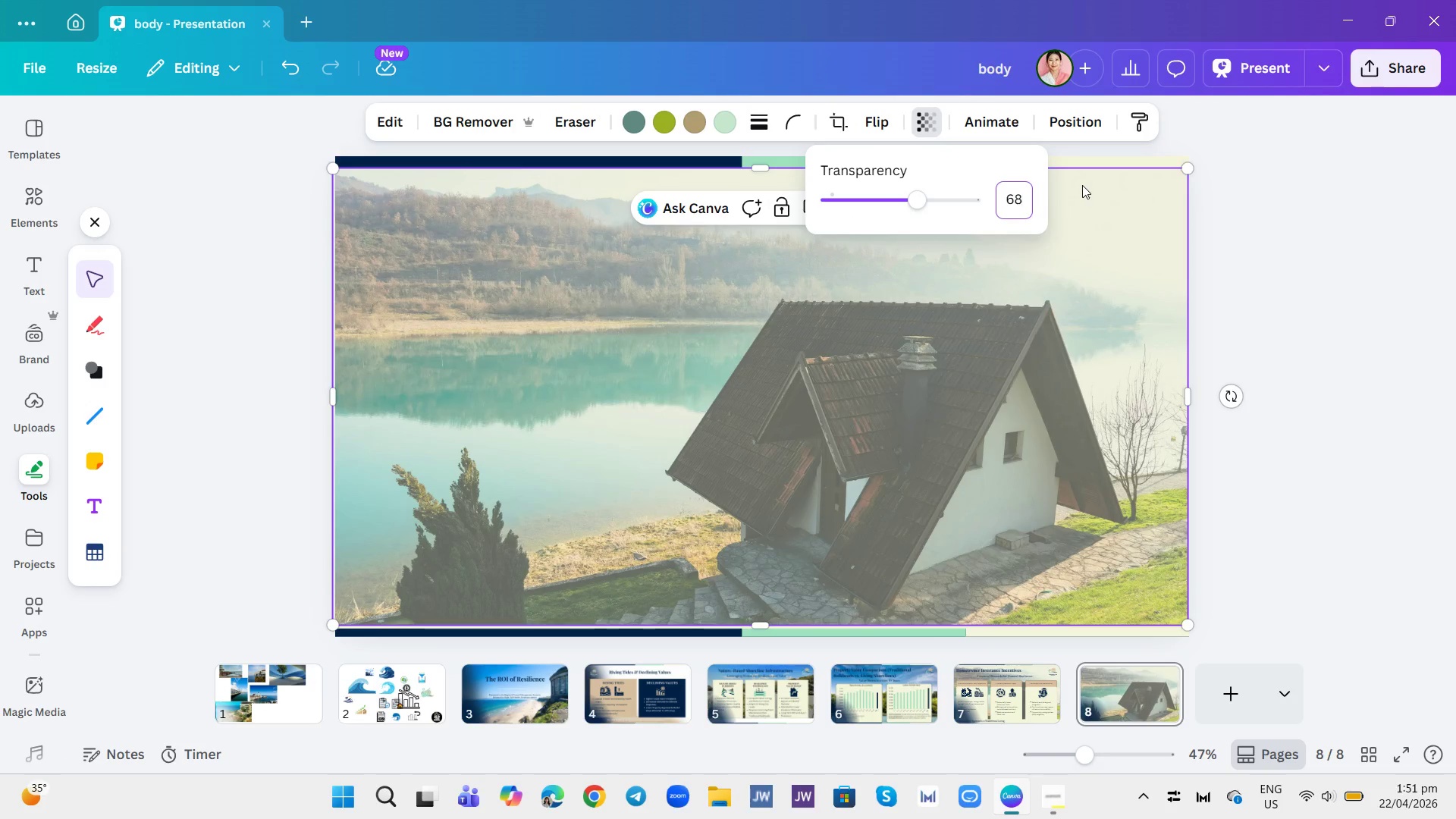 
key(Enter)
 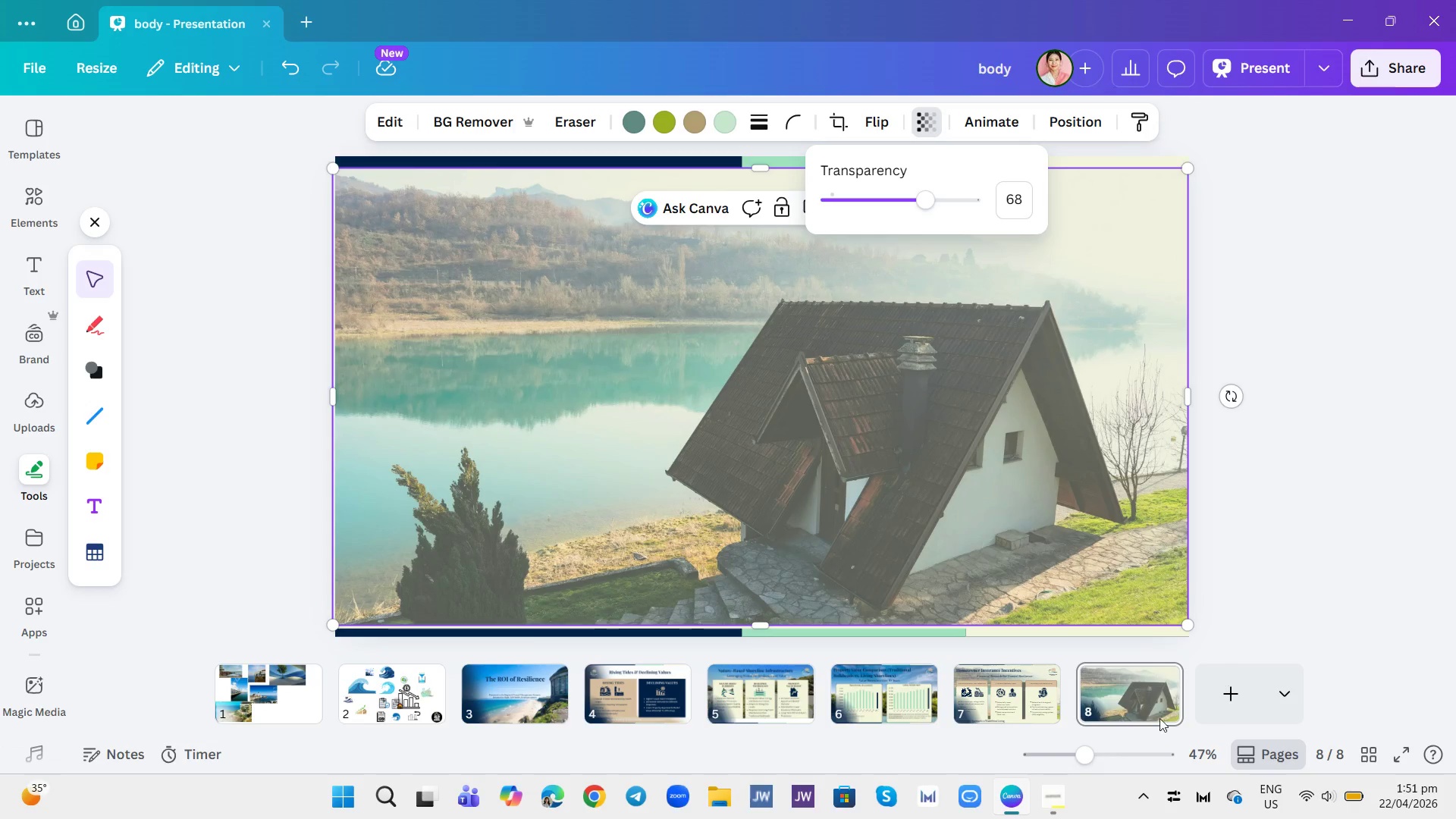 
left_click([1043, 694])
 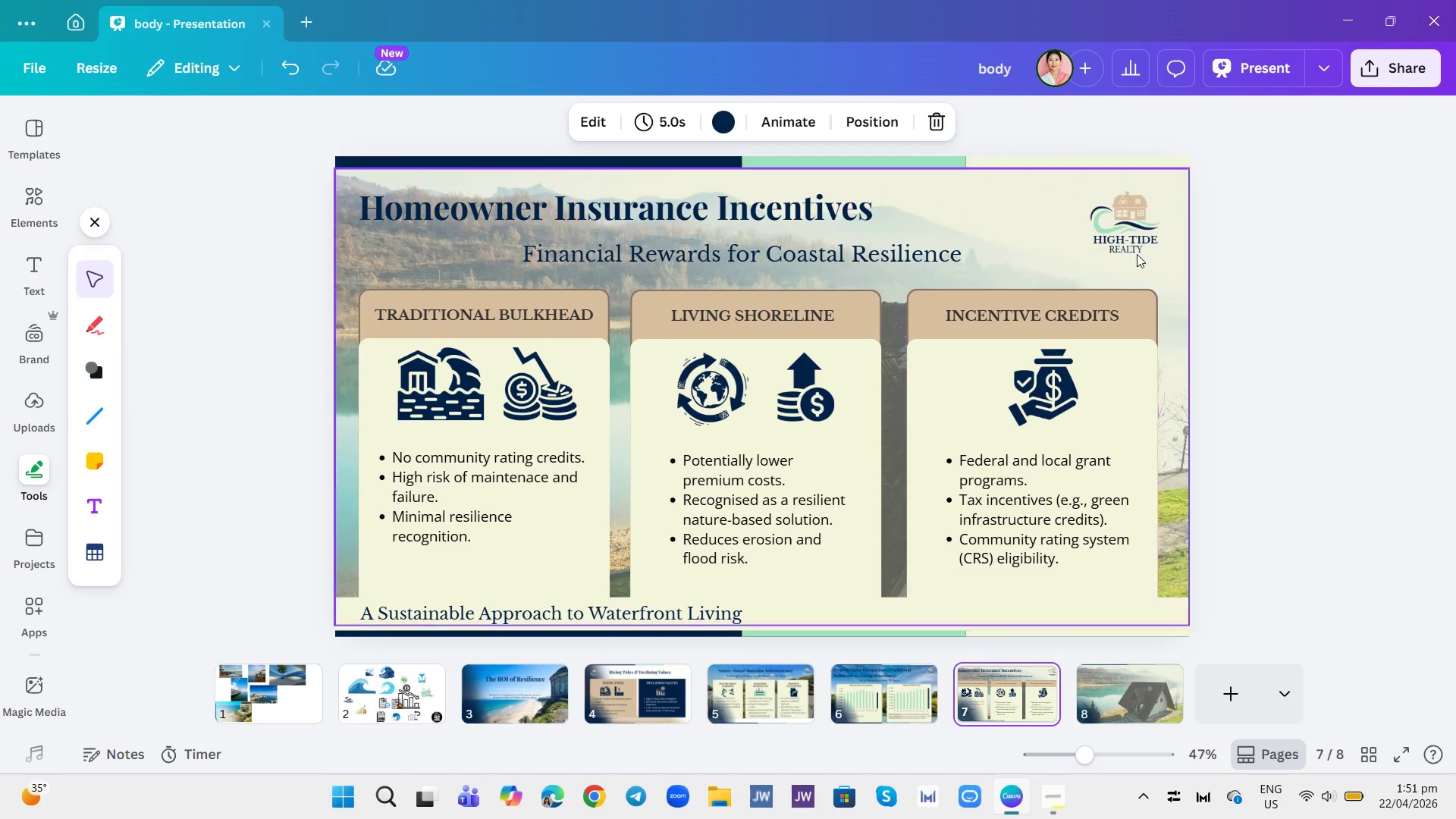 
left_click([1135, 220])
 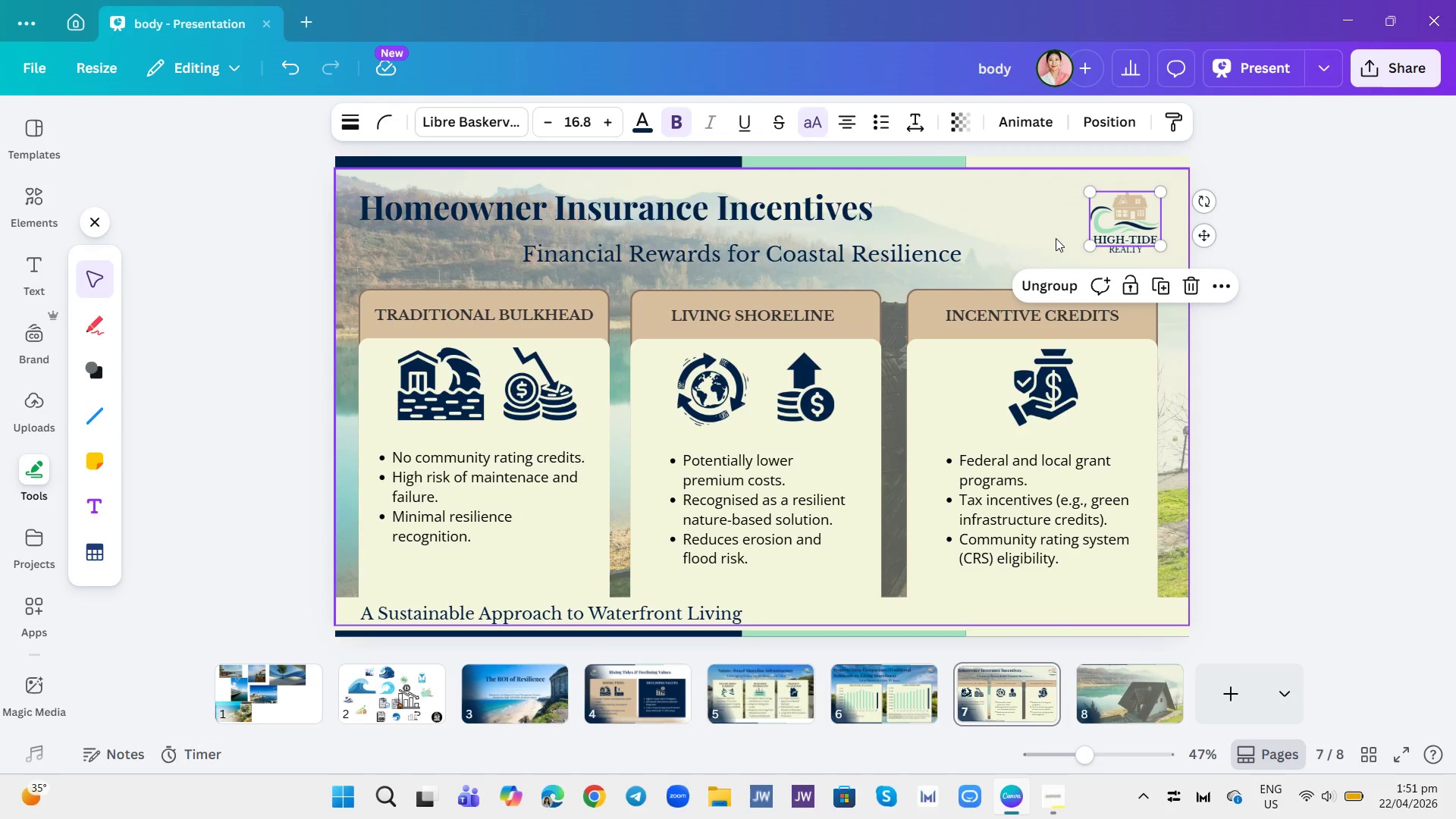 
left_click([1056, 239])
 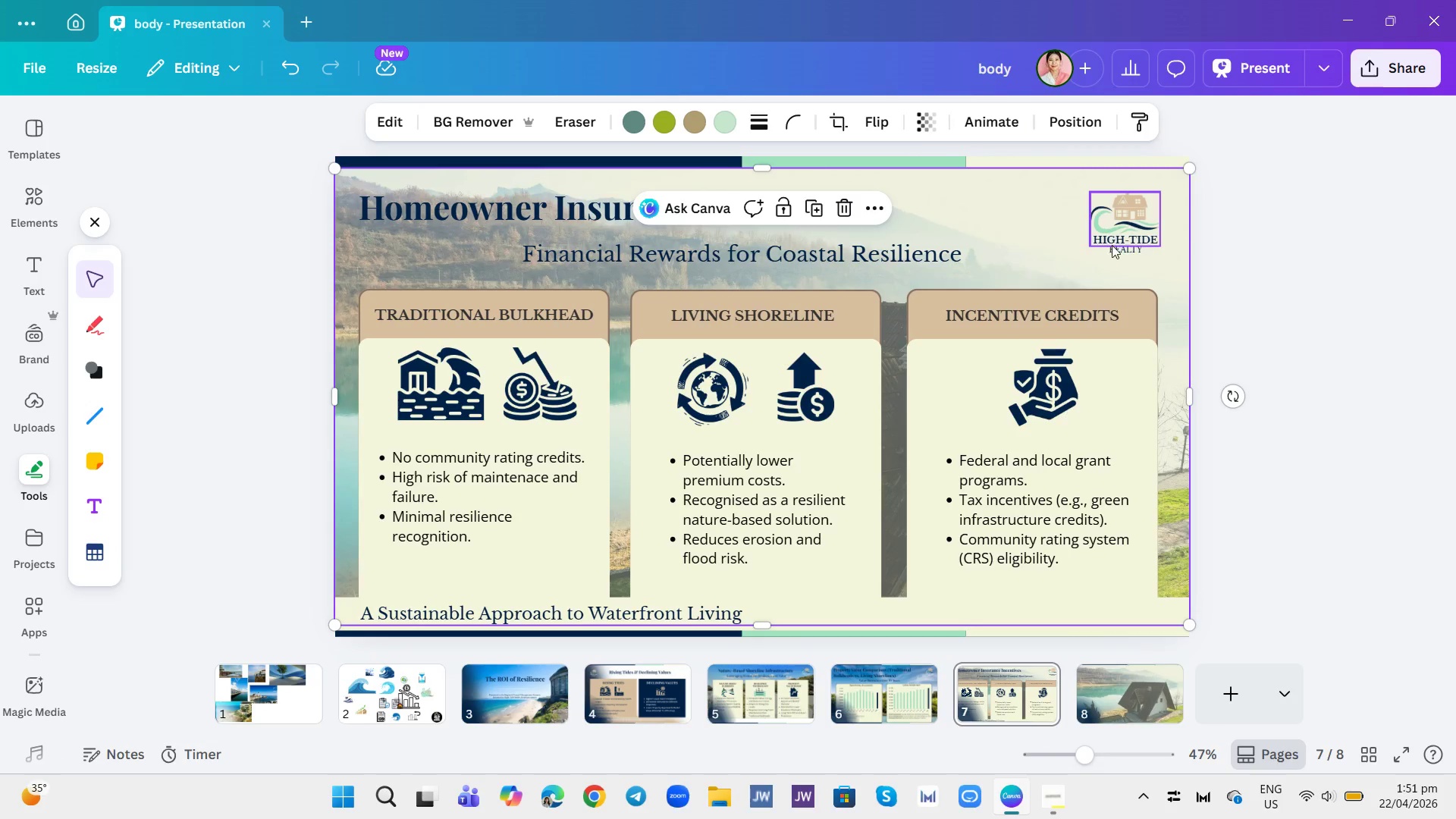 
left_click([1112, 245])
 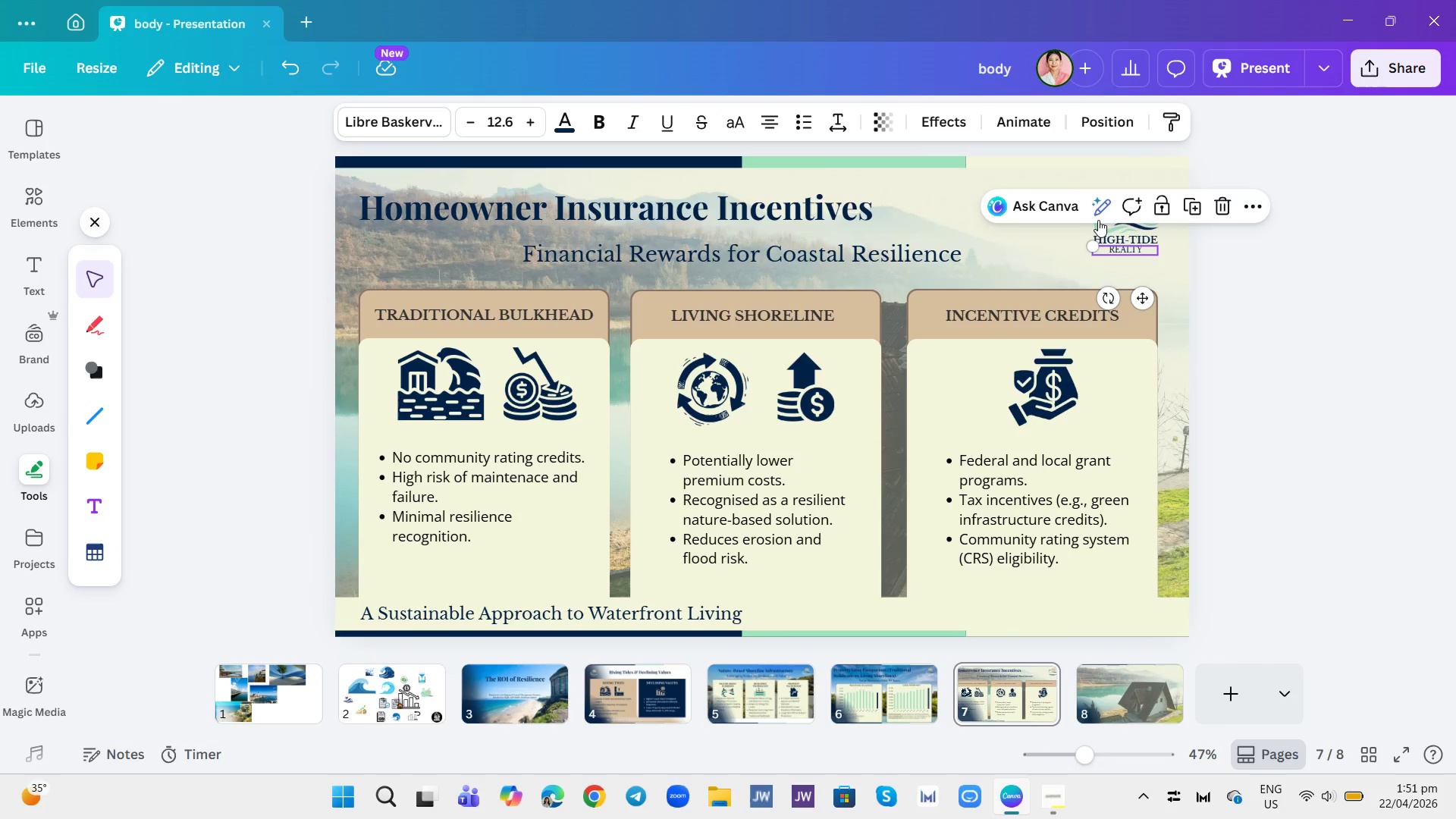 
left_click([1069, 228])
 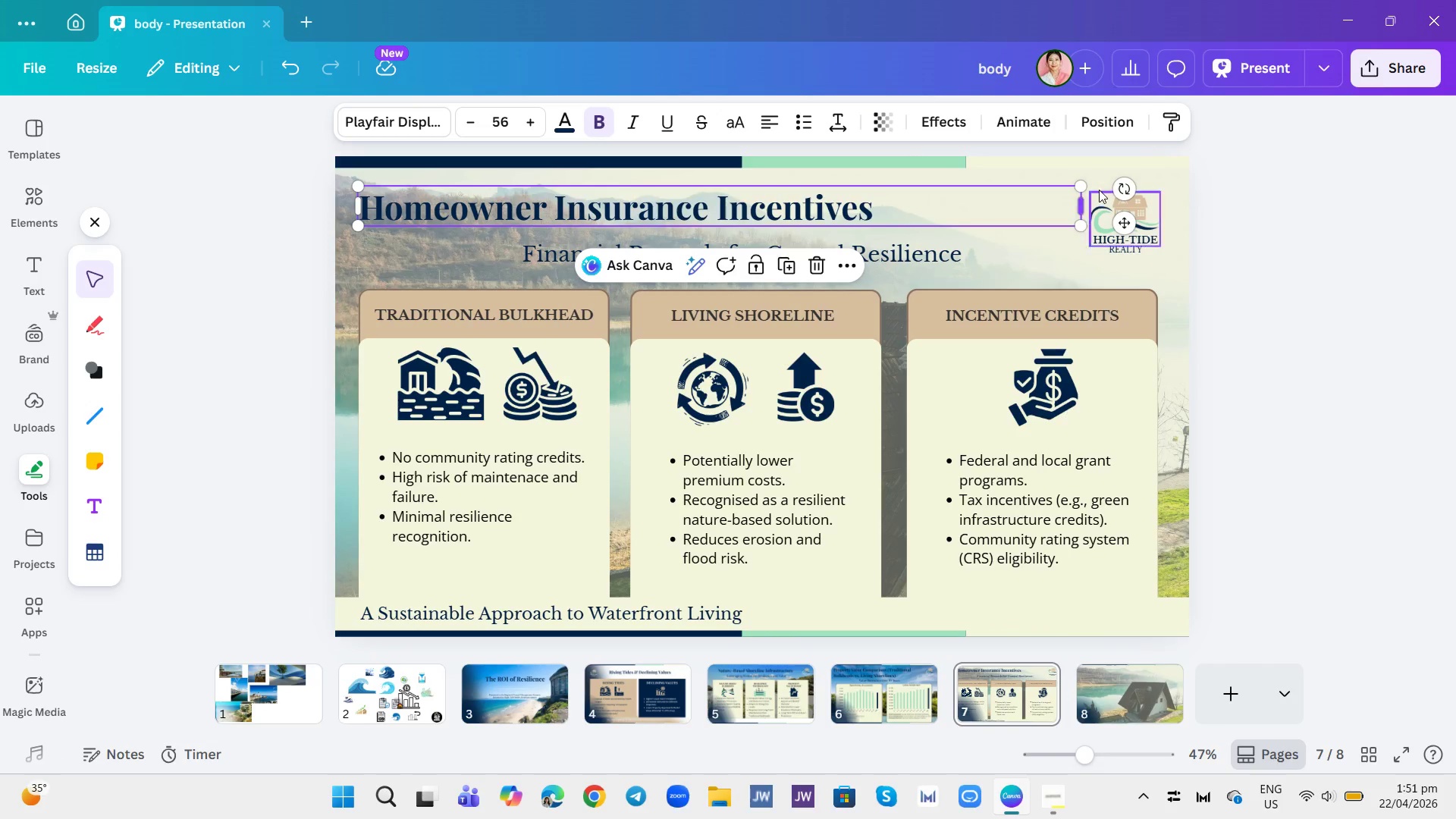 
left_click([1100, 190])
 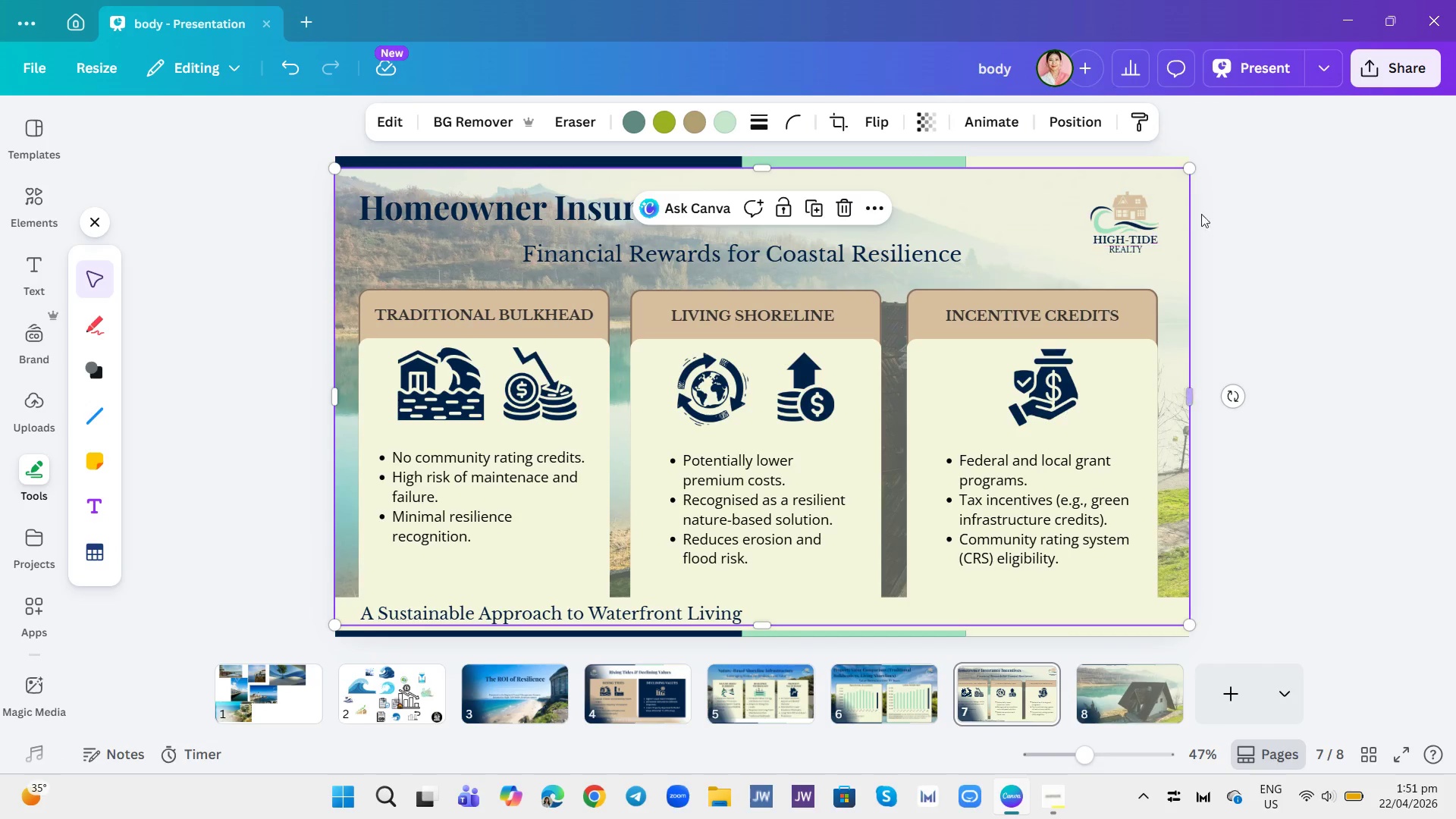 
left_click([1213, 214])
 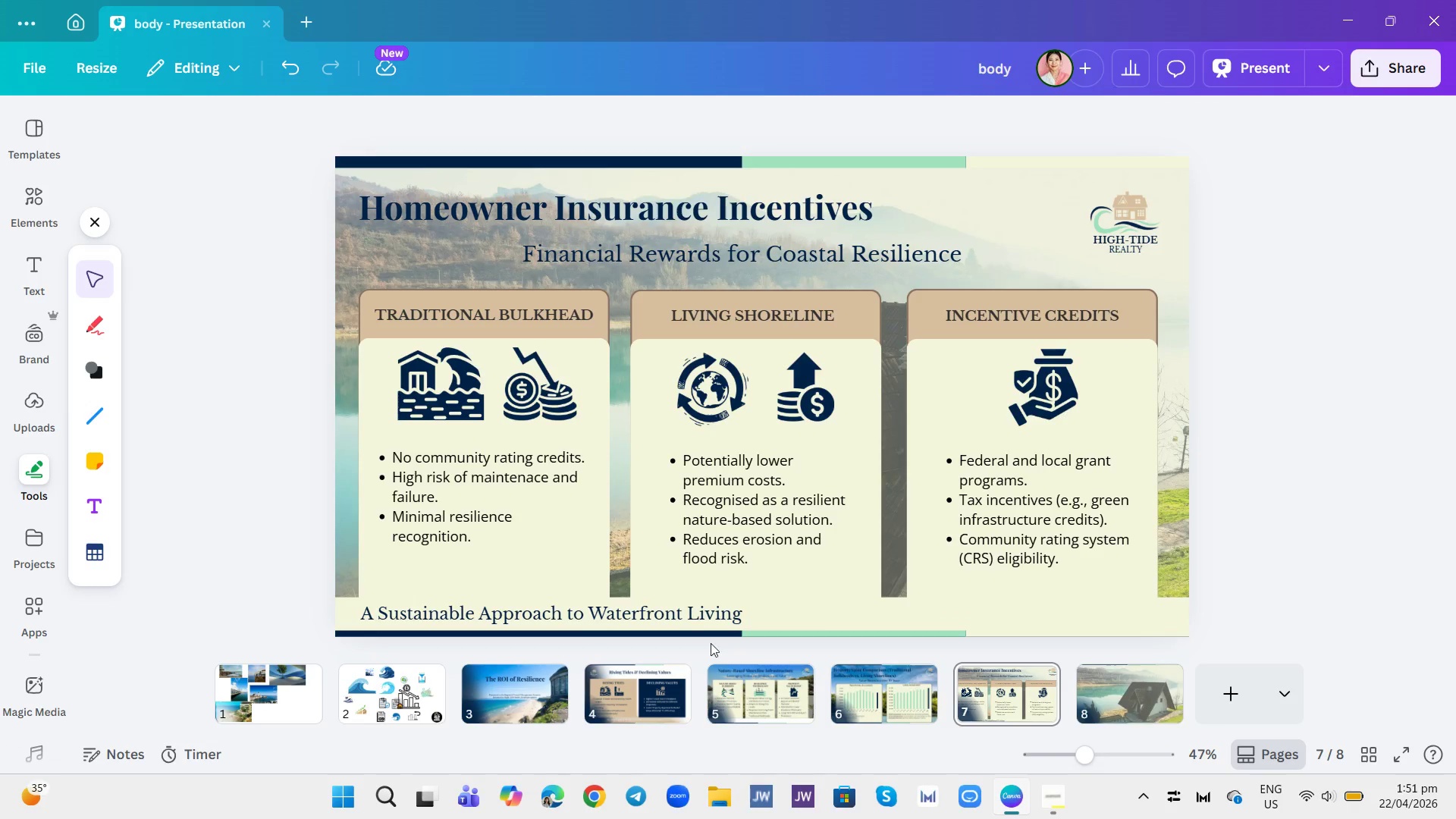 
left_click([384, 714])
 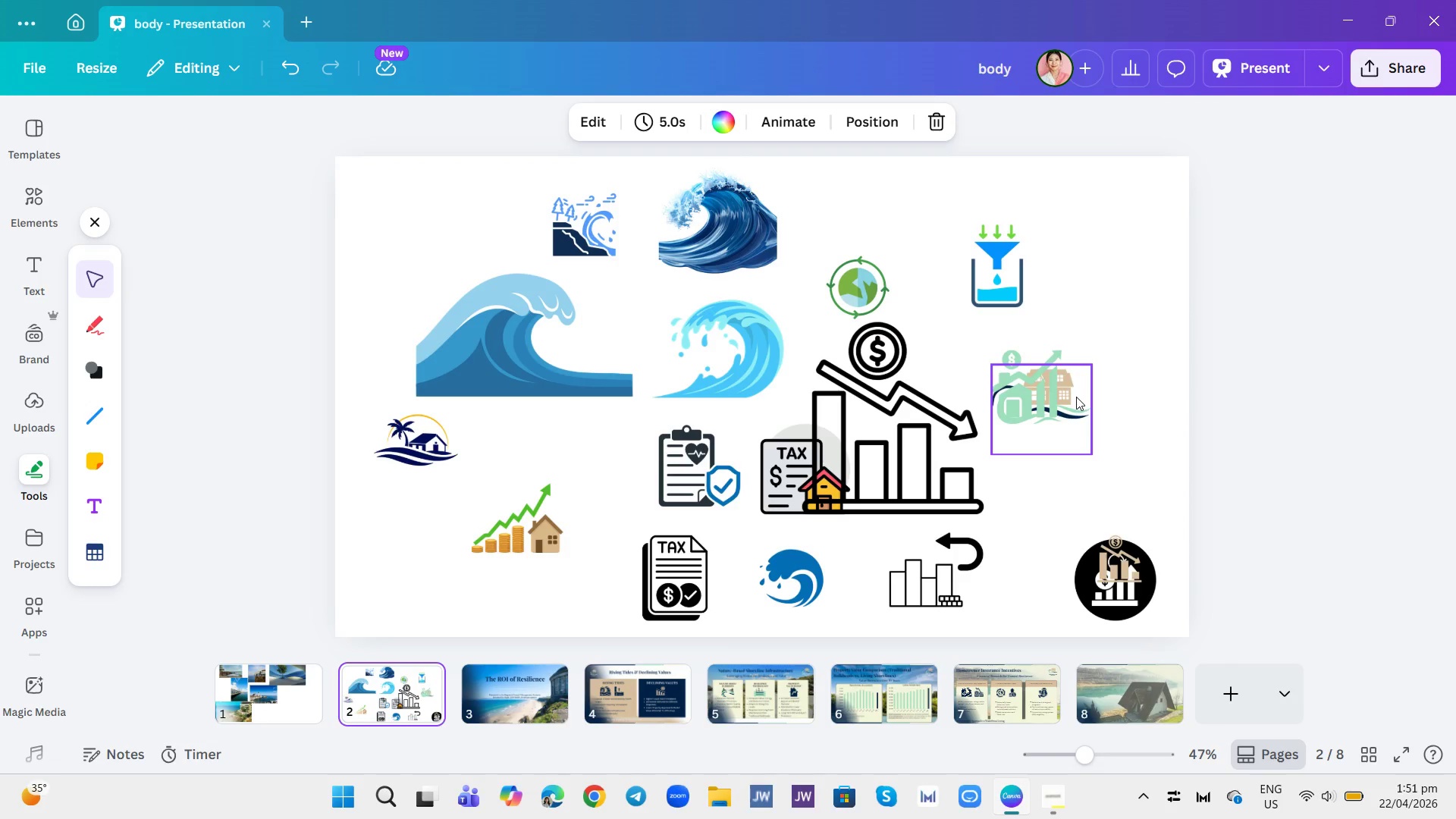 
left_click_drag(start_coordinate=[1018, 400], to_coordinate=[1018, 504])
 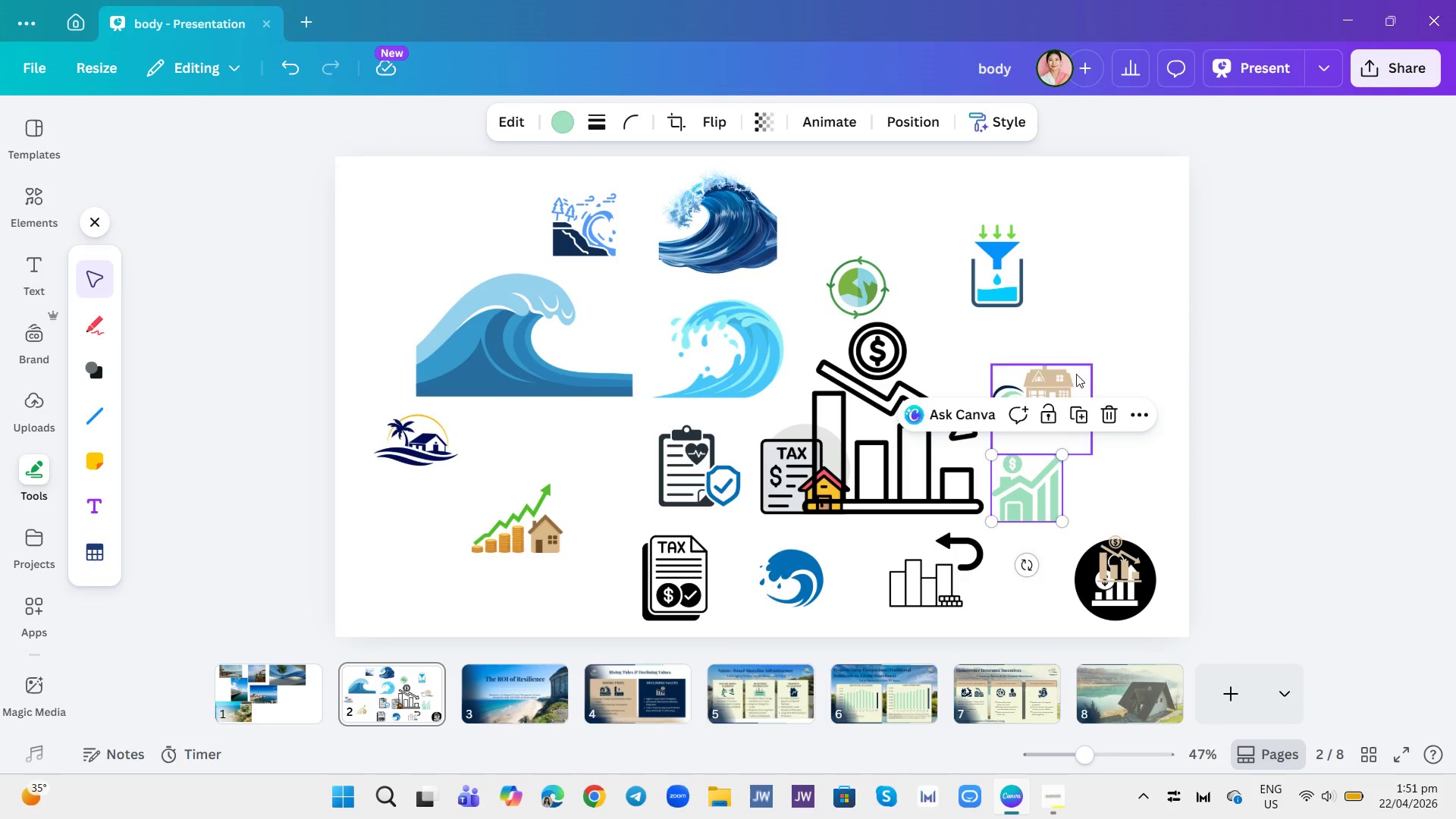 
left_click([1076, 374])
 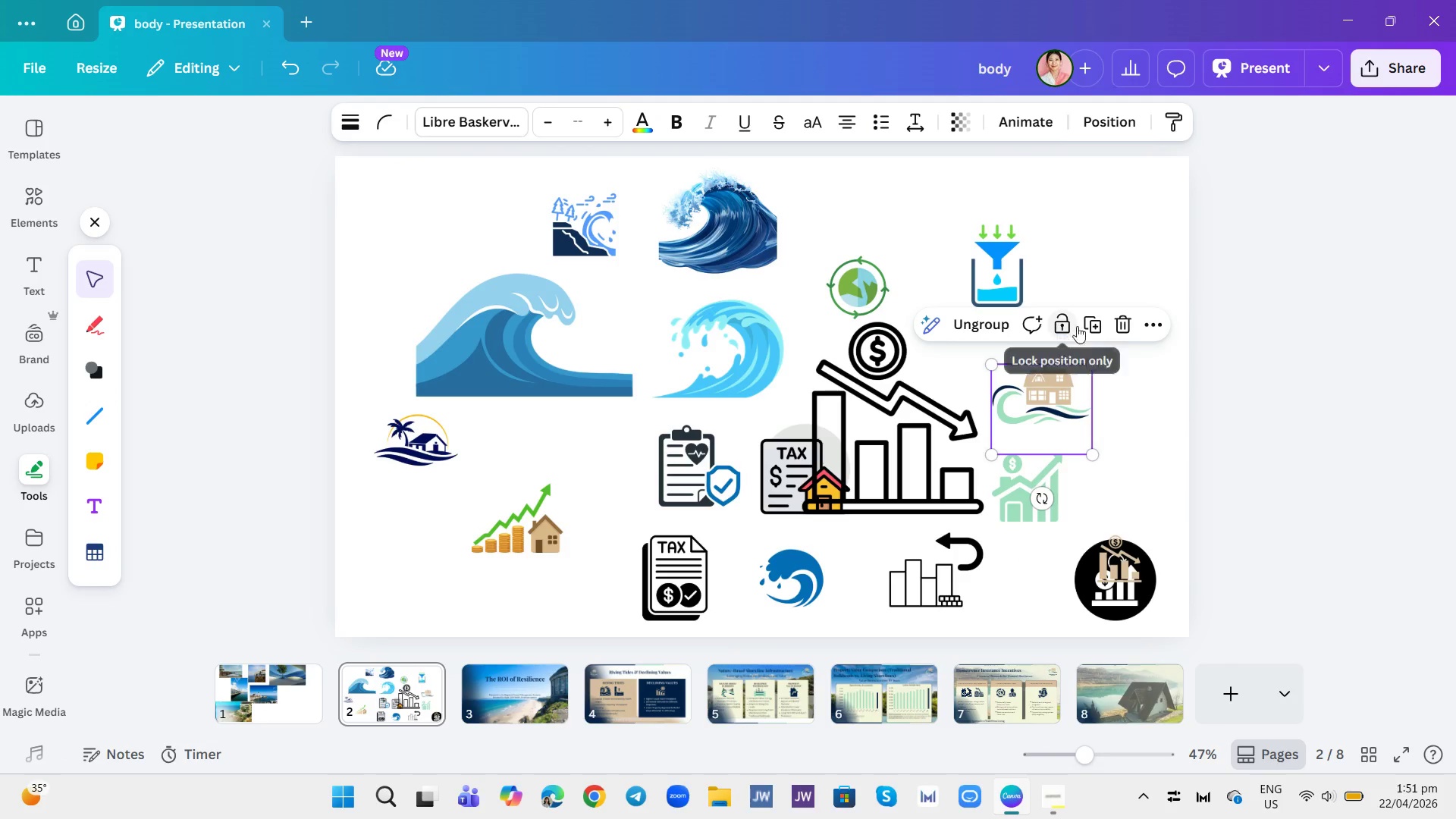 
left_click([1094, 326])
 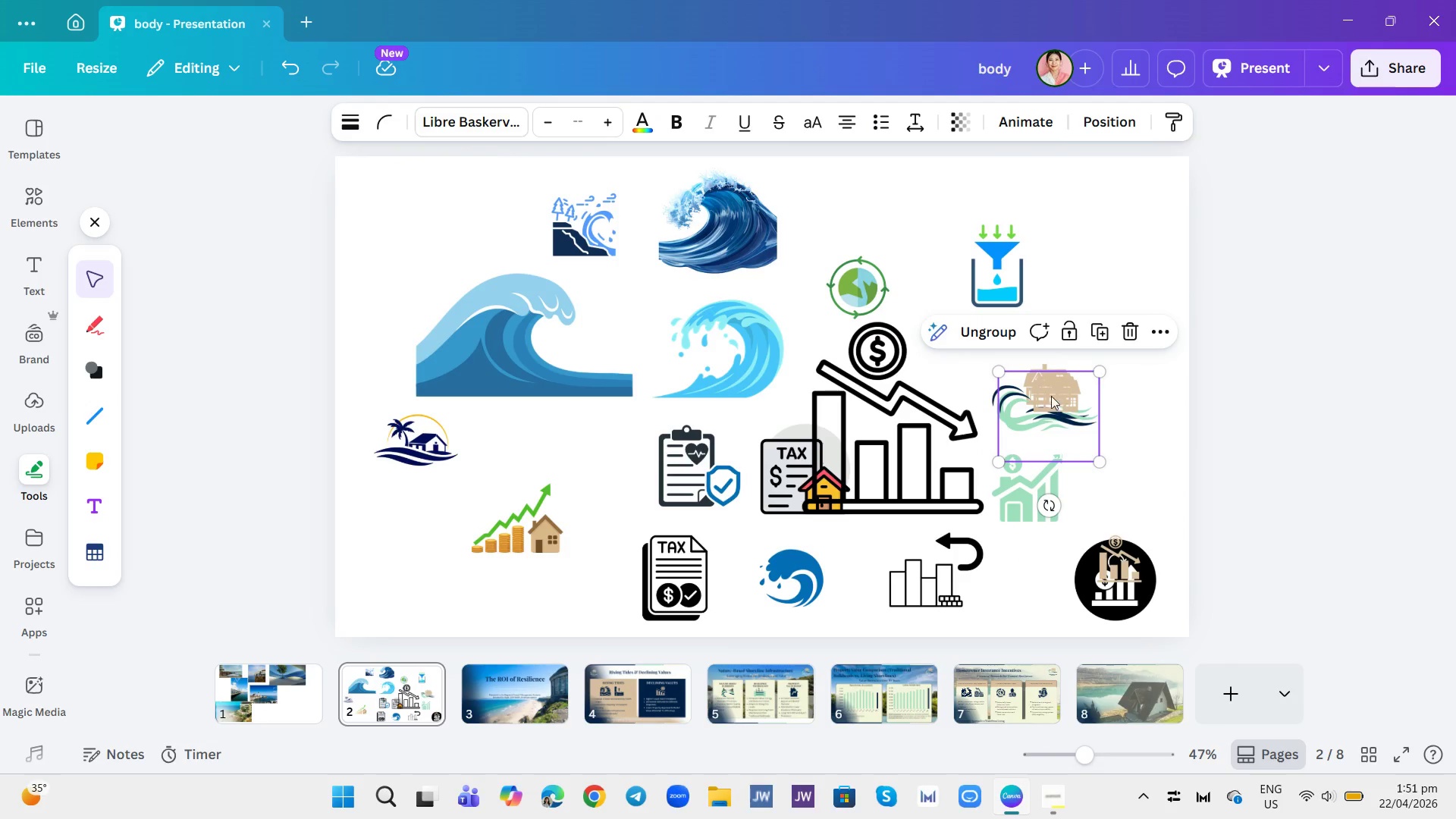 
left_click_drag(start_coordinate=[1047, 401], to_coordinate=[1132, 704])
 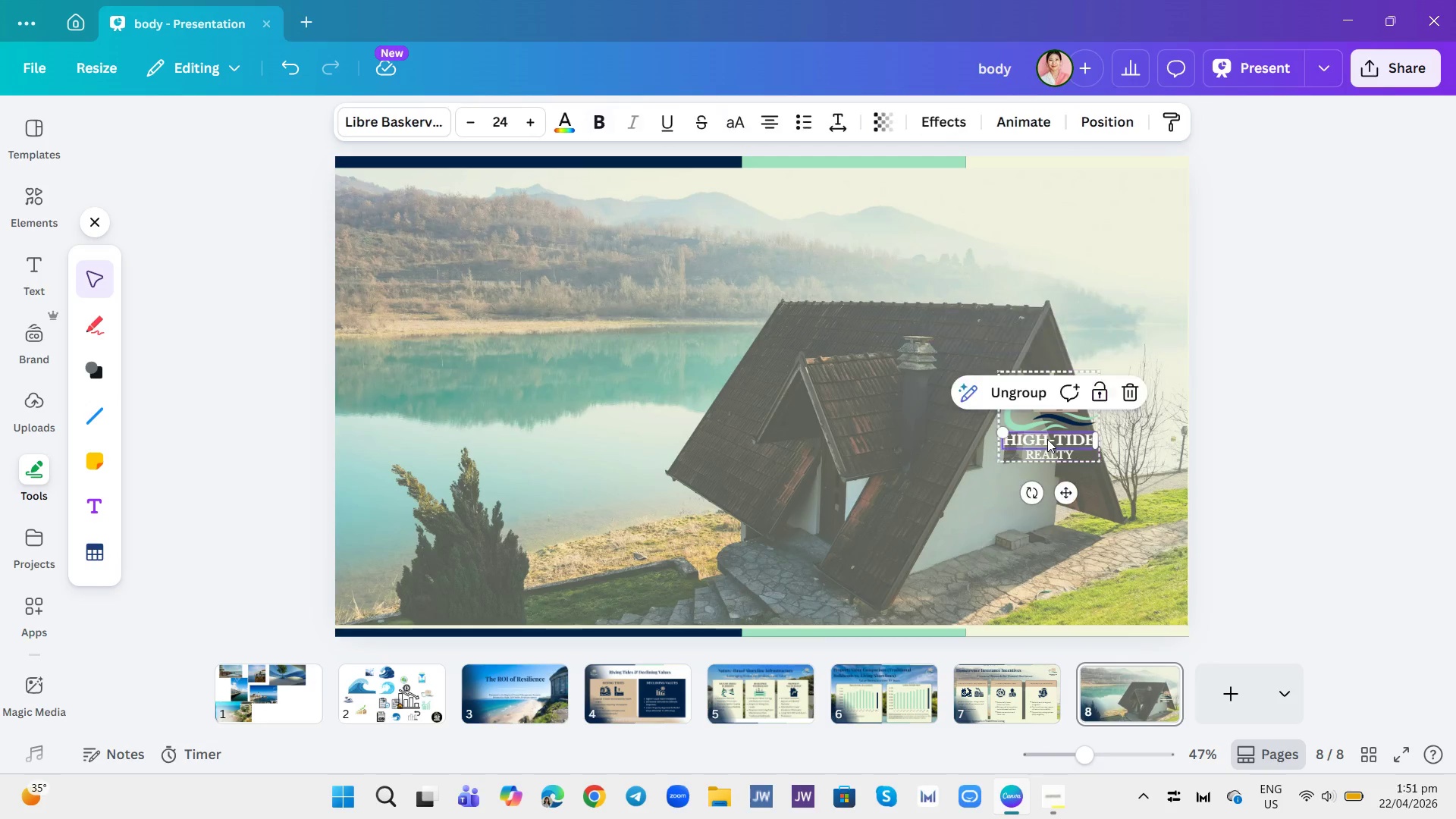 
left_click([1047, 439])
 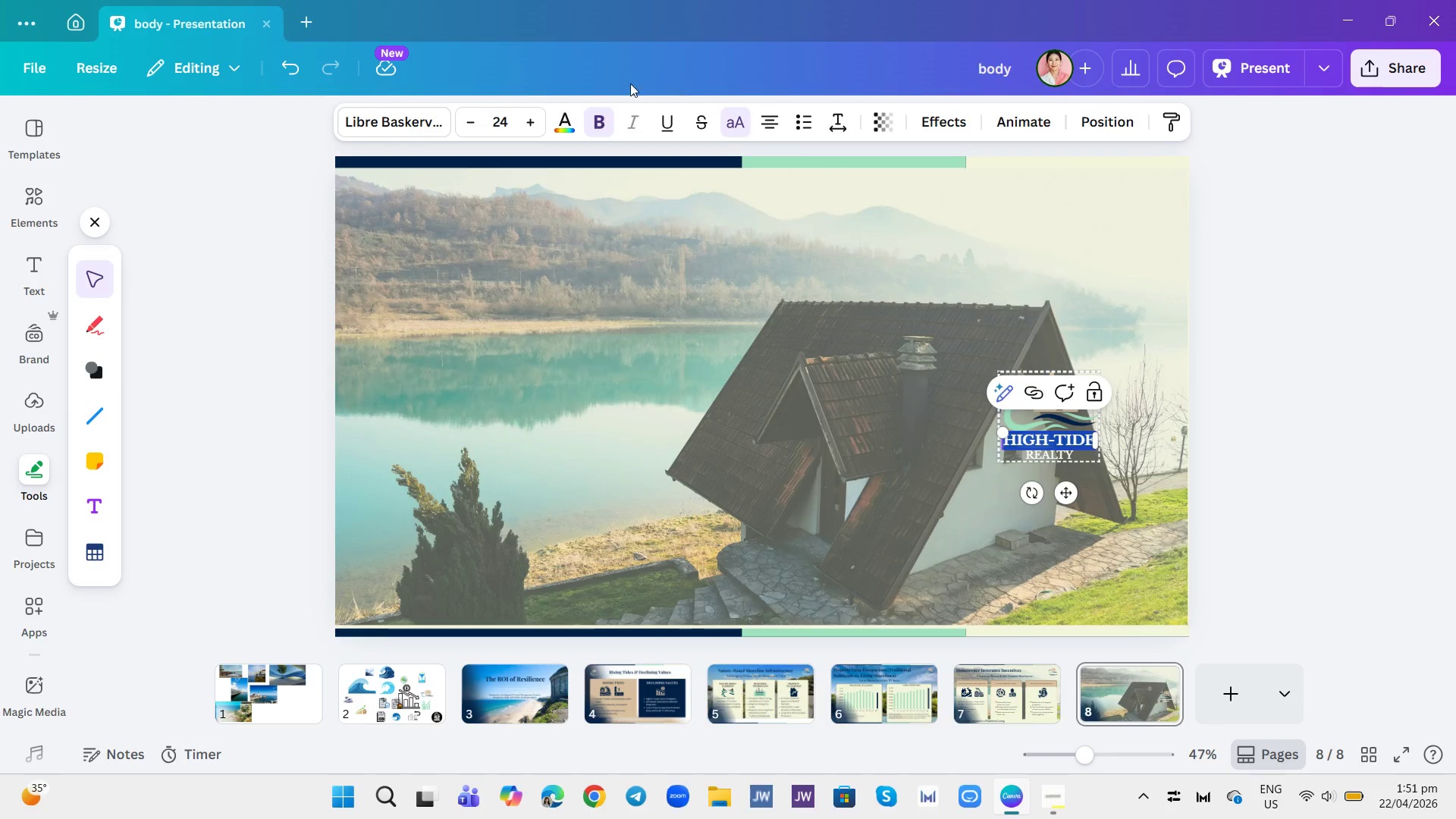 
left_click([569, 116])
 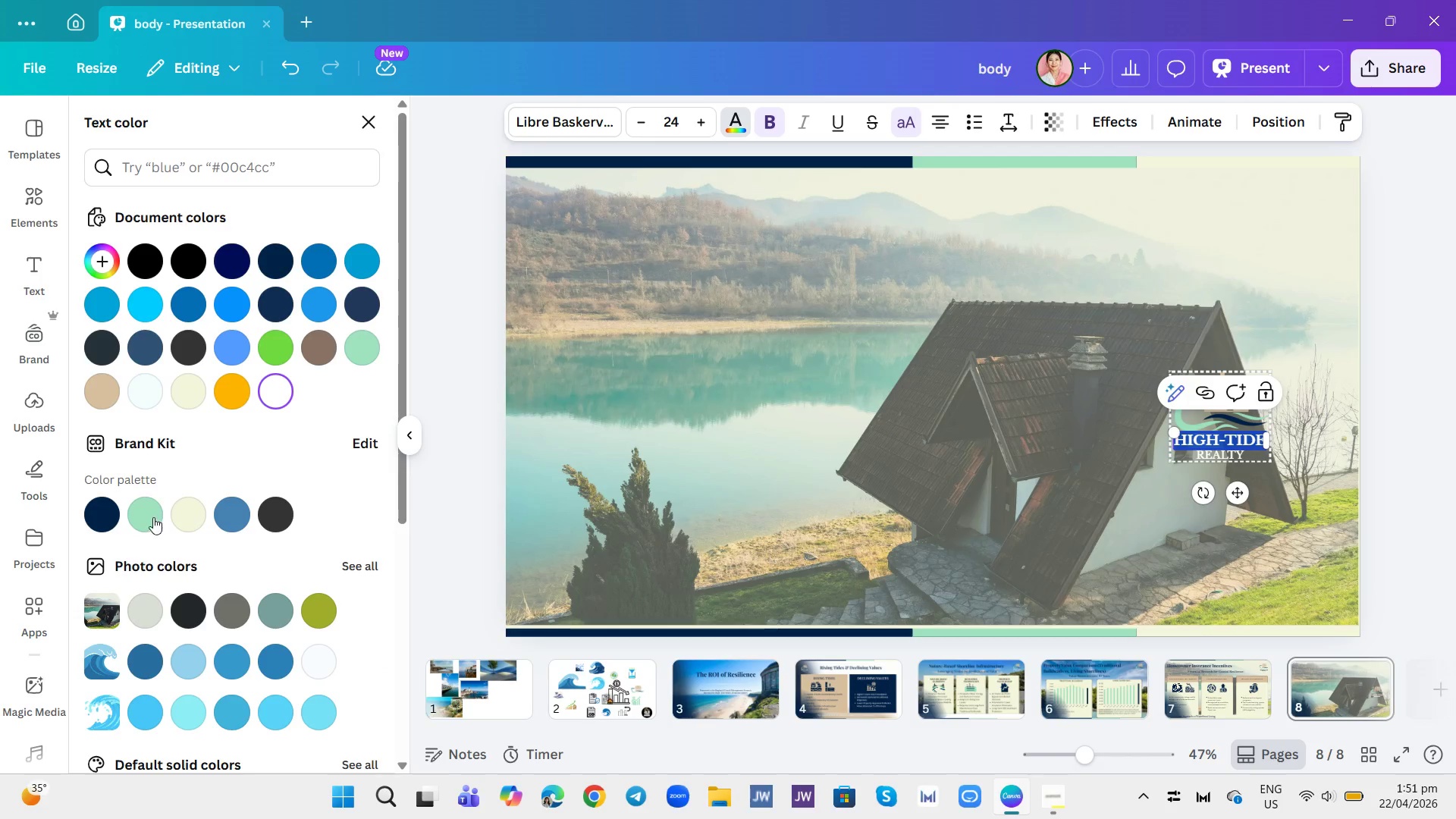 
left_click([104, 503])
 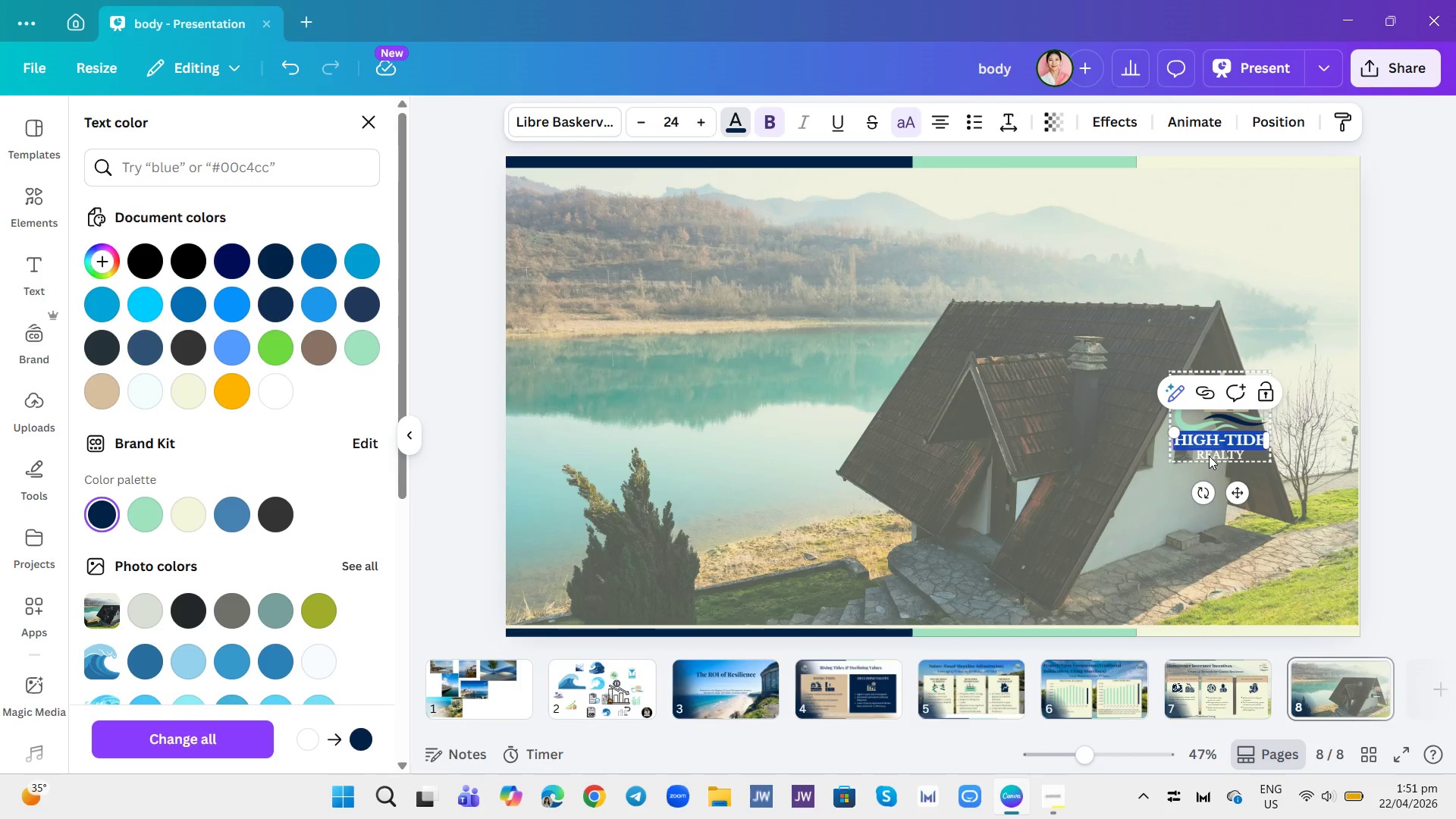 
double_click([1209, 456])
 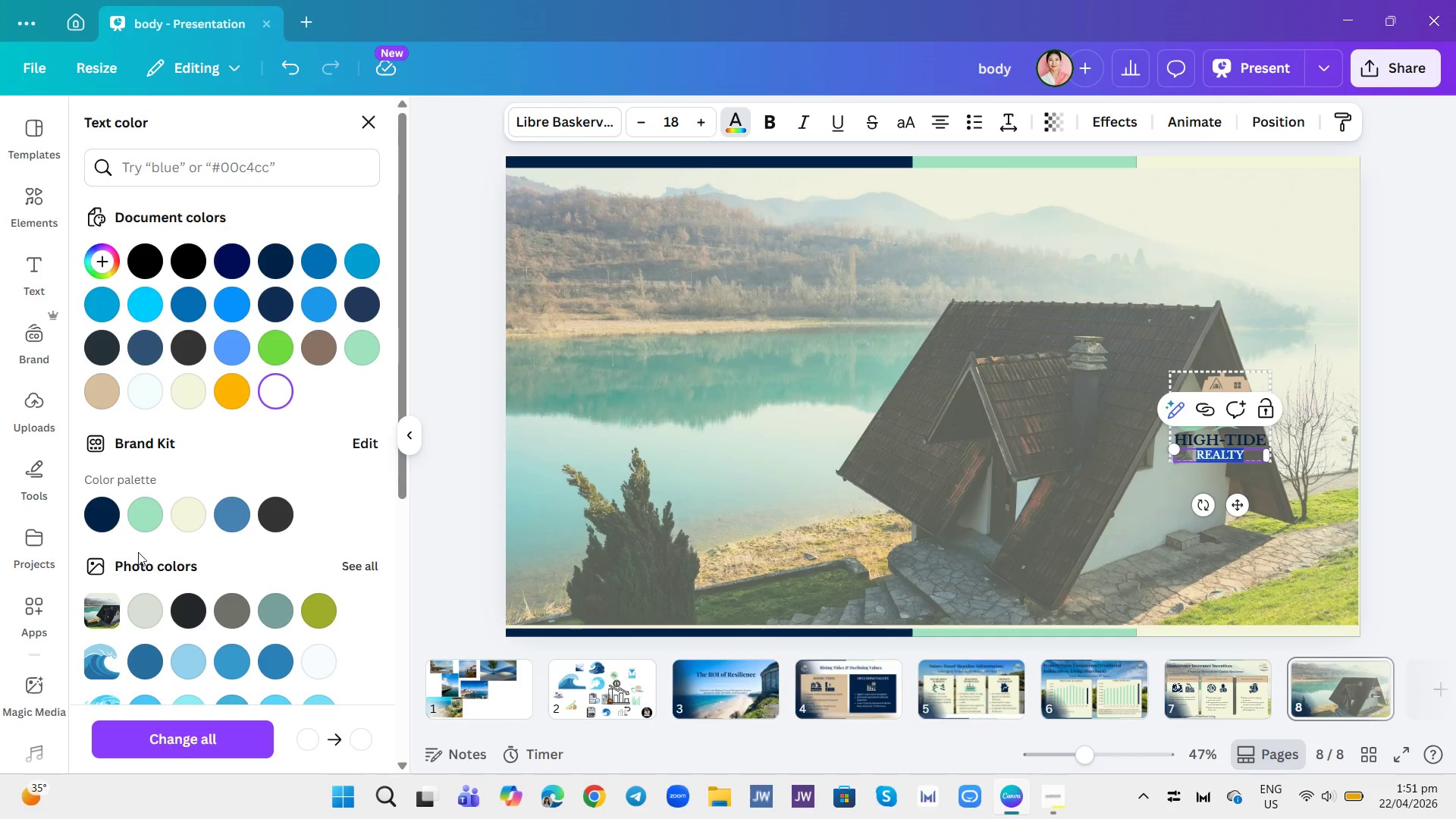 
left_click([105, 513])
 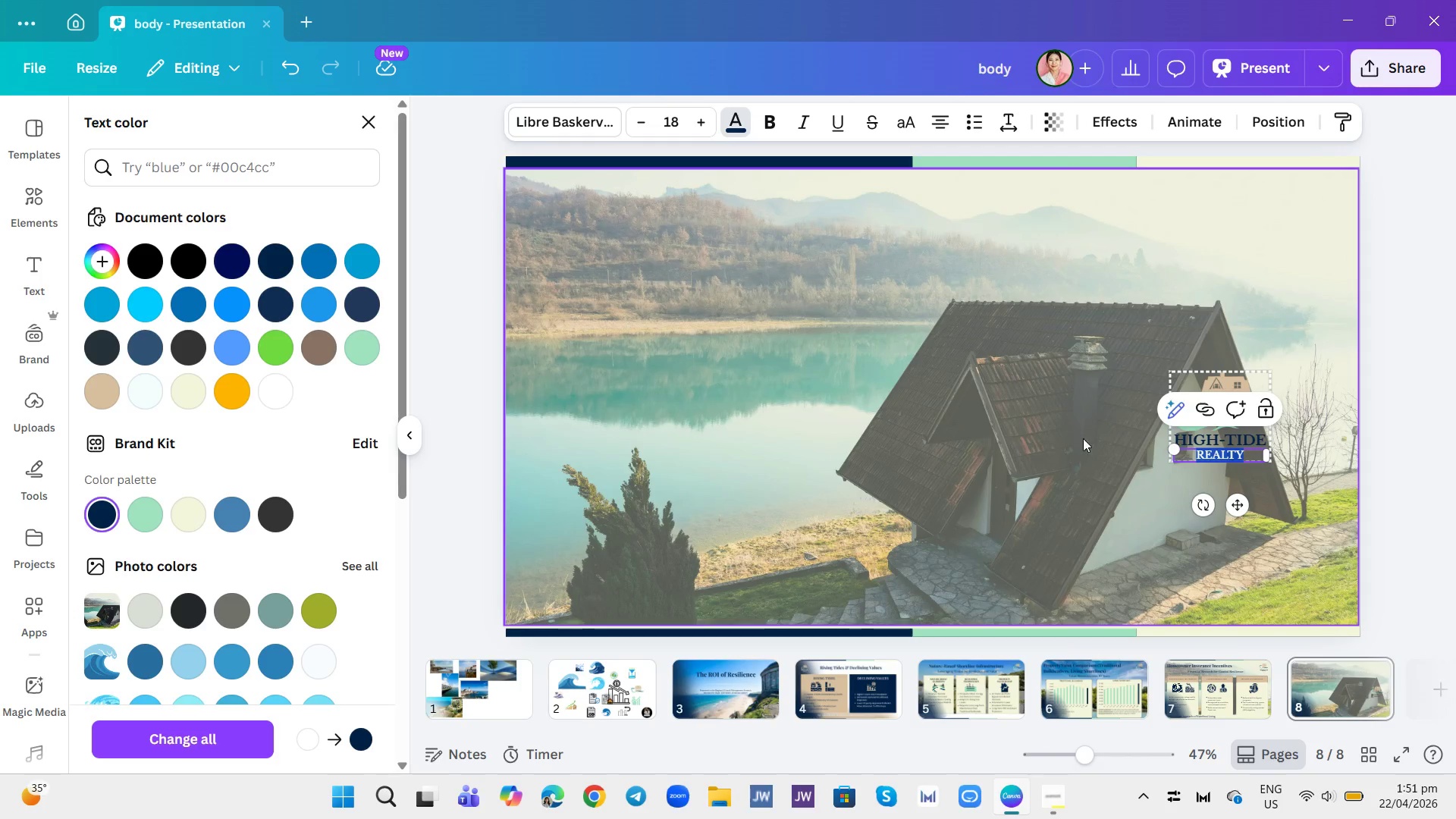 
left_click([1210, 441])
 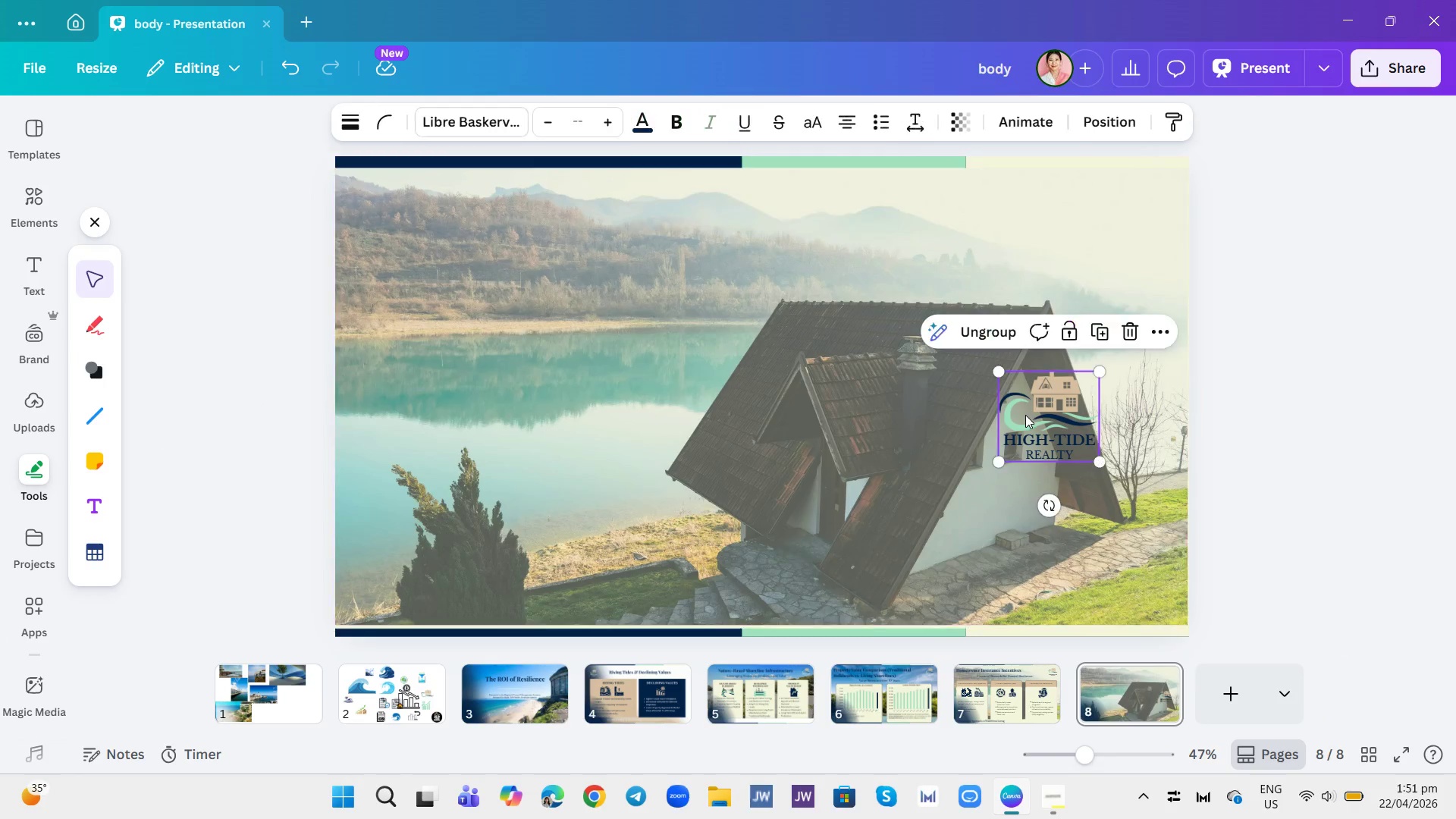 
left_click_drag(start_coordinate=[997, 463], to_coordinate=[1031, 441])
 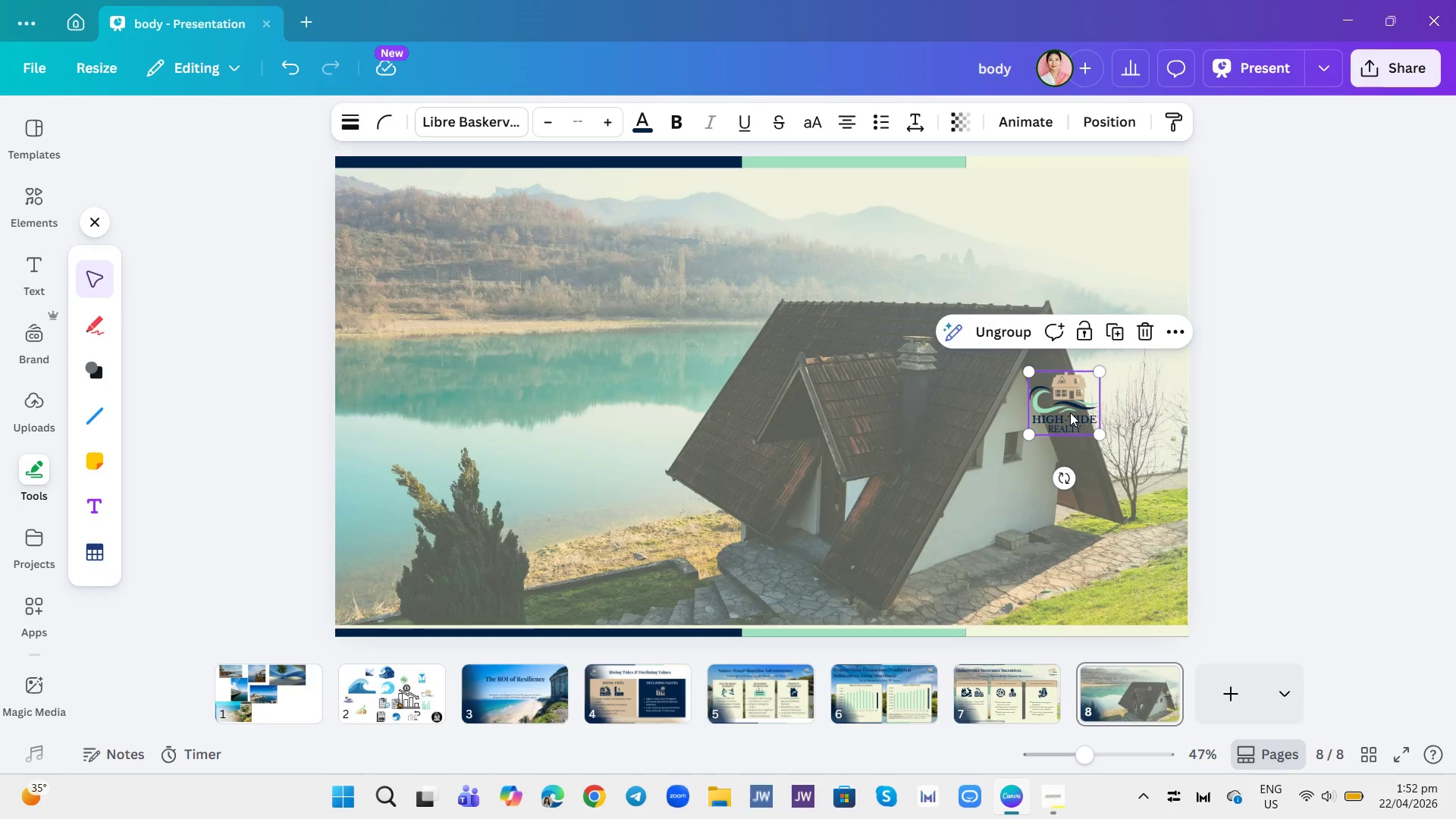 
left_click_drag(start_coordinate=[1070, 413], to_coordinate=[1111, 240])
 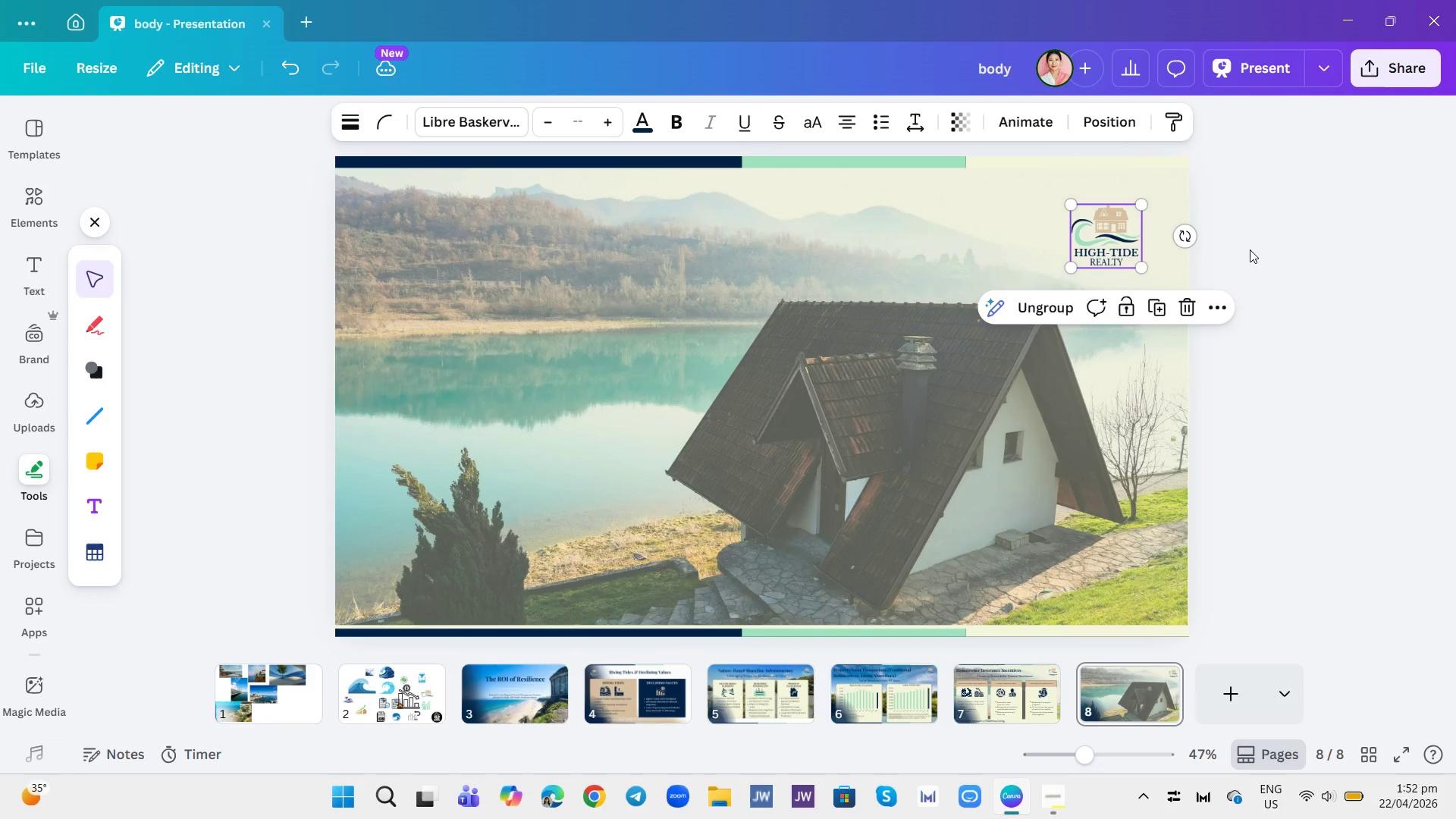 
left_click([1254, 249])
 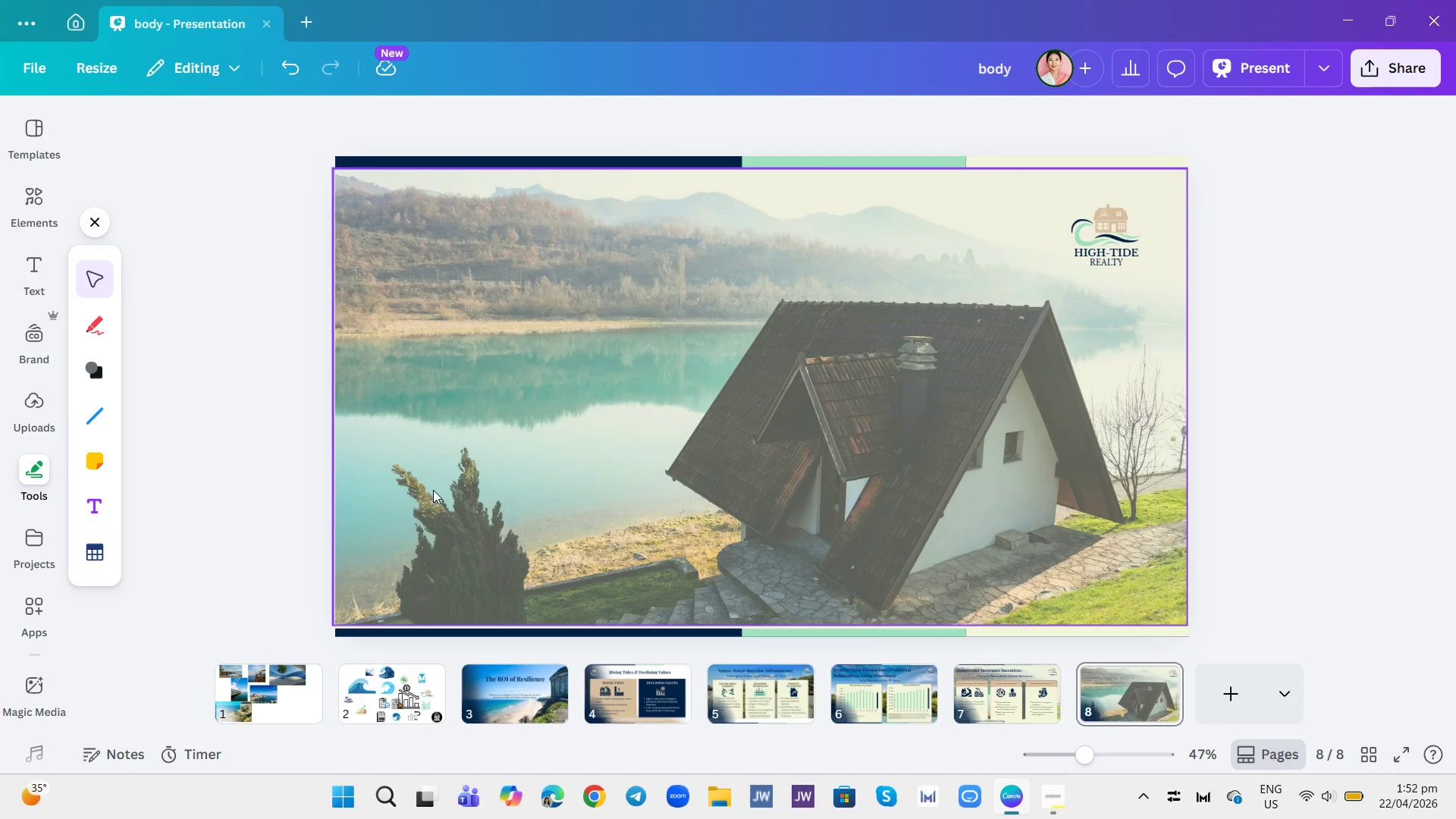 
left_click([293, 452])
 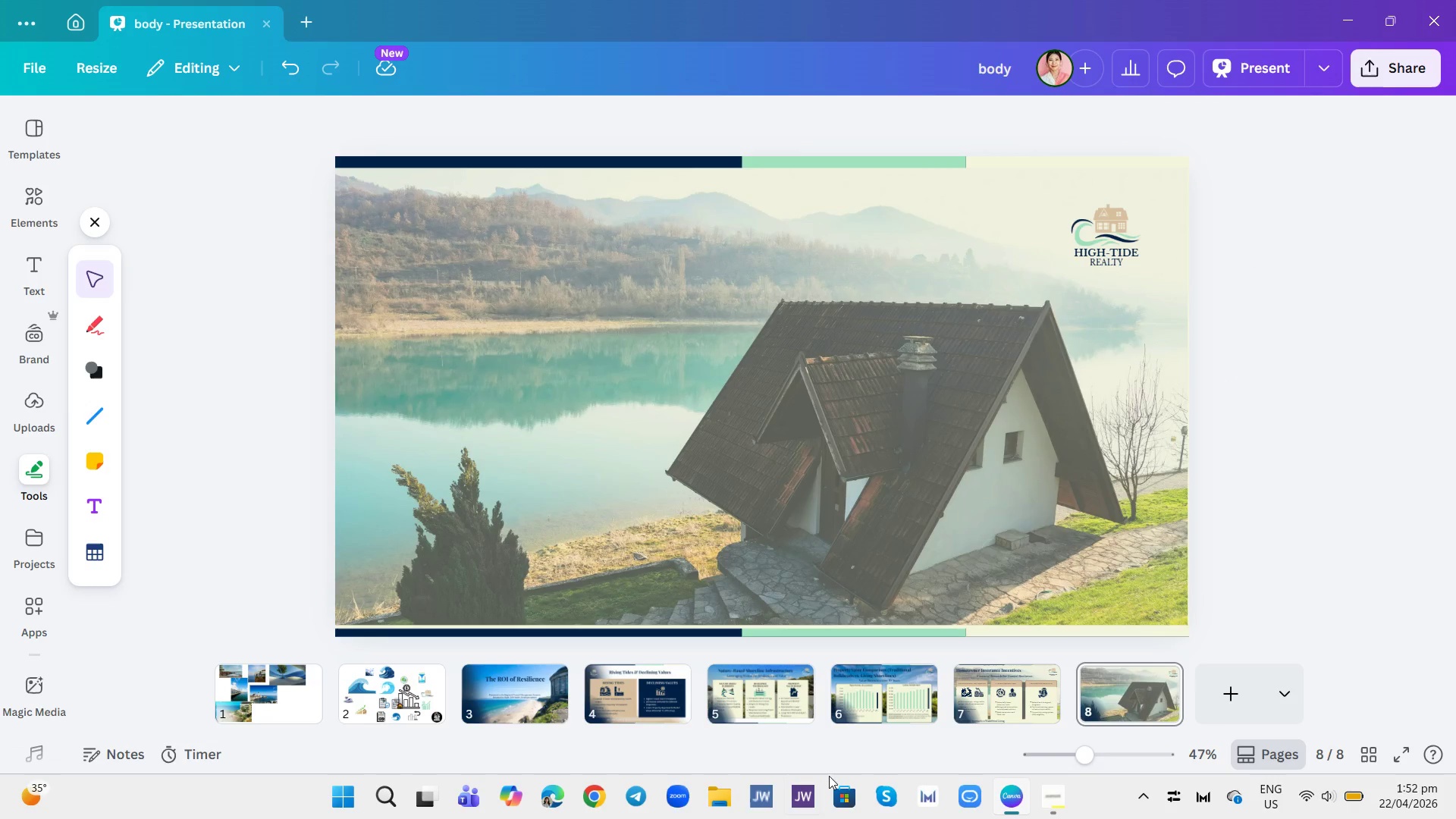 
left_click([993, 696])
 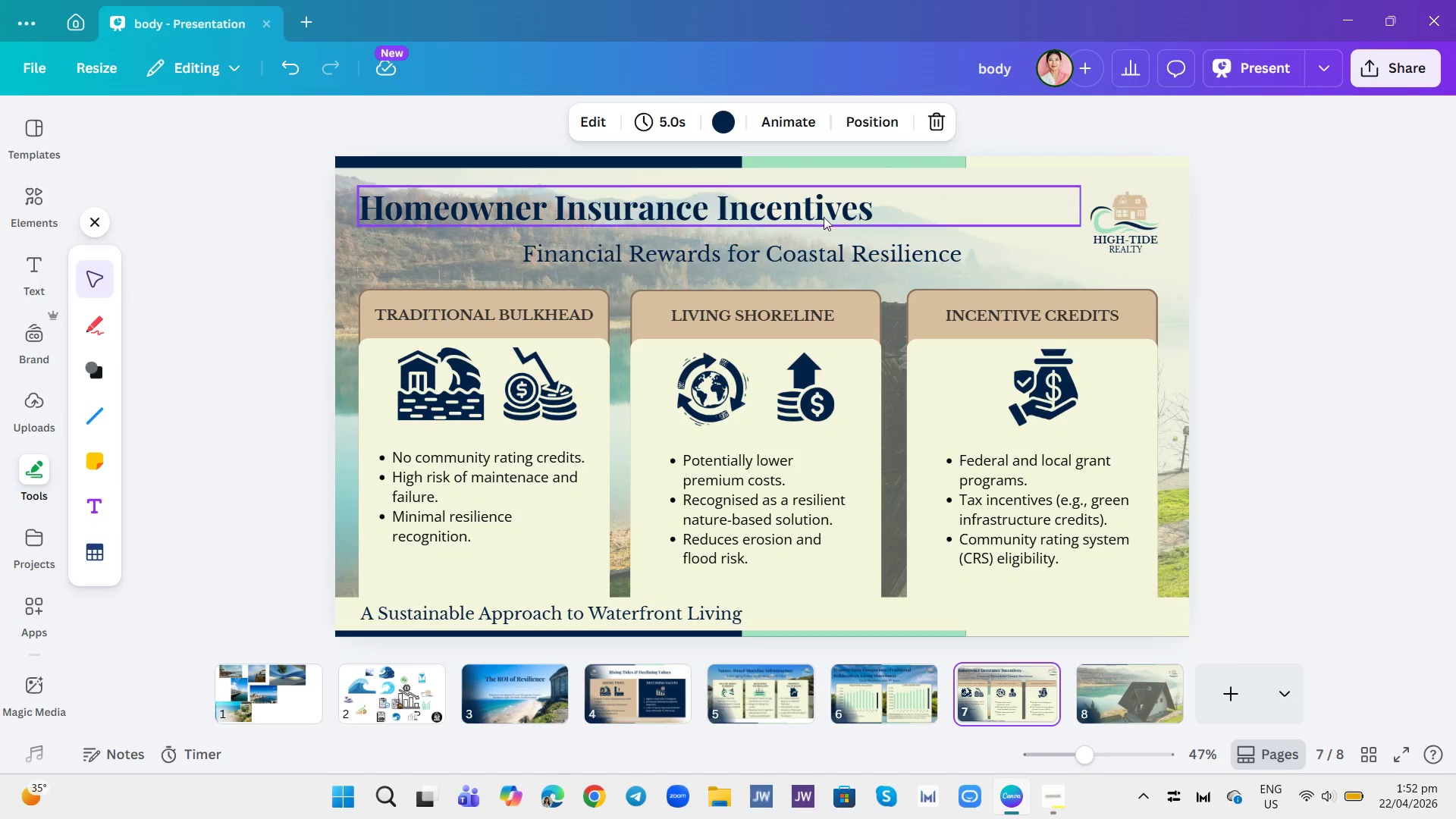 
left_click([809, 197])
 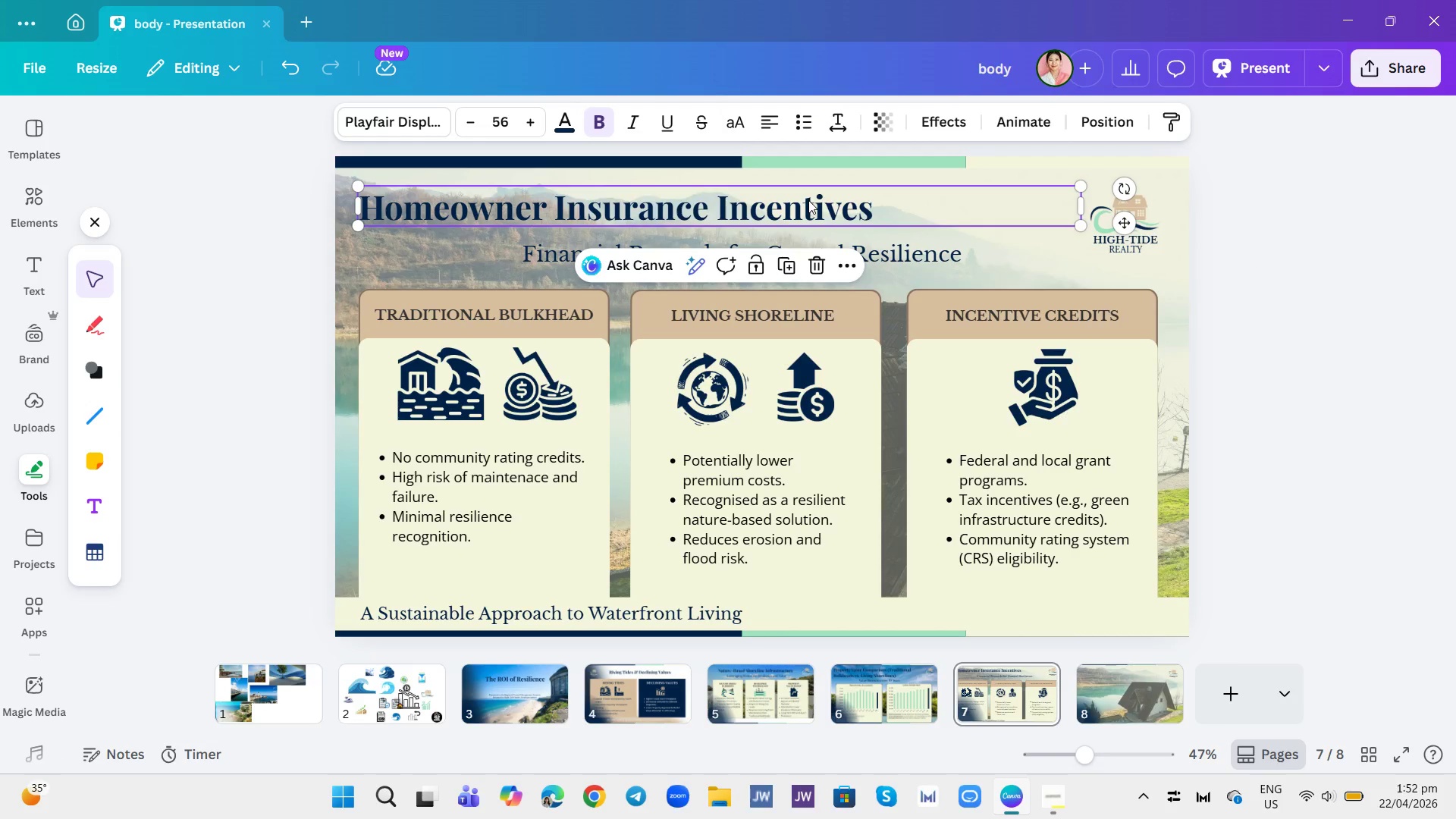 
right_click([808, 200])
 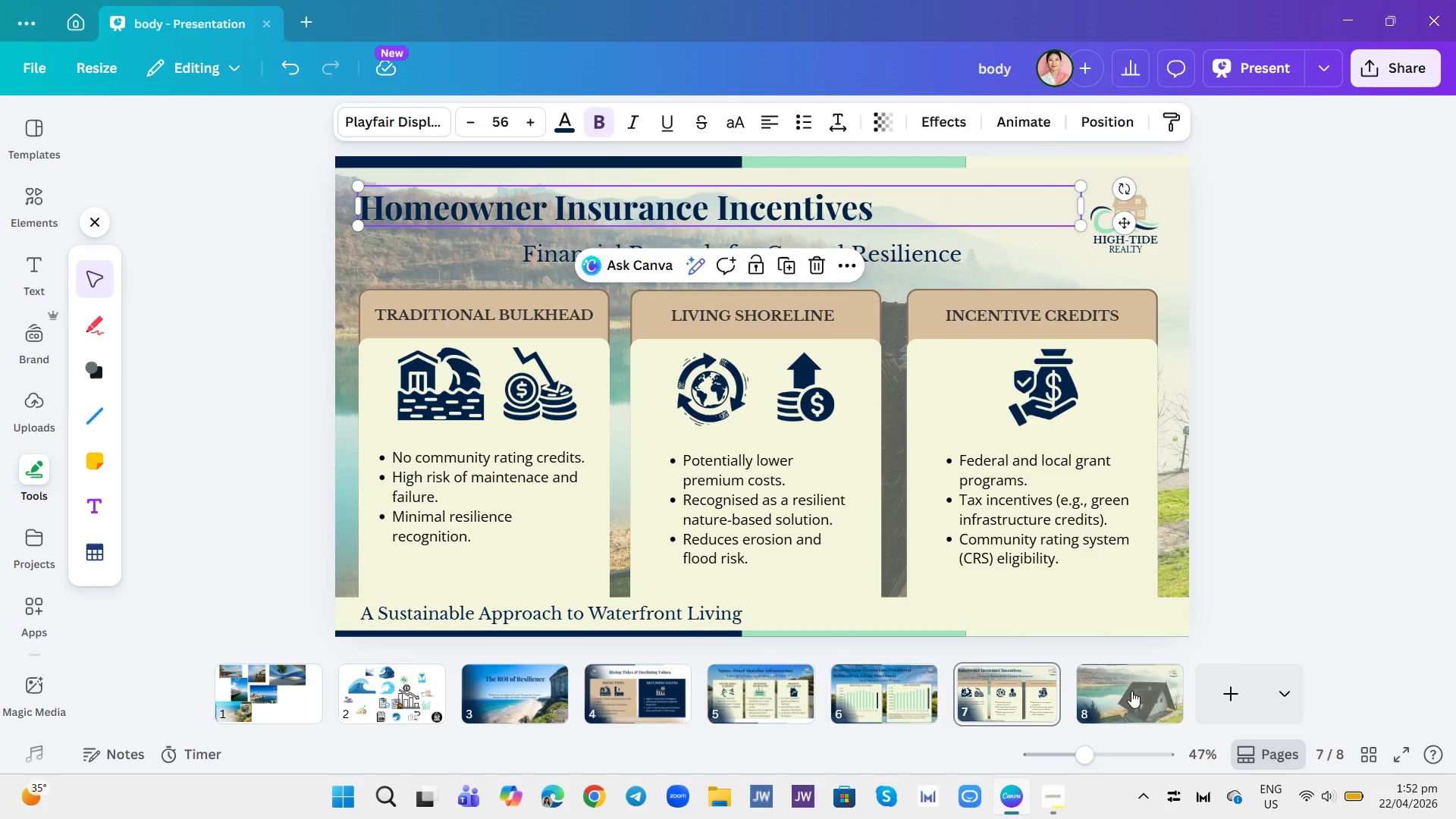 
key(Control+V)
 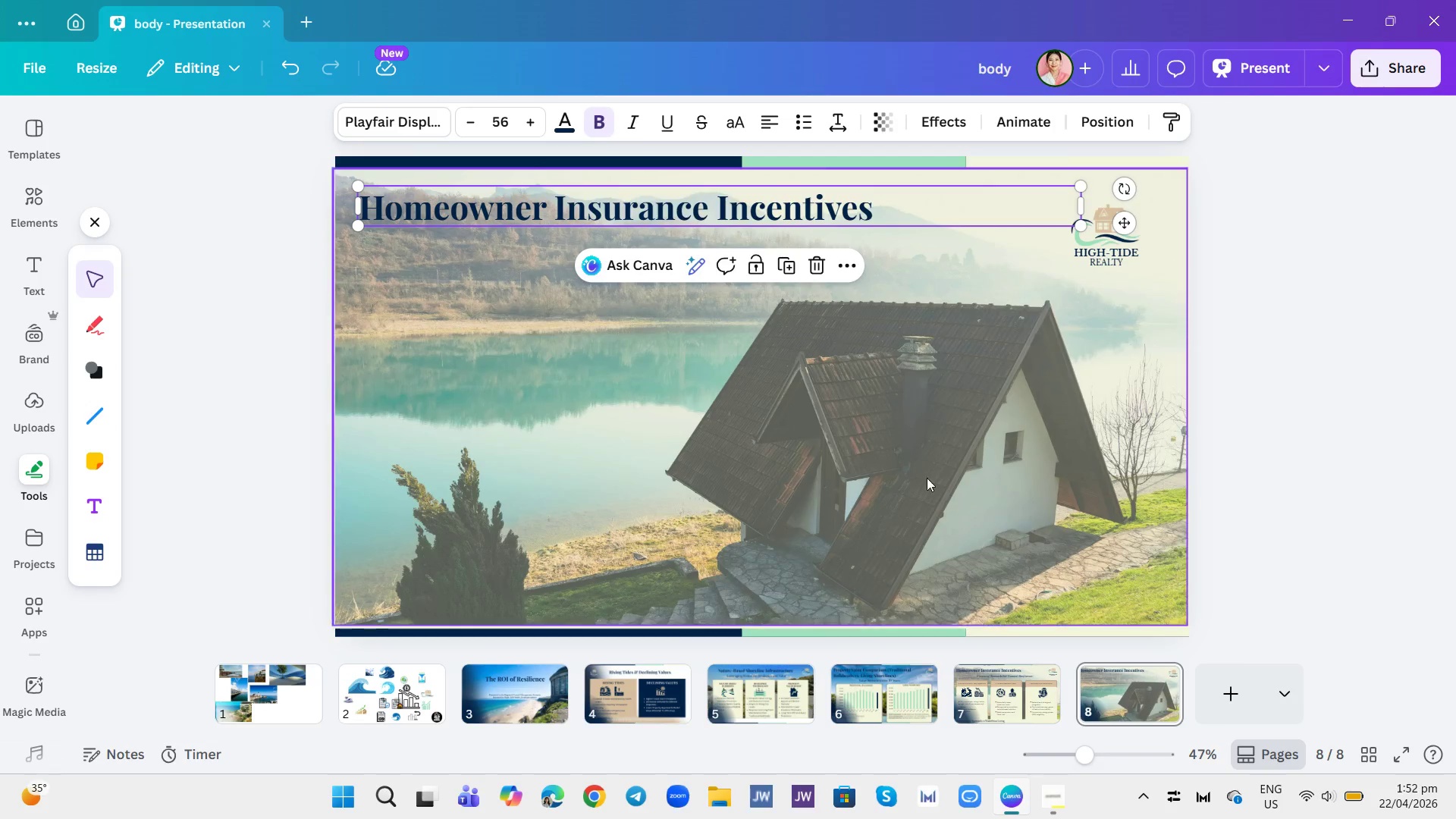 
left_click([1013, 691])
 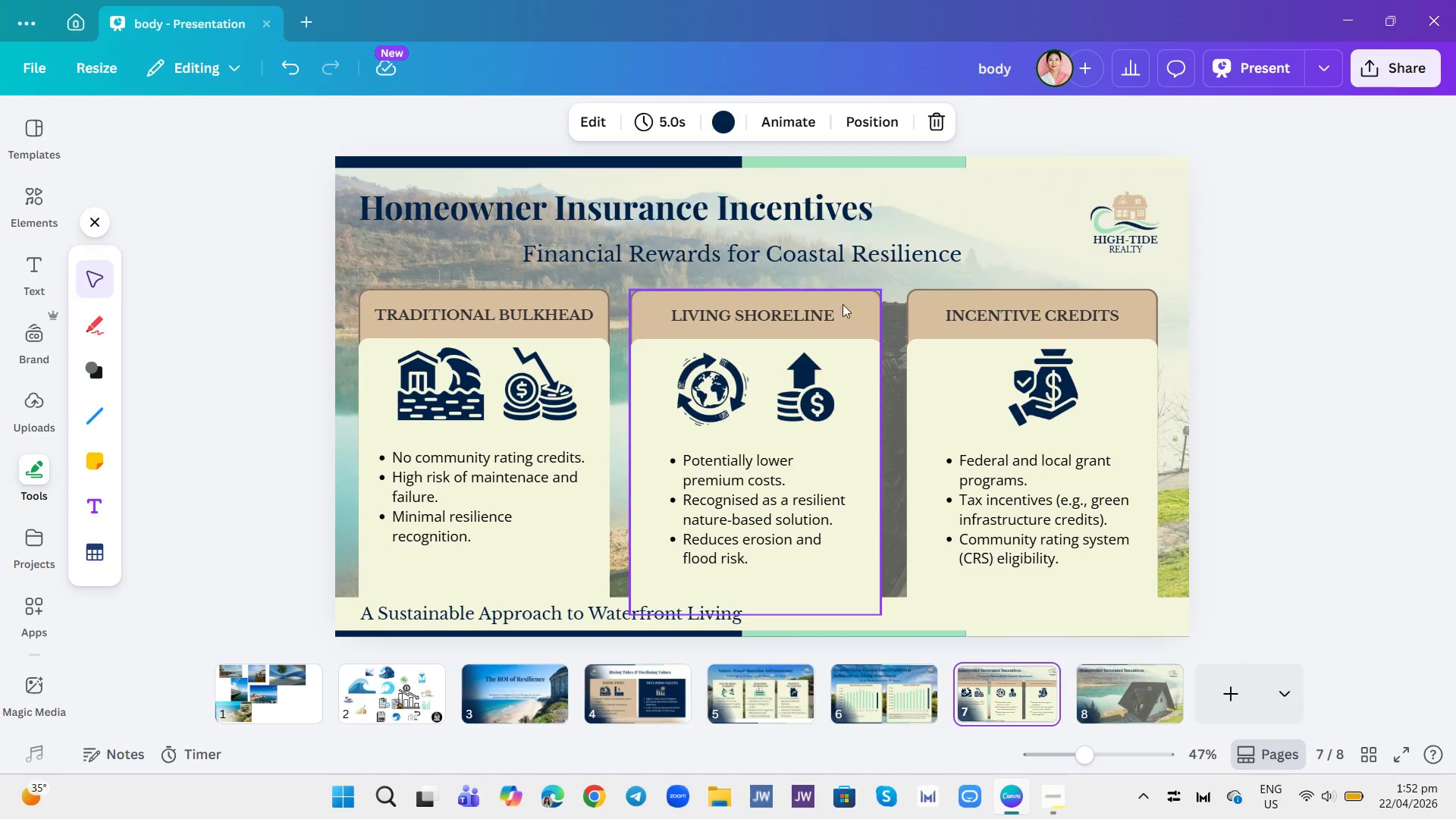 
left_click([837, 250])
 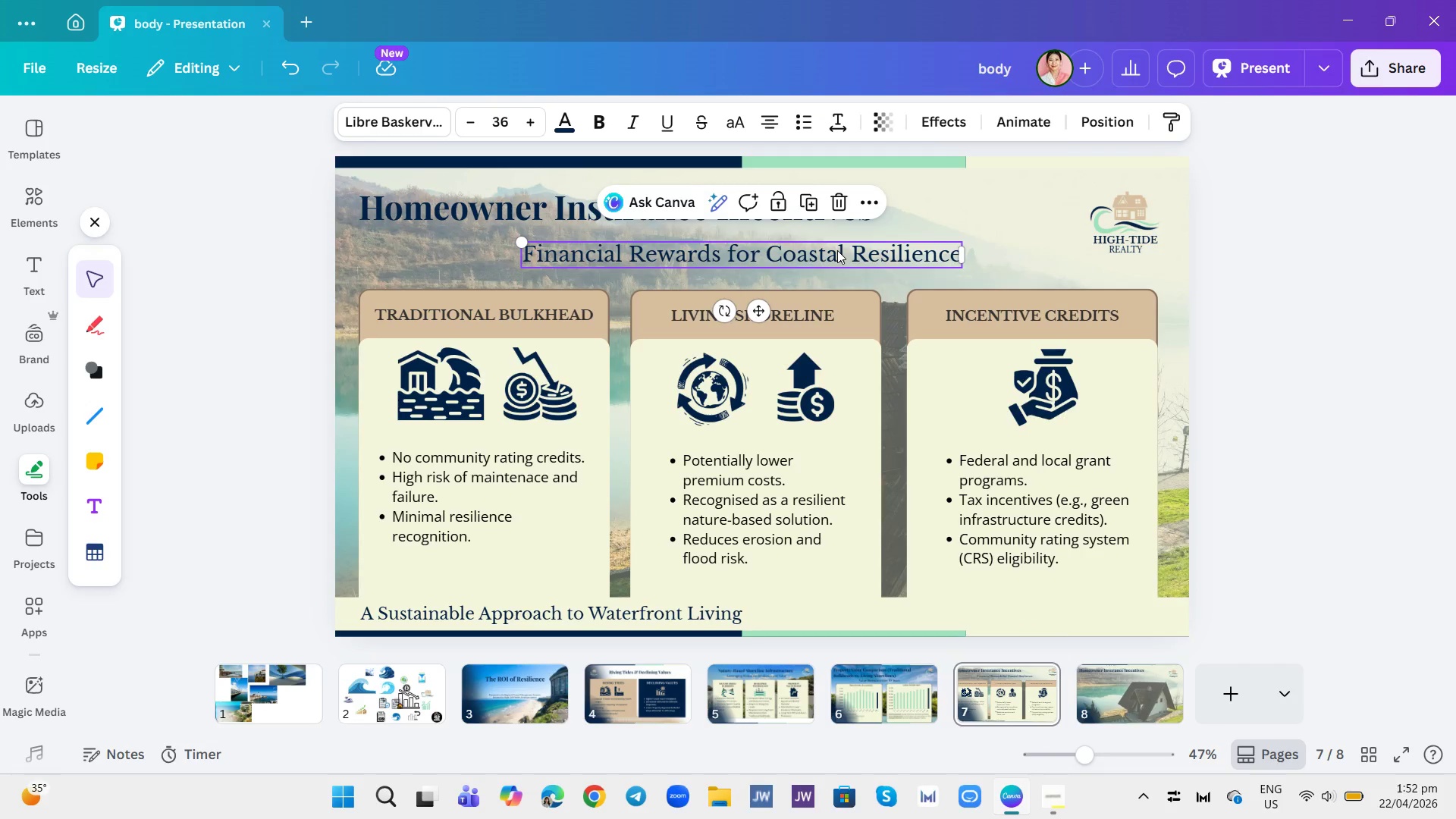 
key(Control+C)
 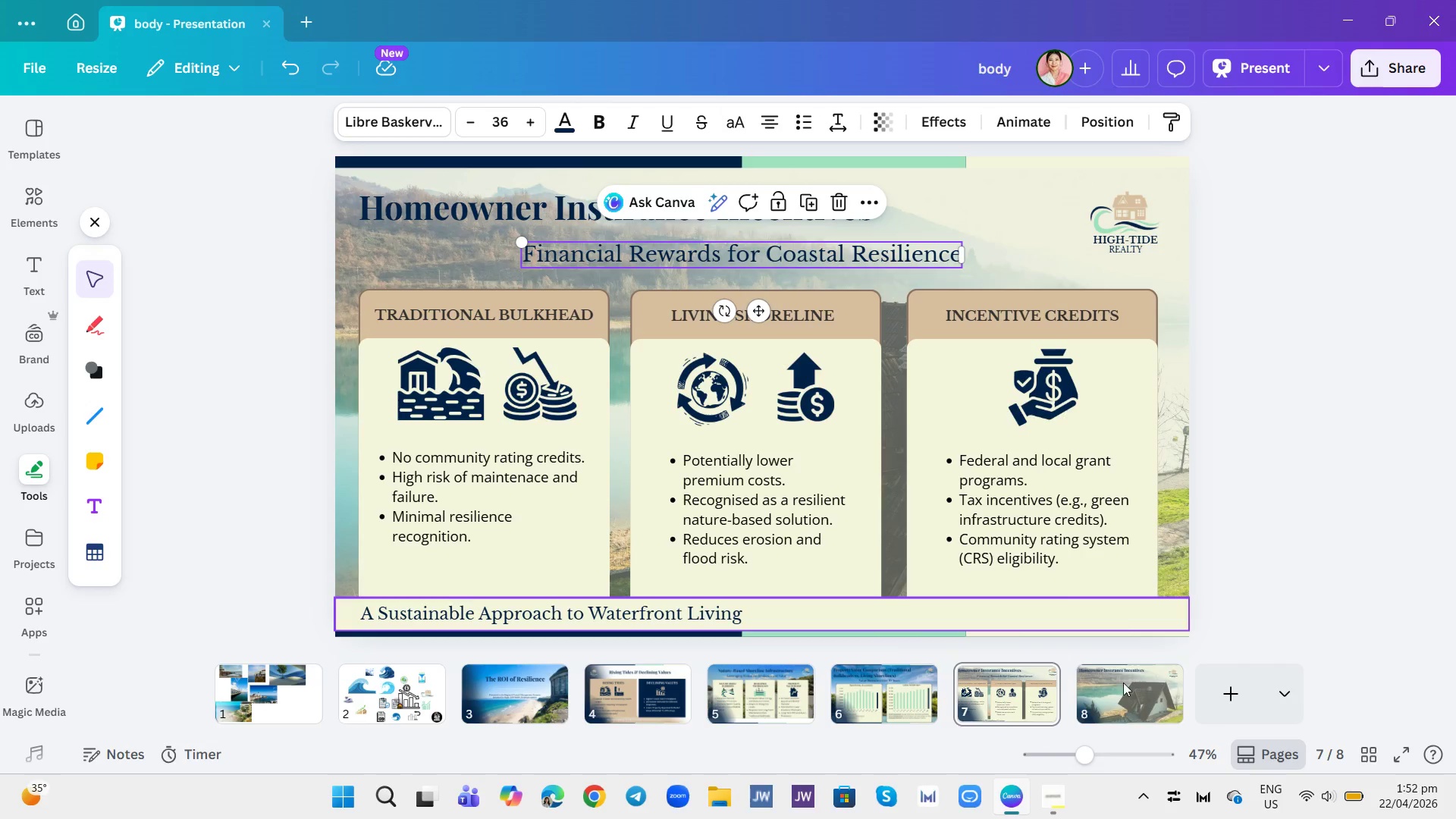 
left_click([1124, 709])
 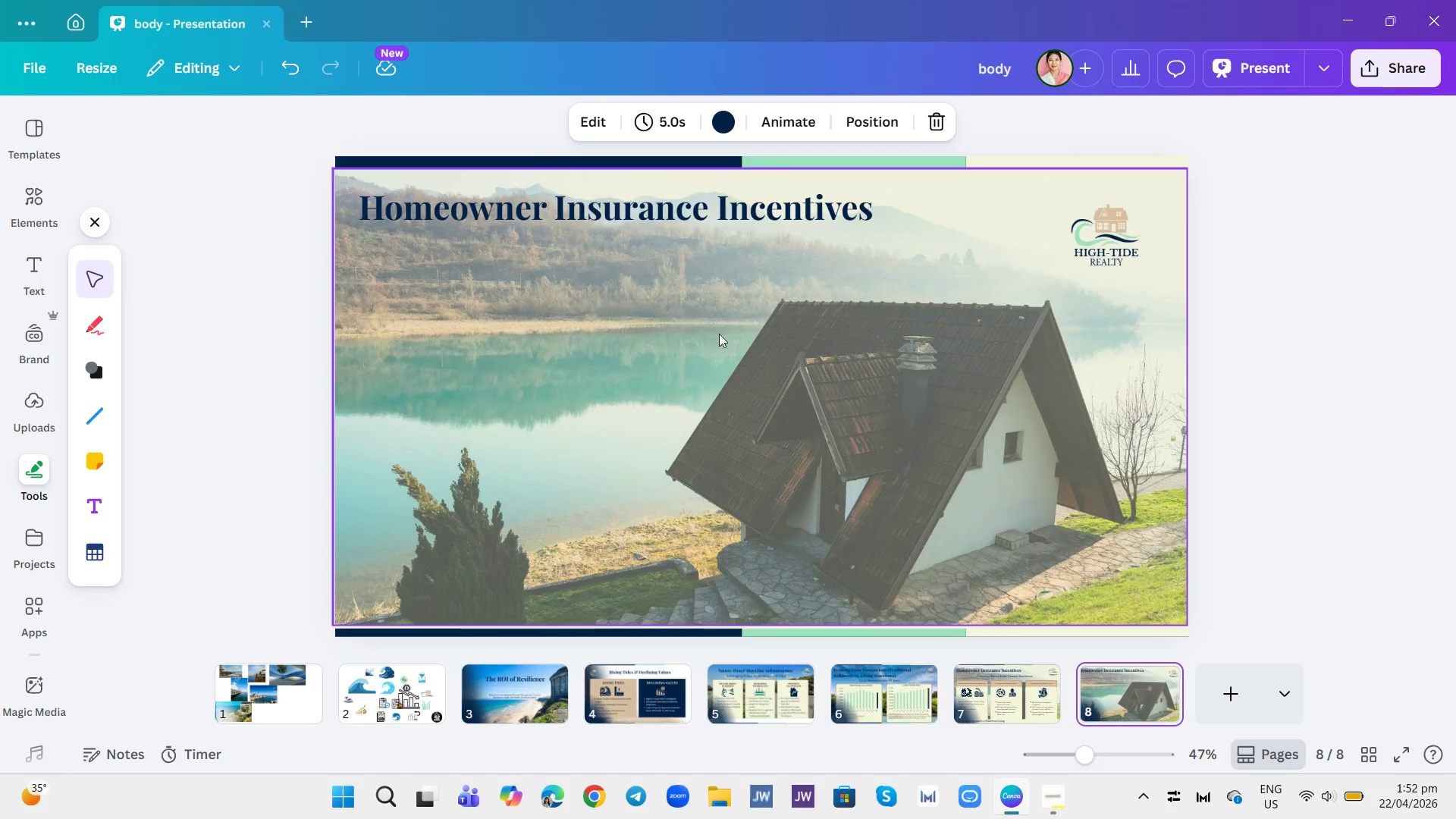 
left_click([670, 274])
 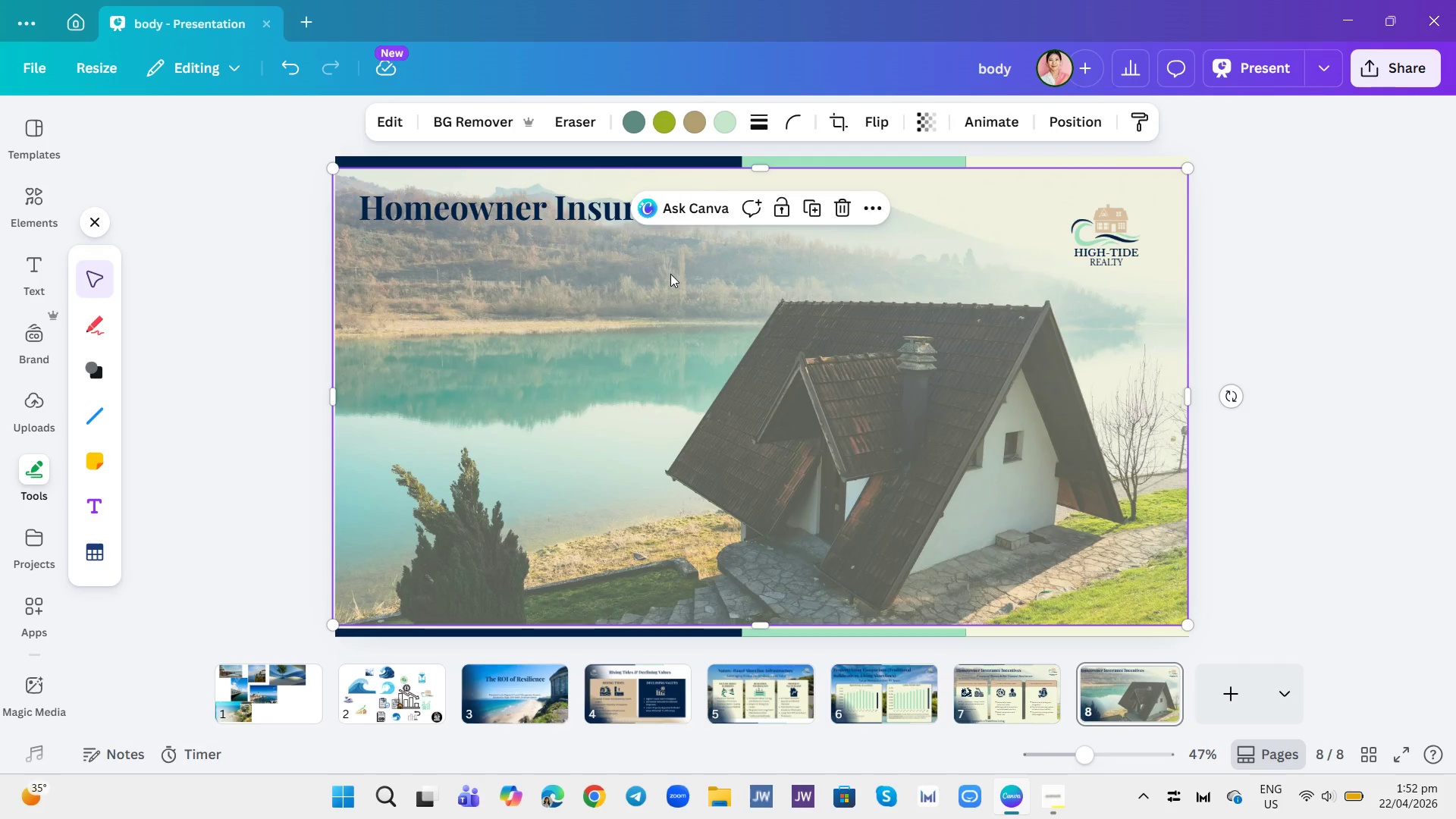 
key(Control+V)
 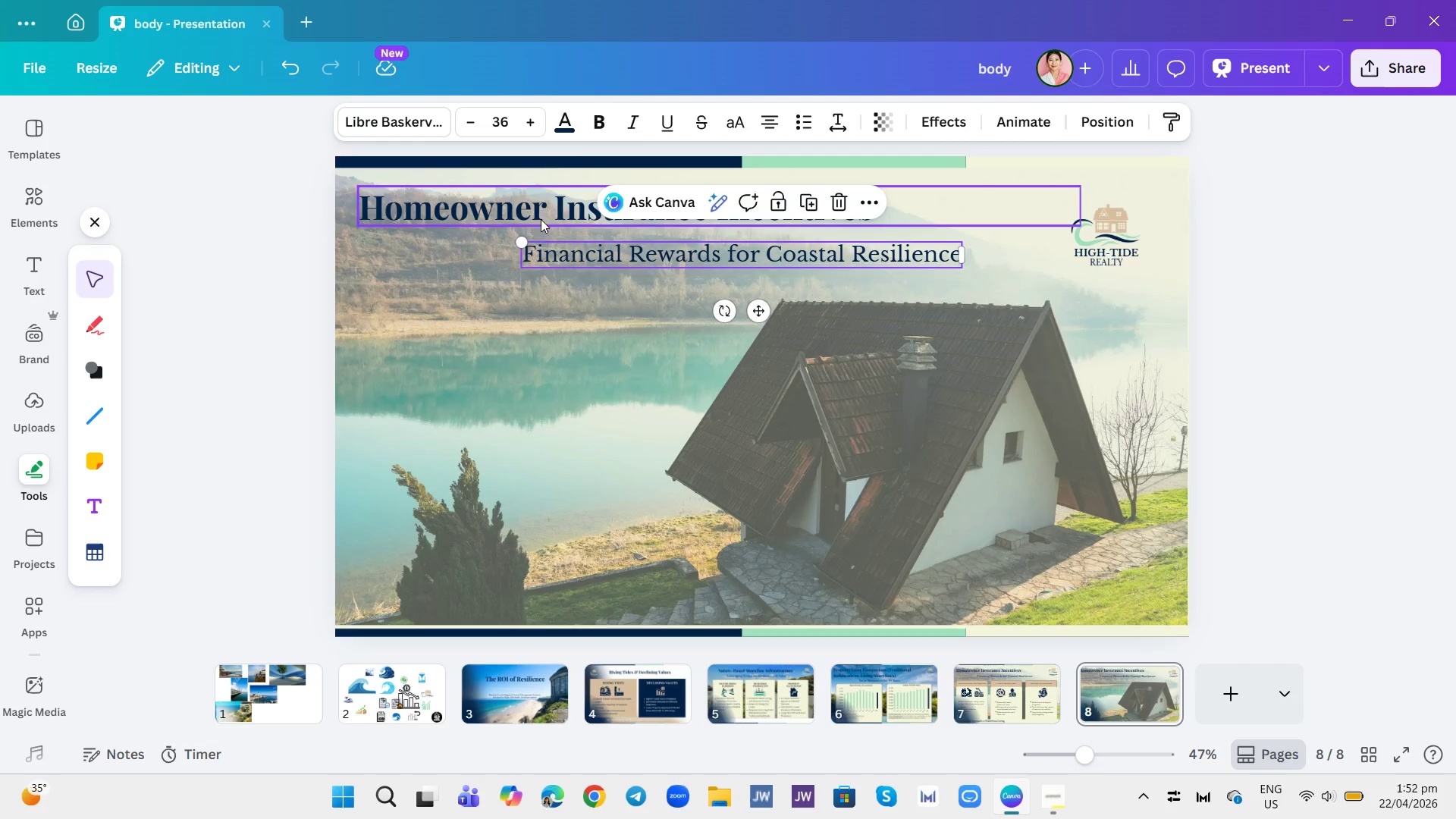 
double_click([538, 211])
 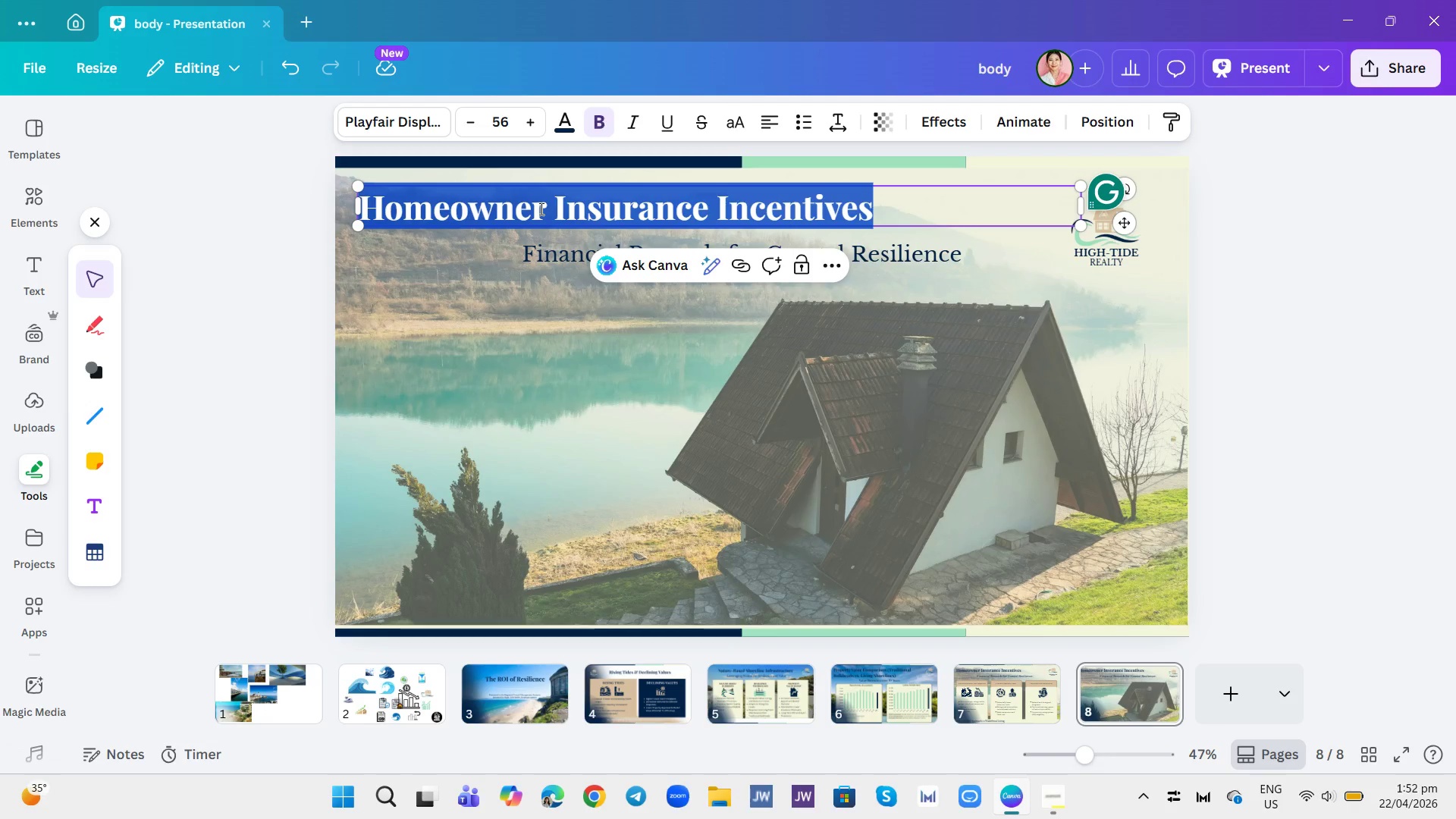 
wait(5.5)
 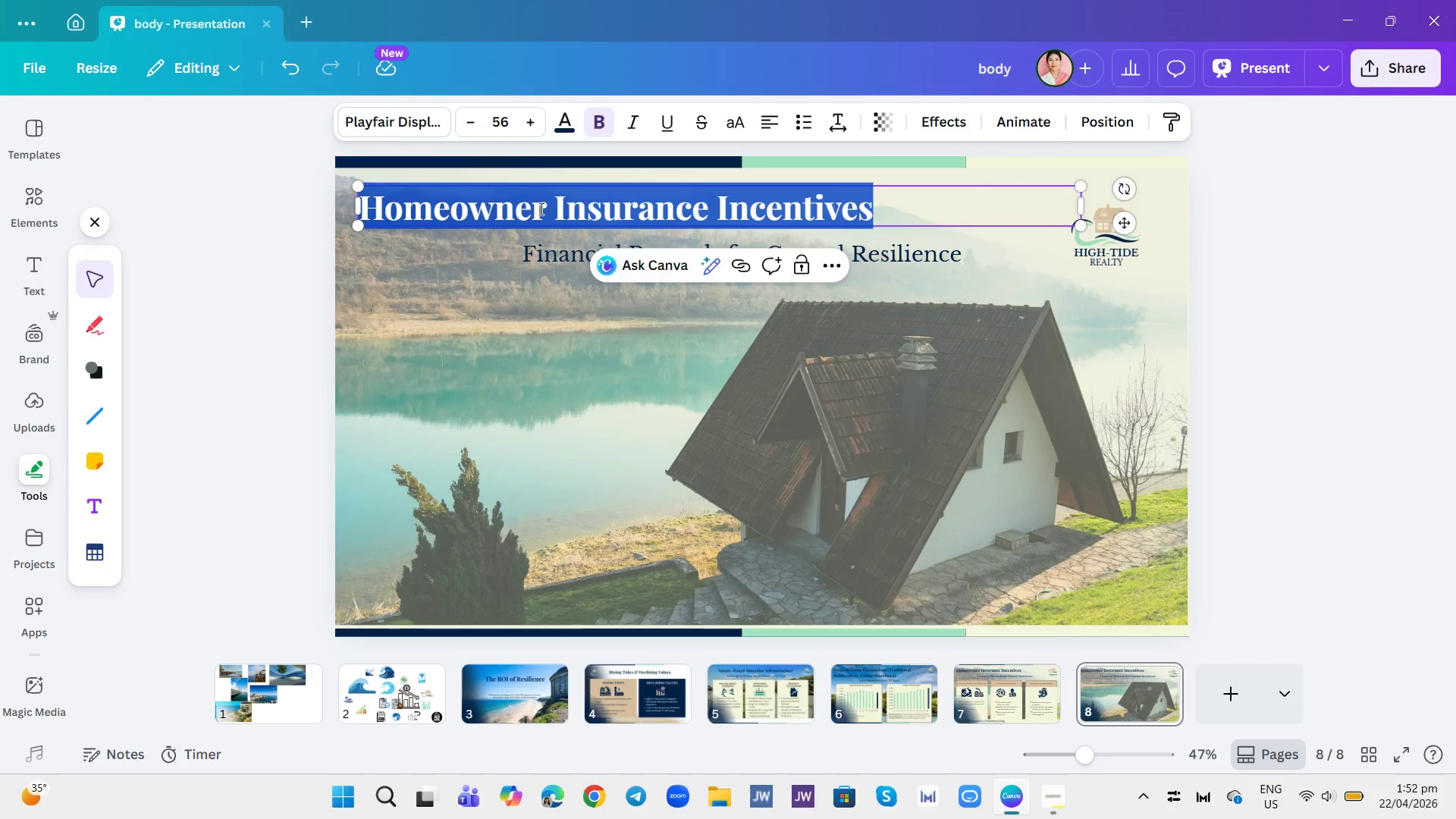 
type(Ca)
key(Backspace)
type(ontact)
 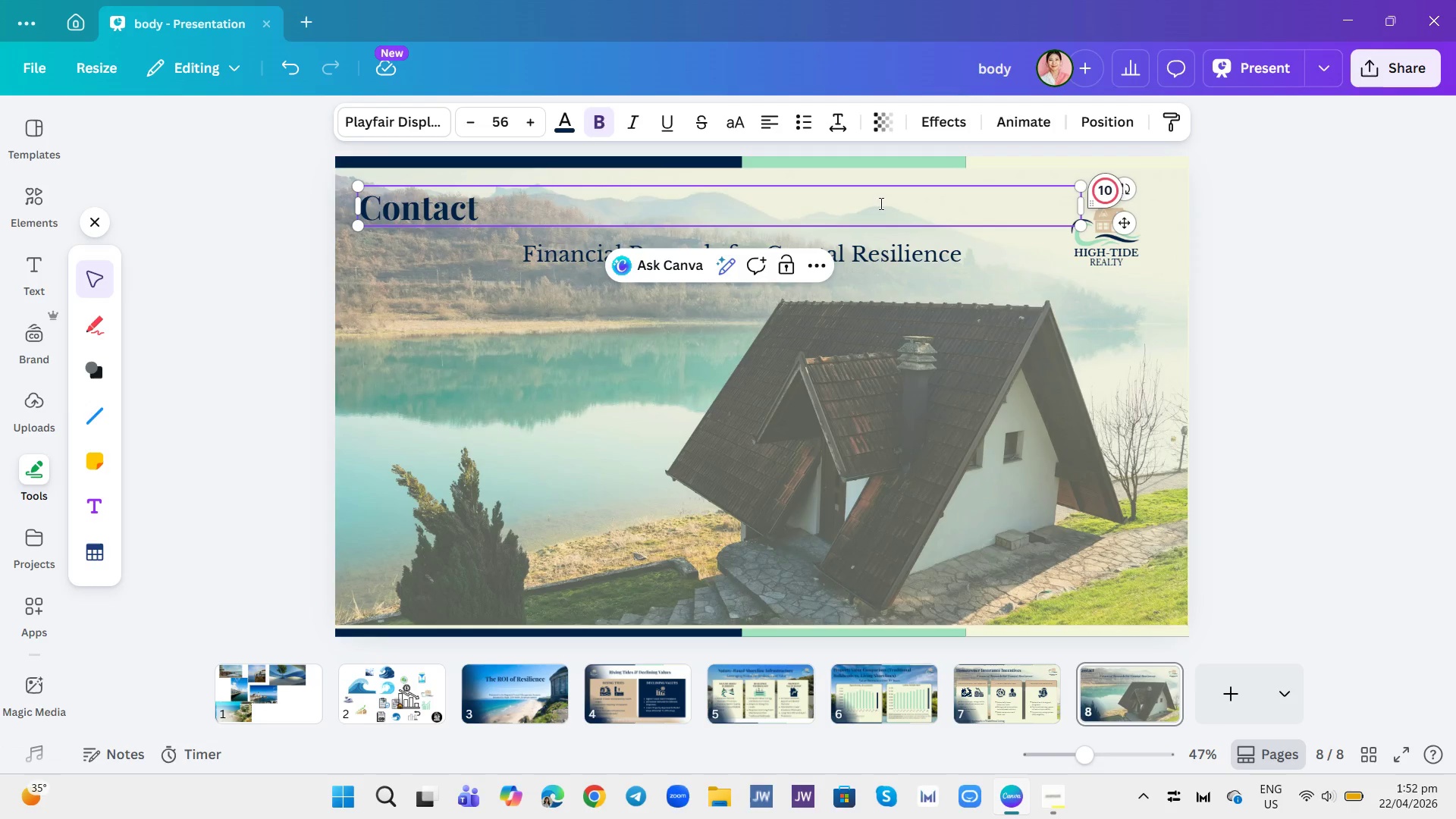 
double_click([940, 254])
 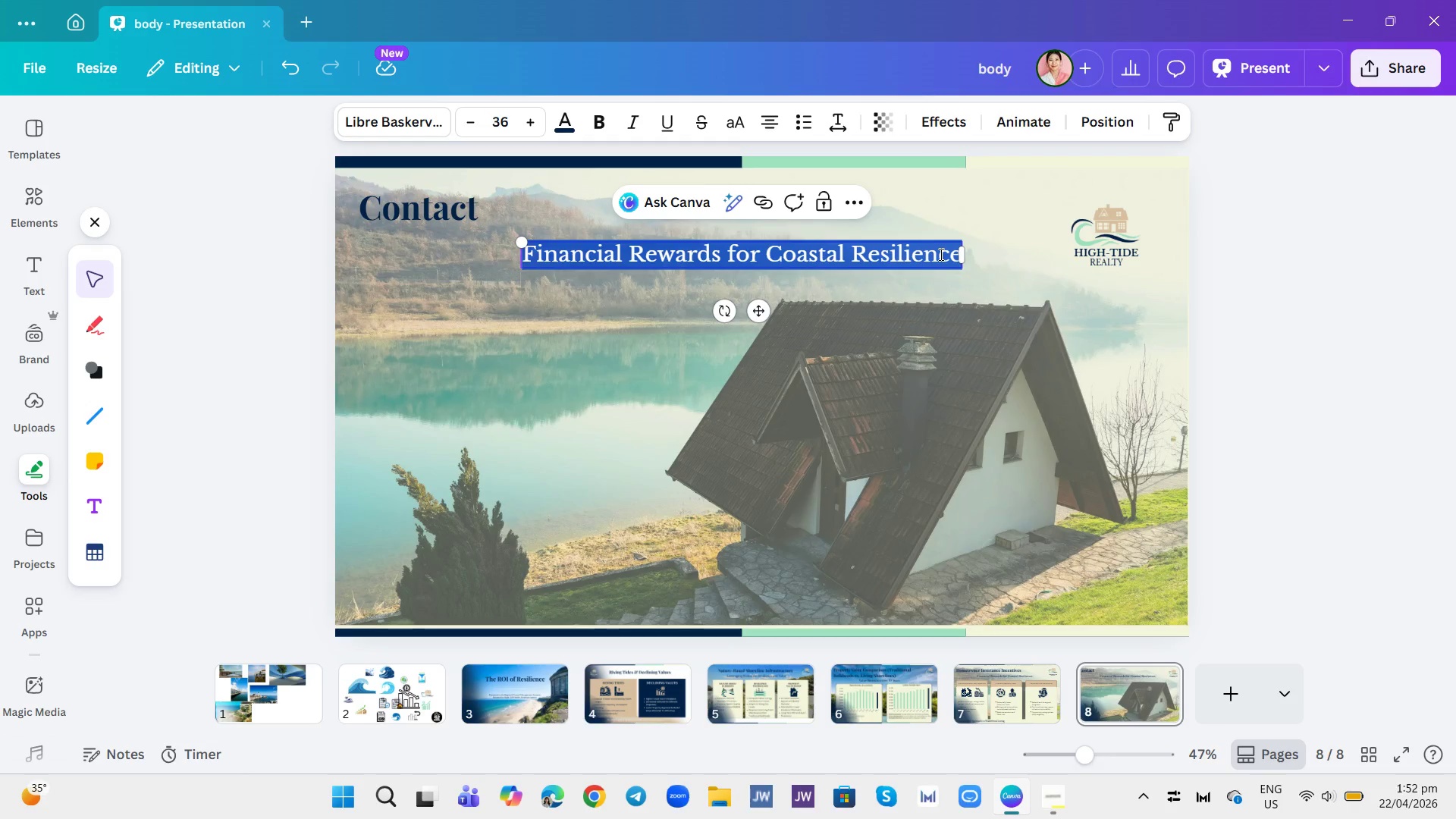 
type(REady )
key(Backspace)
key(Backspace)
key(Backspace)
key(Backspace)
key(Backspace)
type(a)
key(Backspace)
type(eady to Enhance Your Coats)
key(Backspace)
key(Backspace)
type(stal Property value)
key(Backspace)
key(Backspace)
key(Backspace)
key(Backspace)
key(Backspace)
type(Value?)
 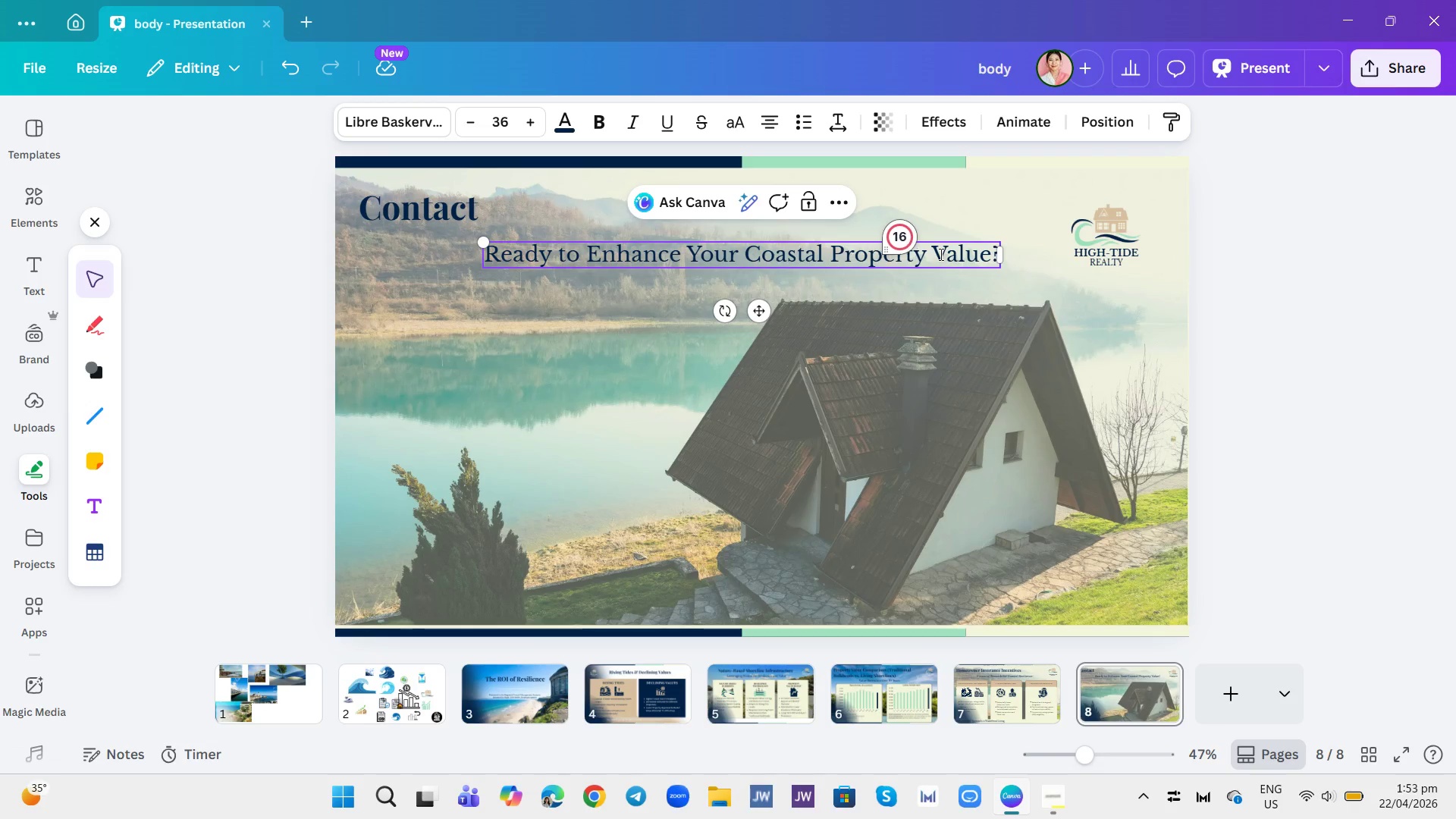 
wait(6.94)
 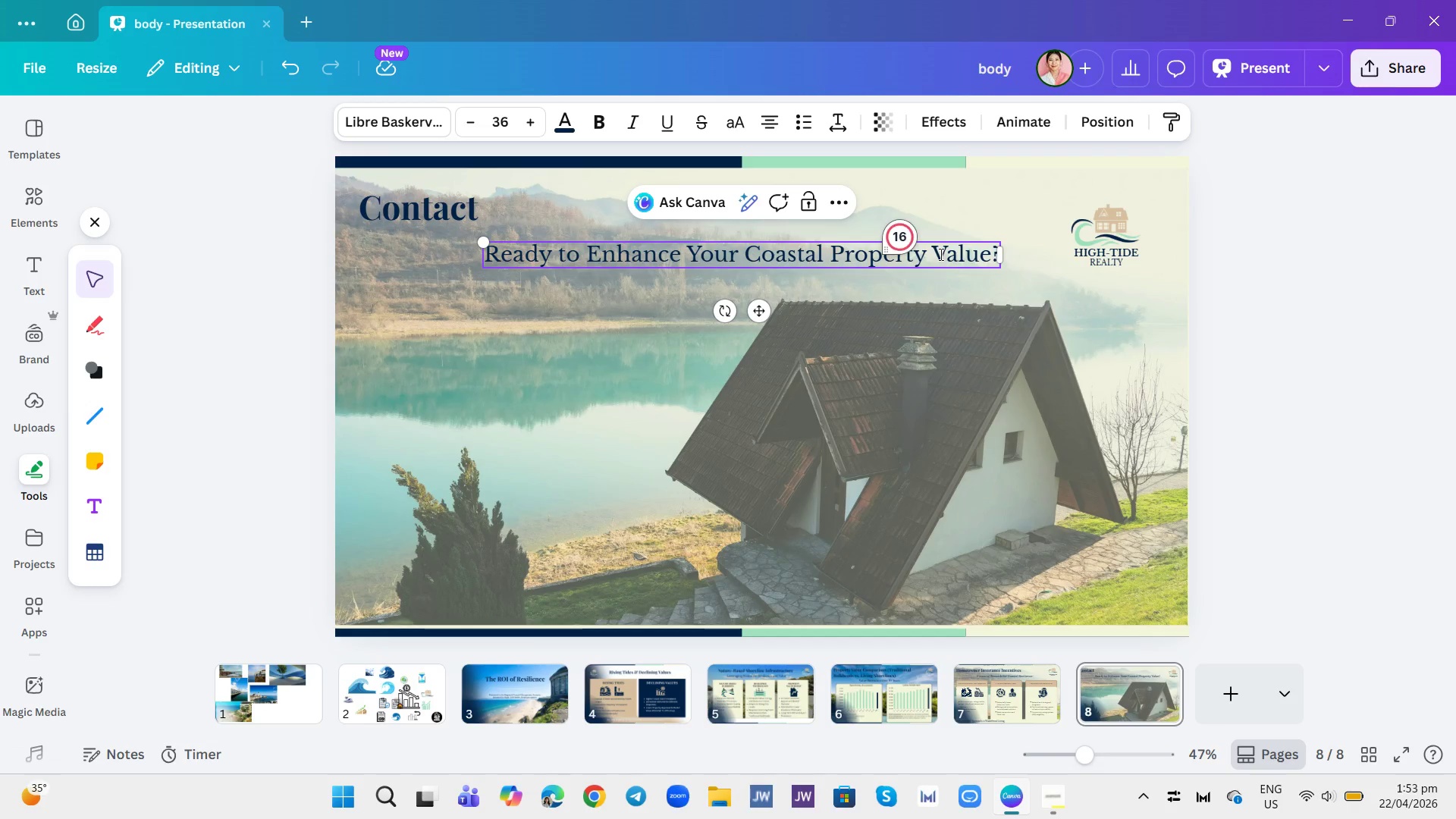 
left_click([500, 254])
 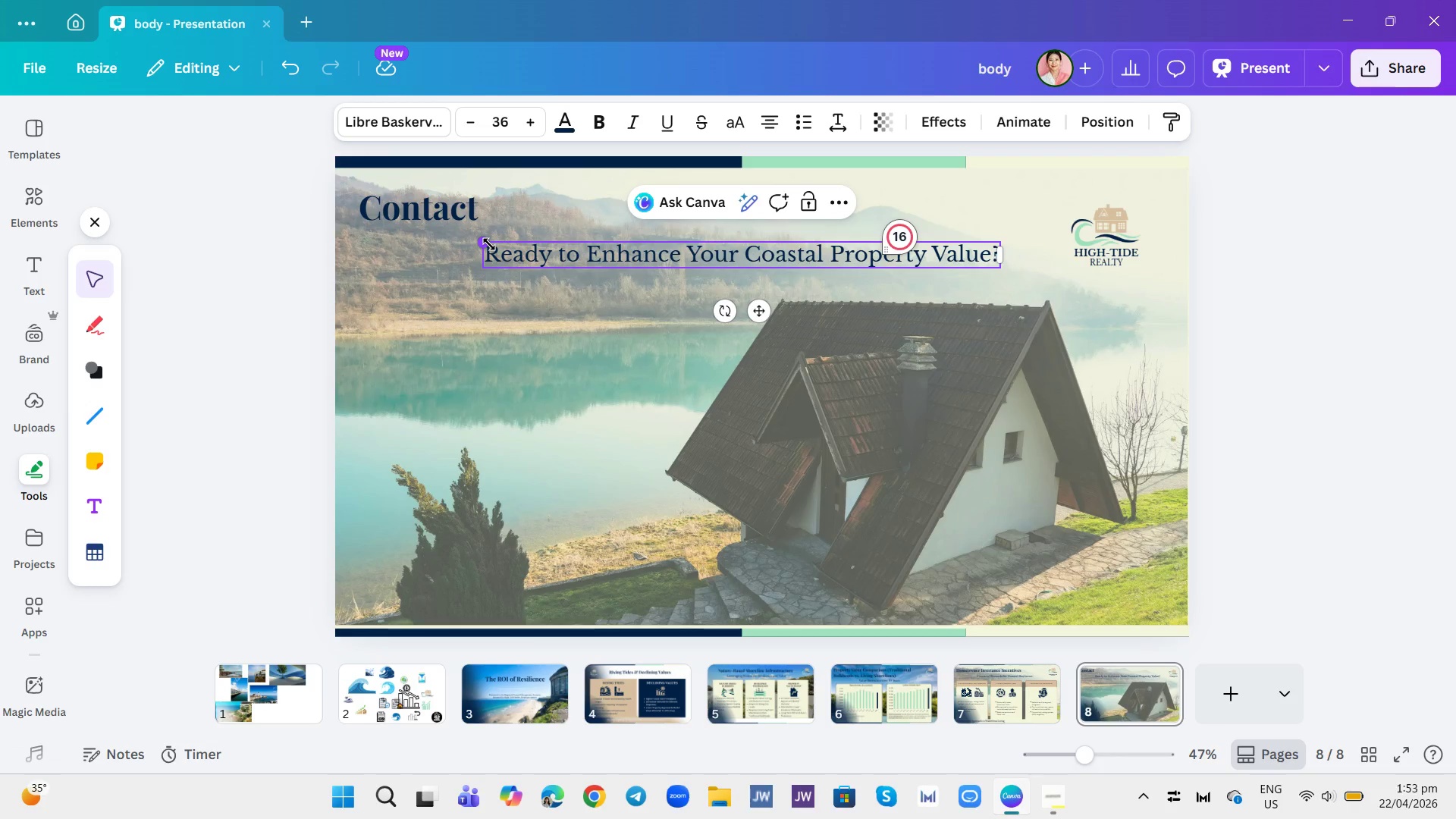 
key(Backspace)
type(Are you r)
 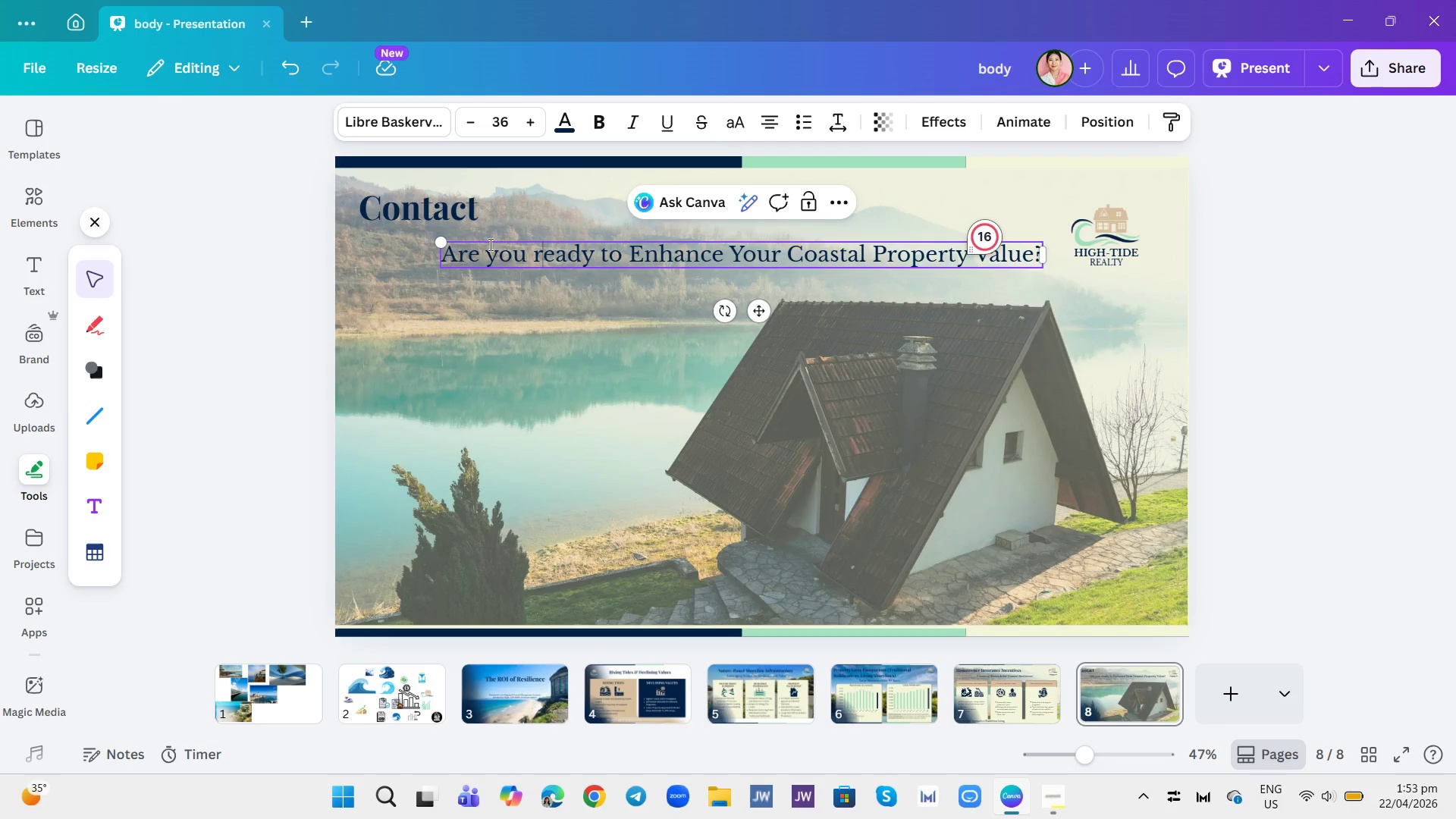 
left_click([554, 316])
 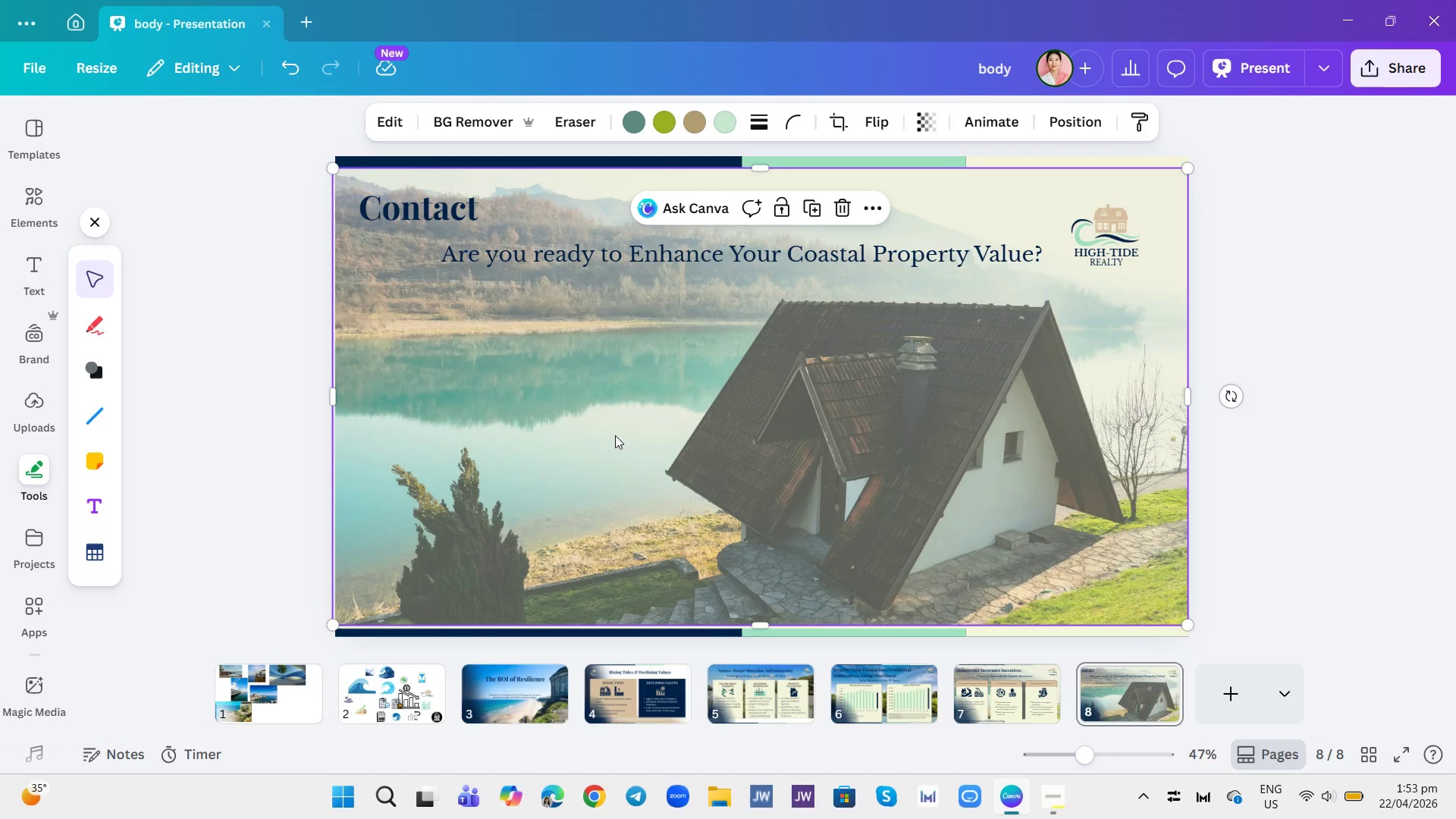 
wait(8.02)
 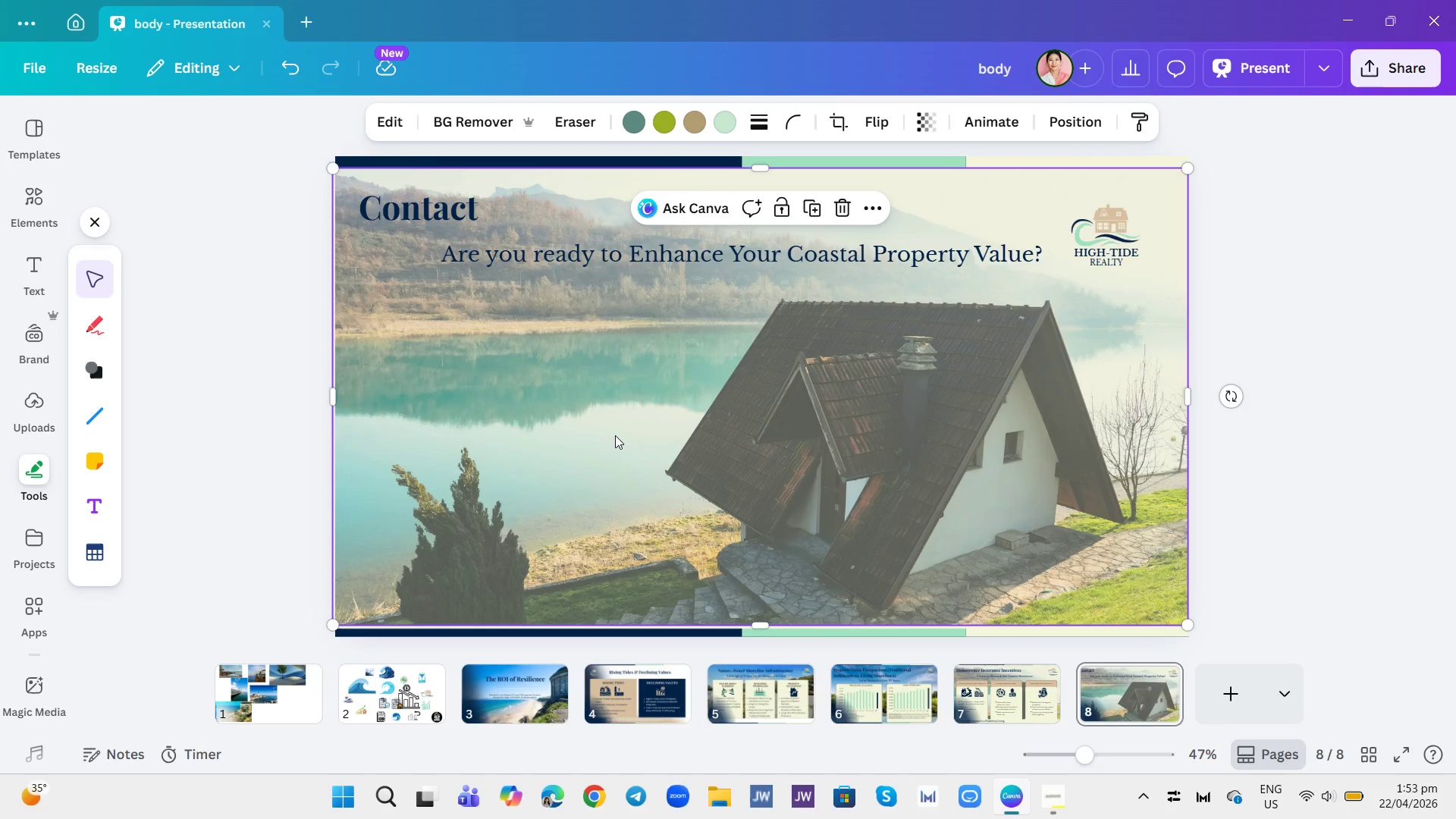 
left_click([974, 679])
 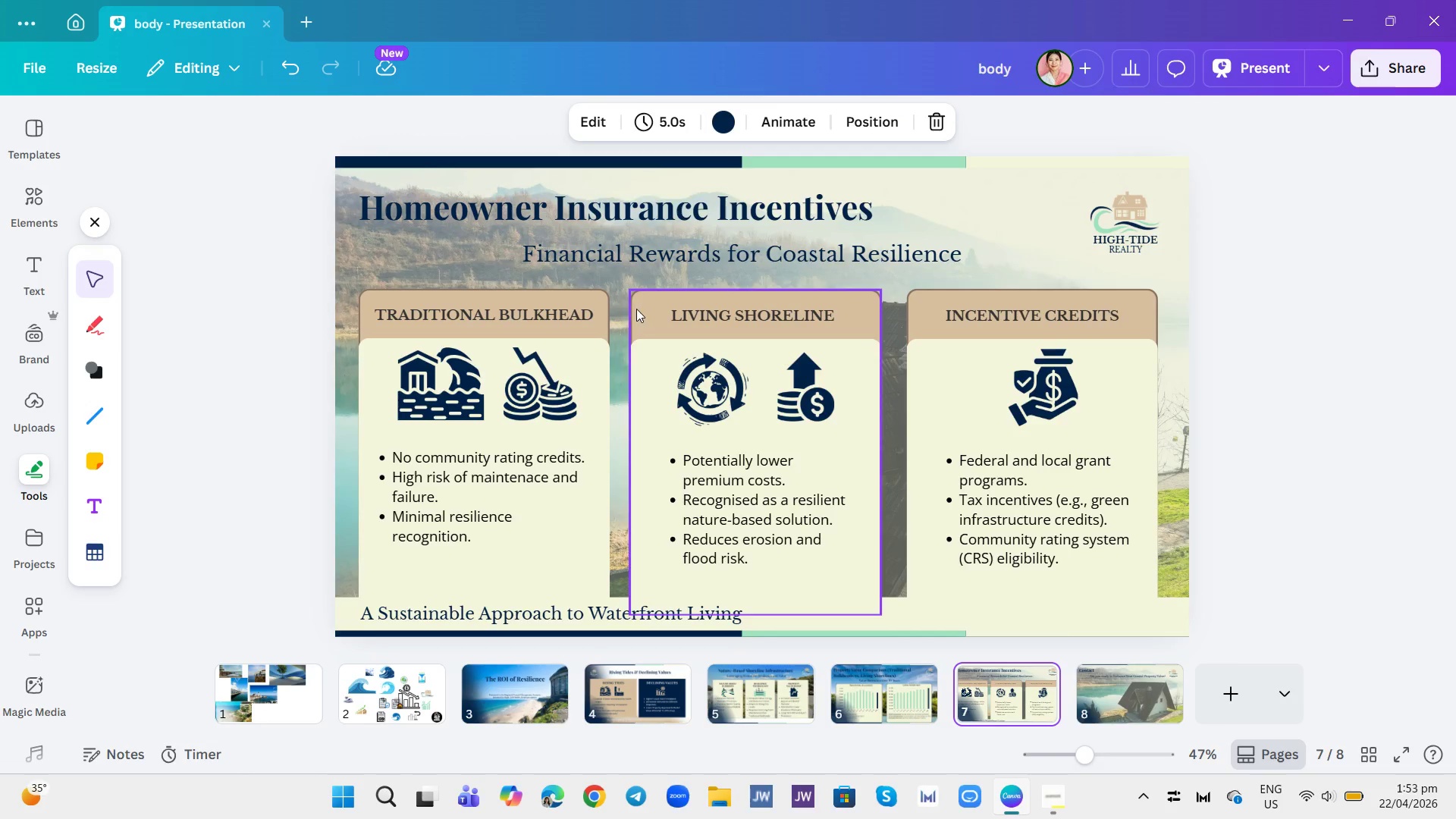 
left_click([606, 303])
 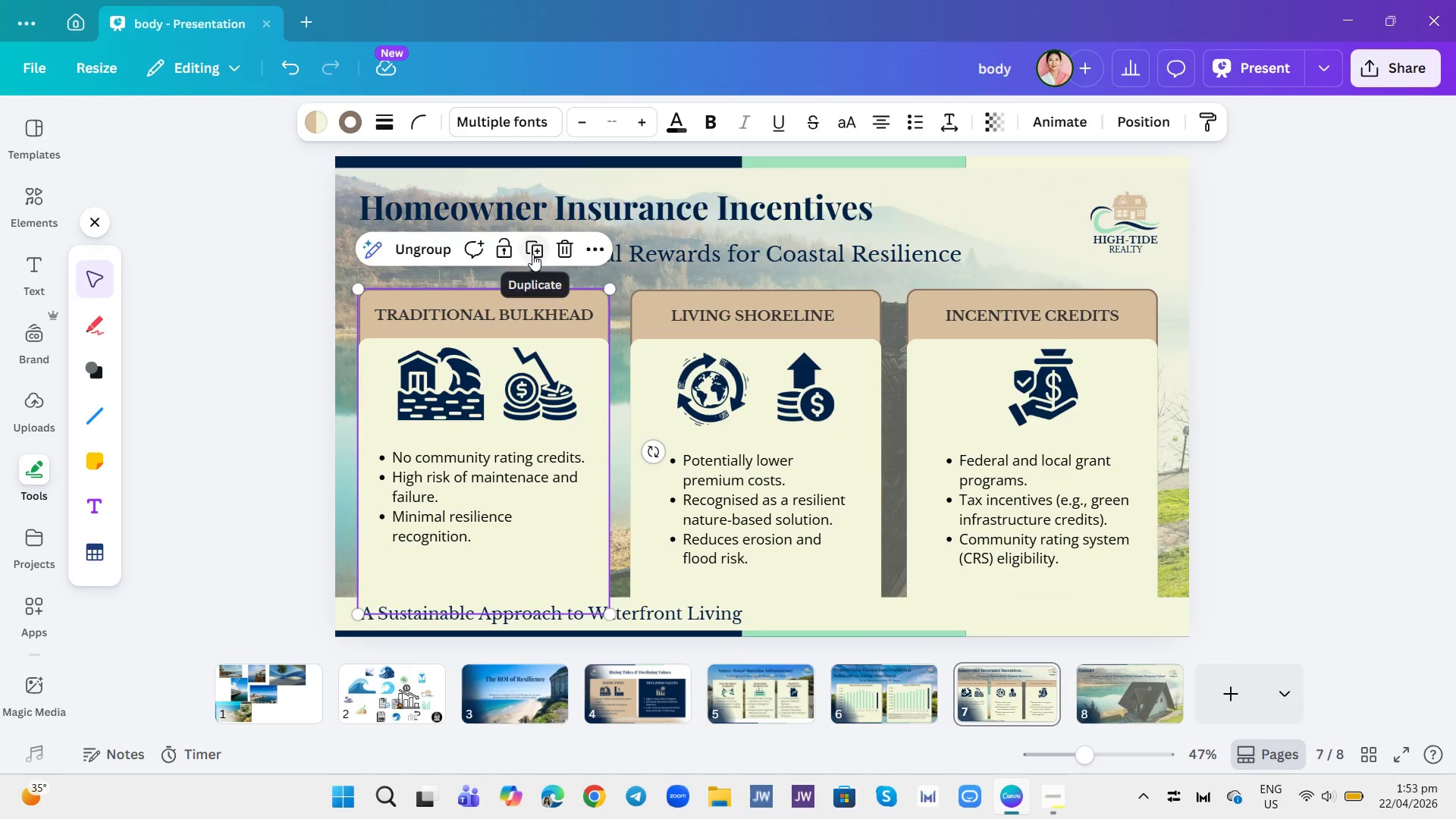 
left_click([532, 254])
 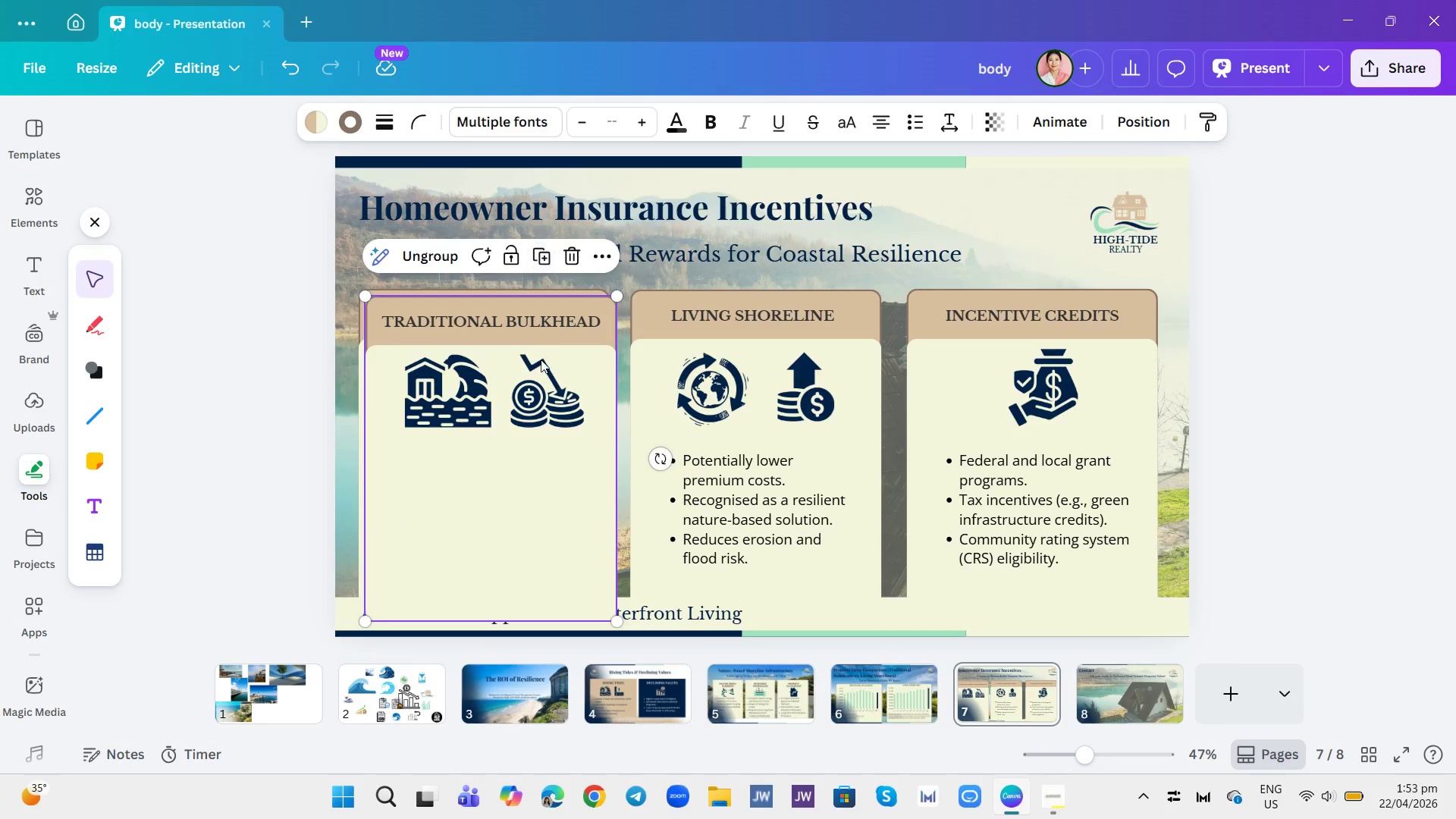 
left_click_drag(start_coordinate=[531, 368], to_coordinate=[1144, 685])
 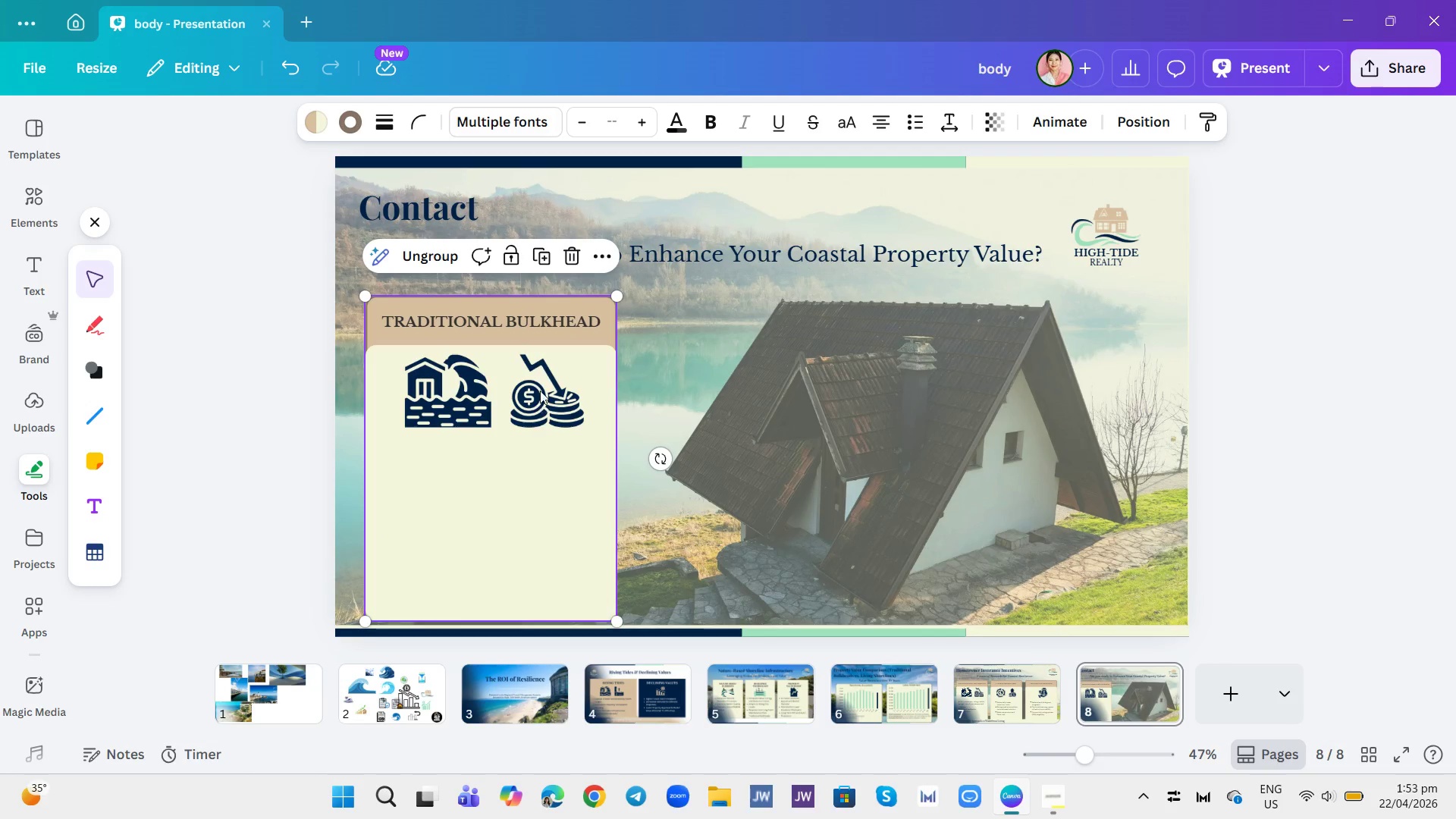 
left_click([540, 262])
 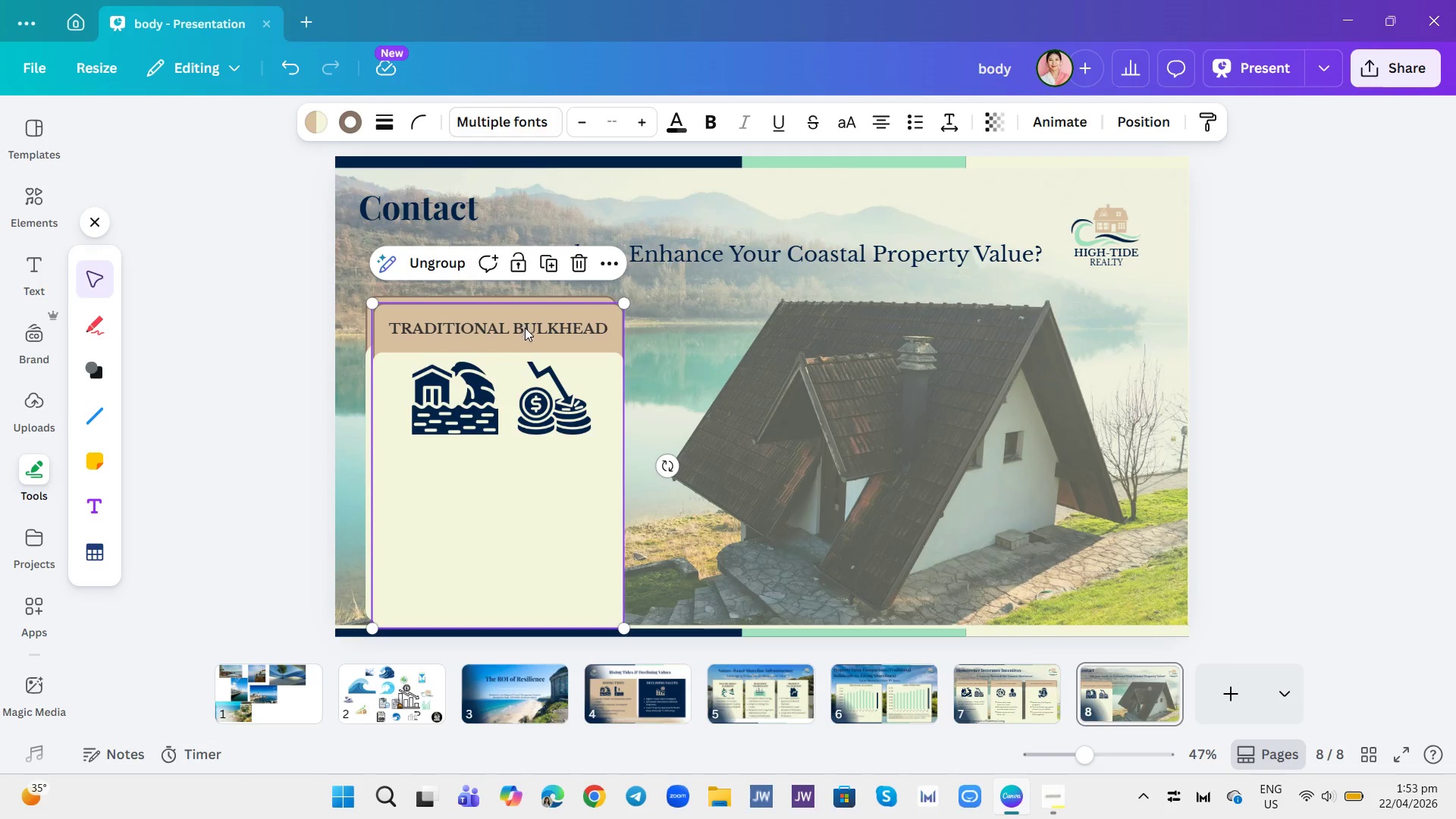 
left_click_drag(start_coordinate=[537, 323], to_coordinate=[798, 312])
 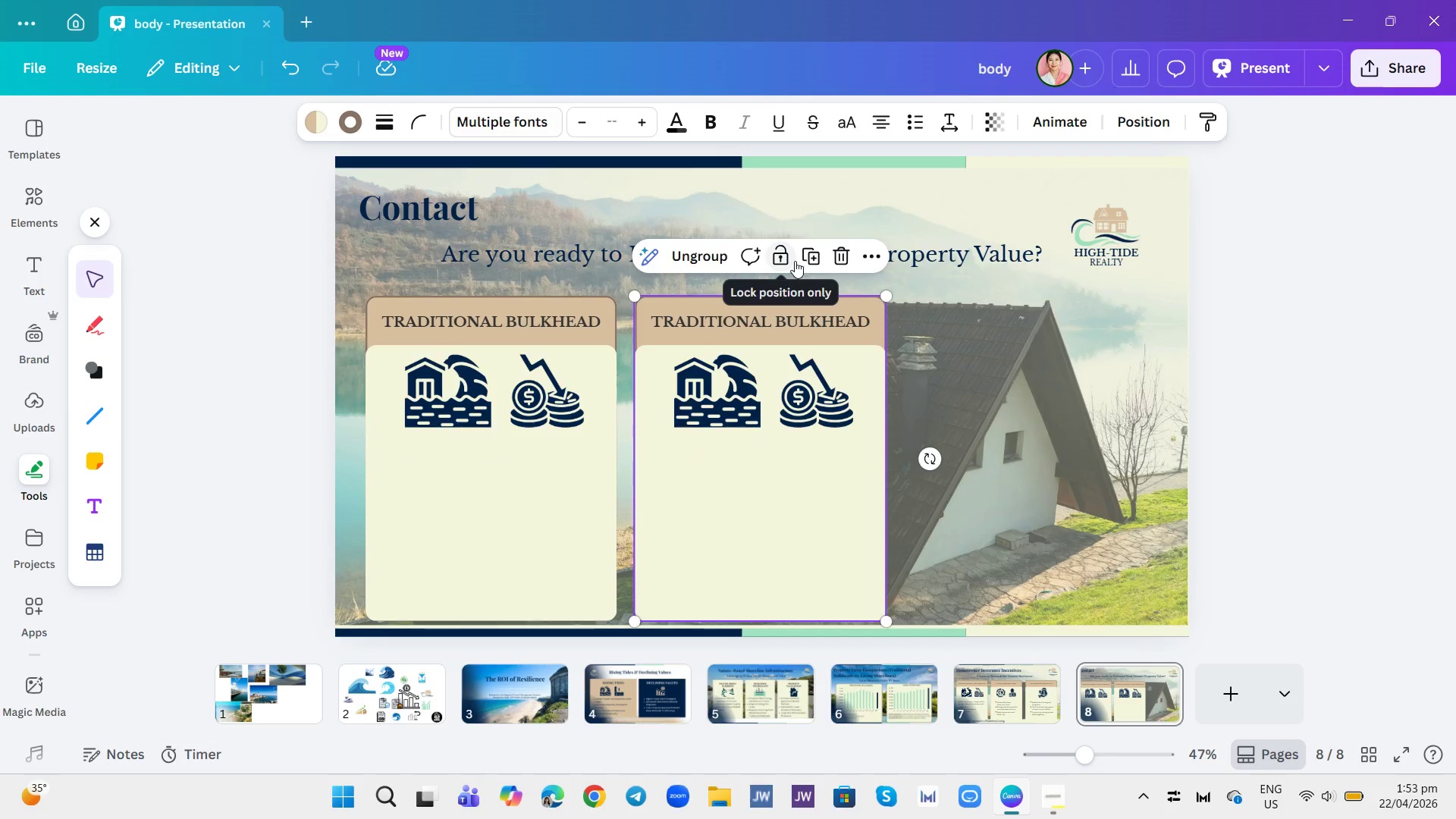 
left_click([812, 262])
 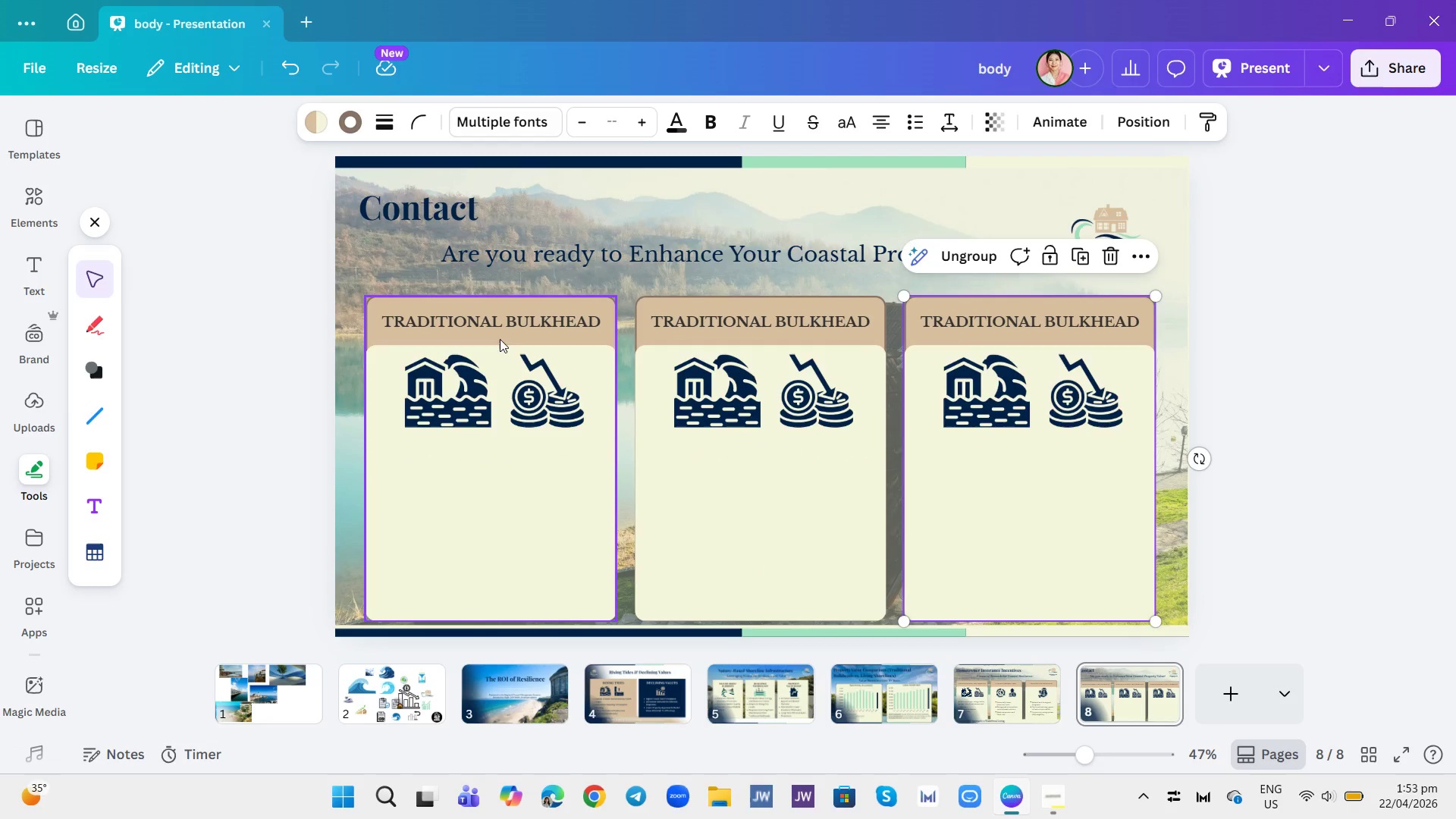 
double_click([510, 322])
 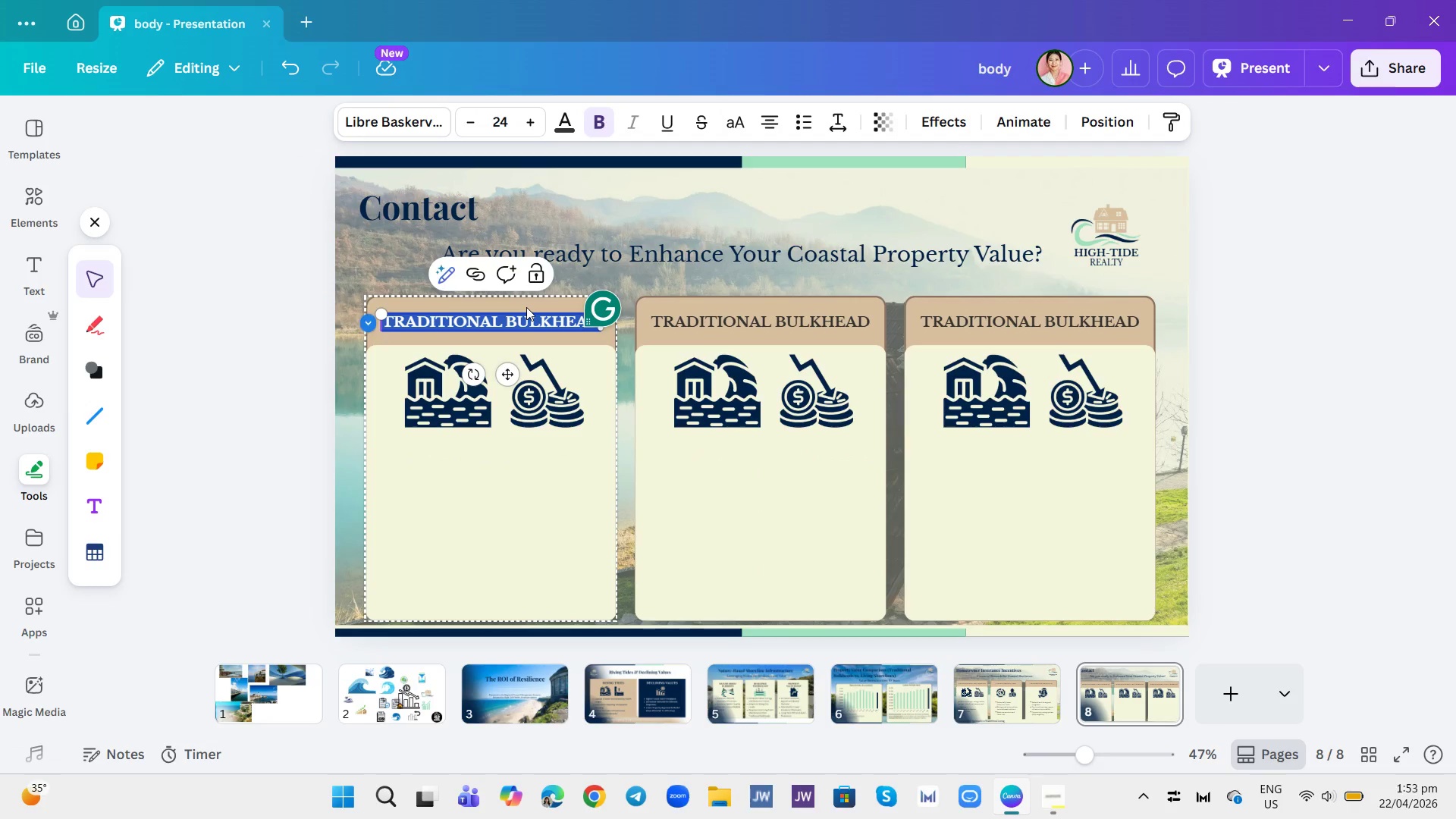 
type(TAKE TEH )
key(Backspace)
key(Backspace)
key(Backspace)
type(HE NEXT T)
key(Backspace)
type(STEP)
 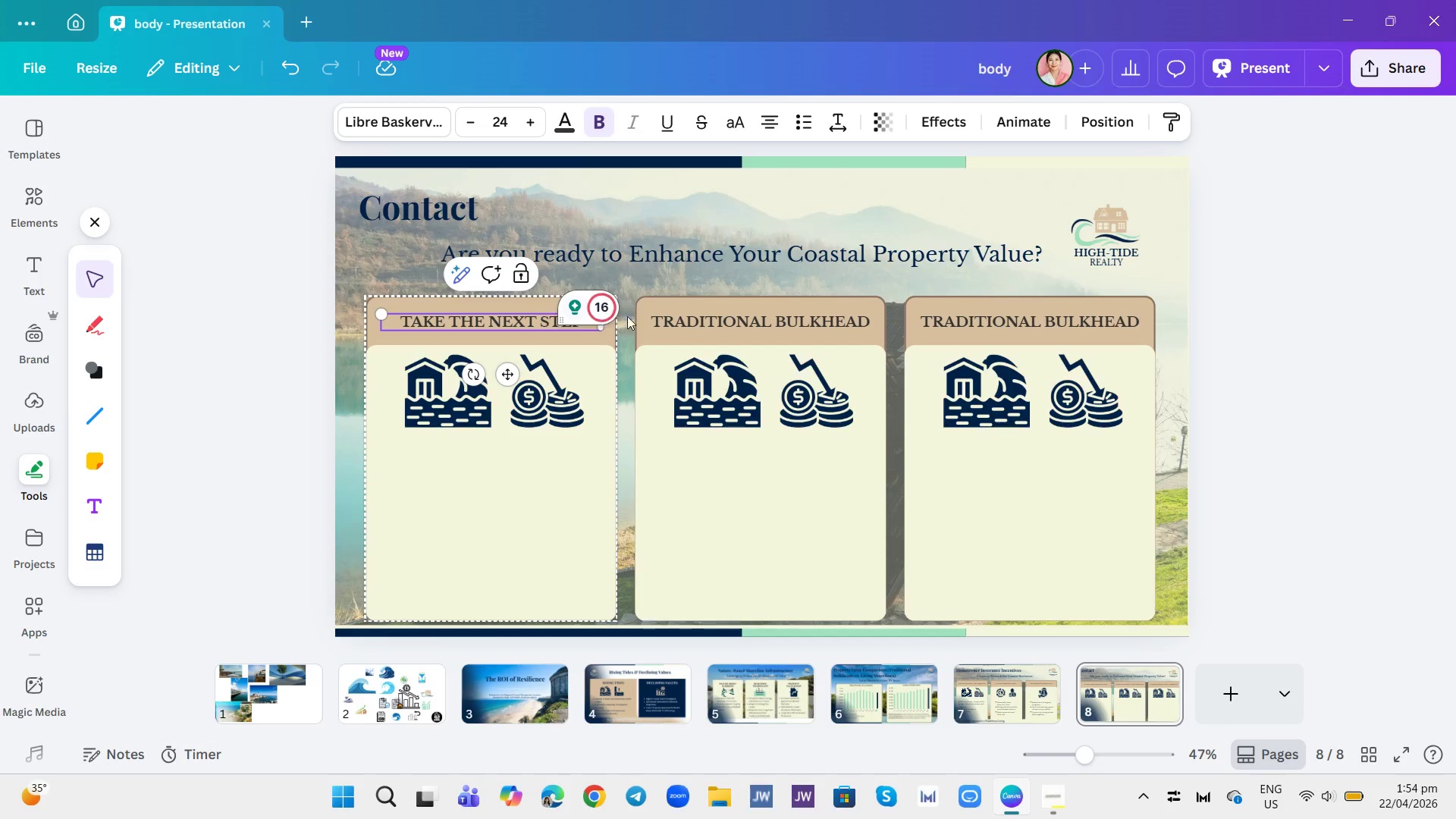 
double_click([716, 319])
 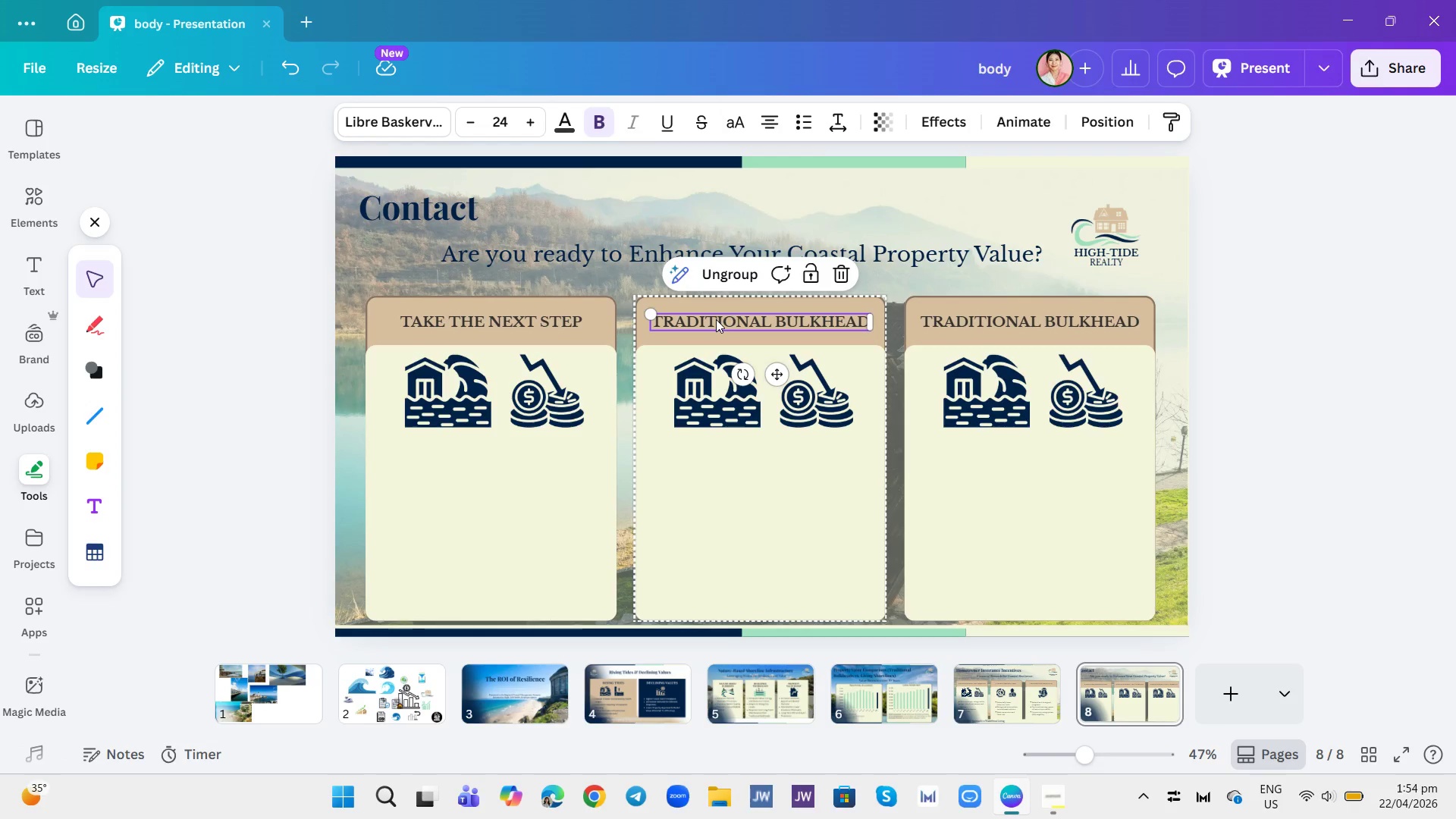 
type(MAXIMI)
 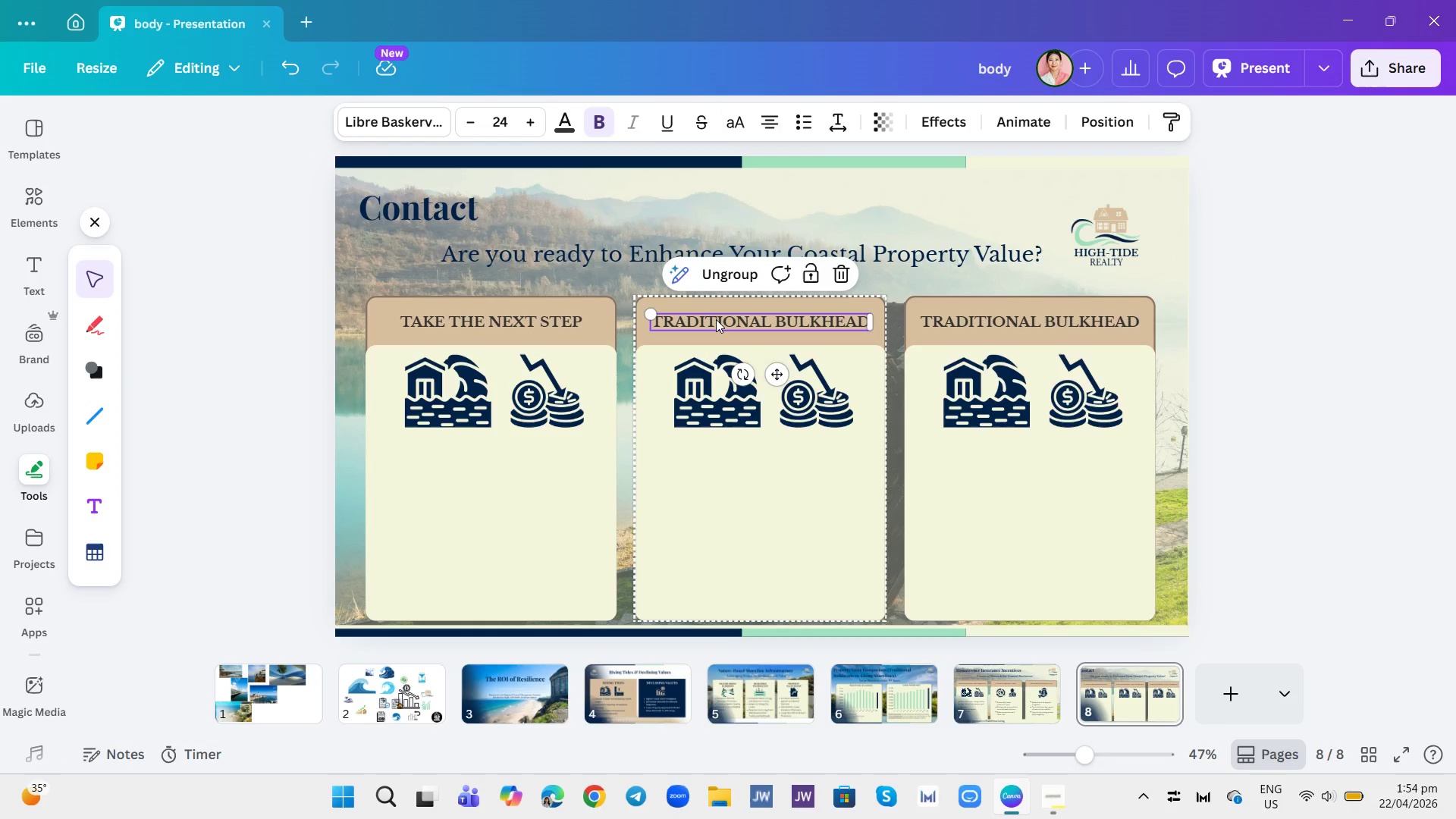 
left_click([716, 319])
 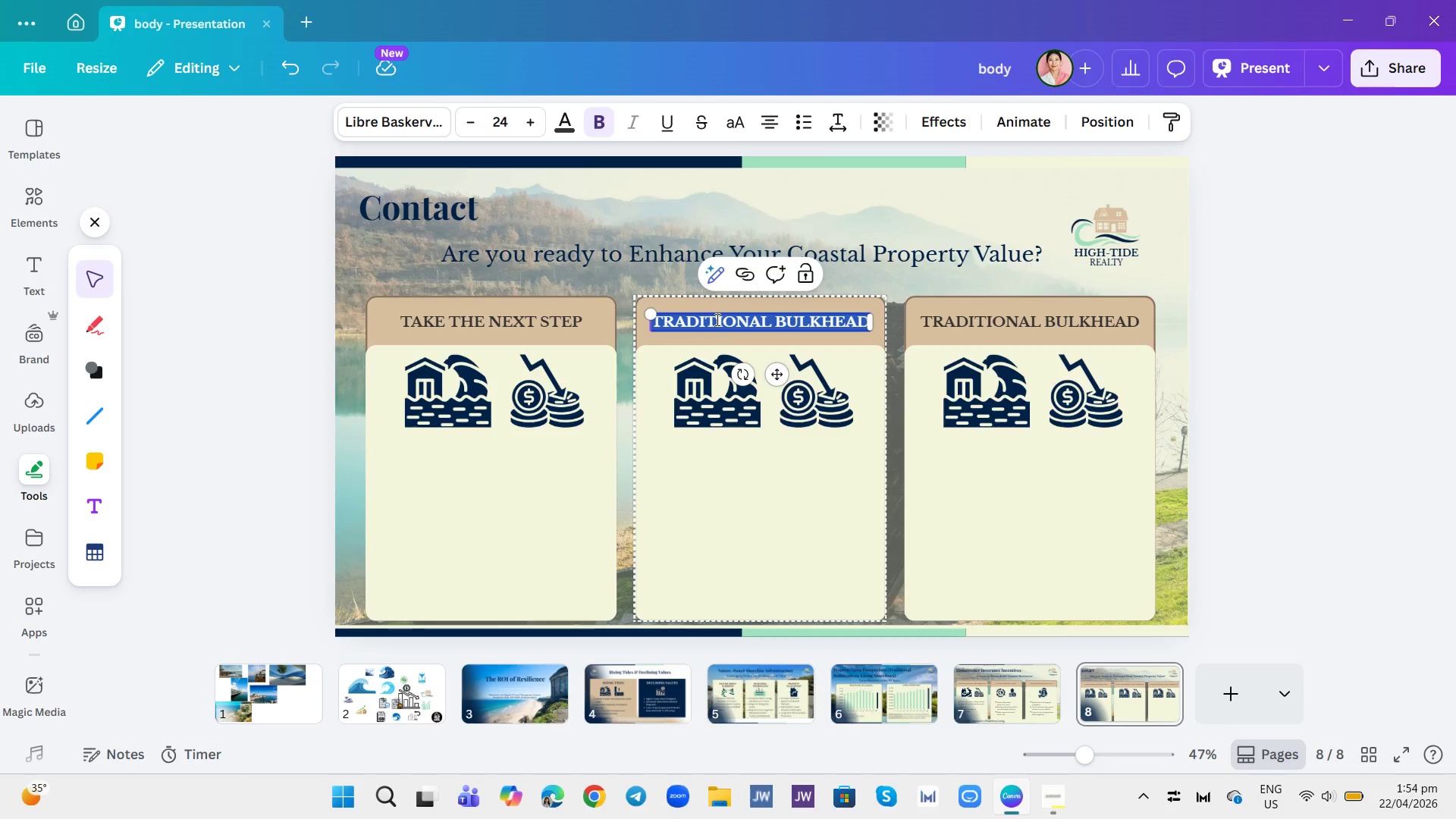 
type(MAXIMIZE SAVINGS)
 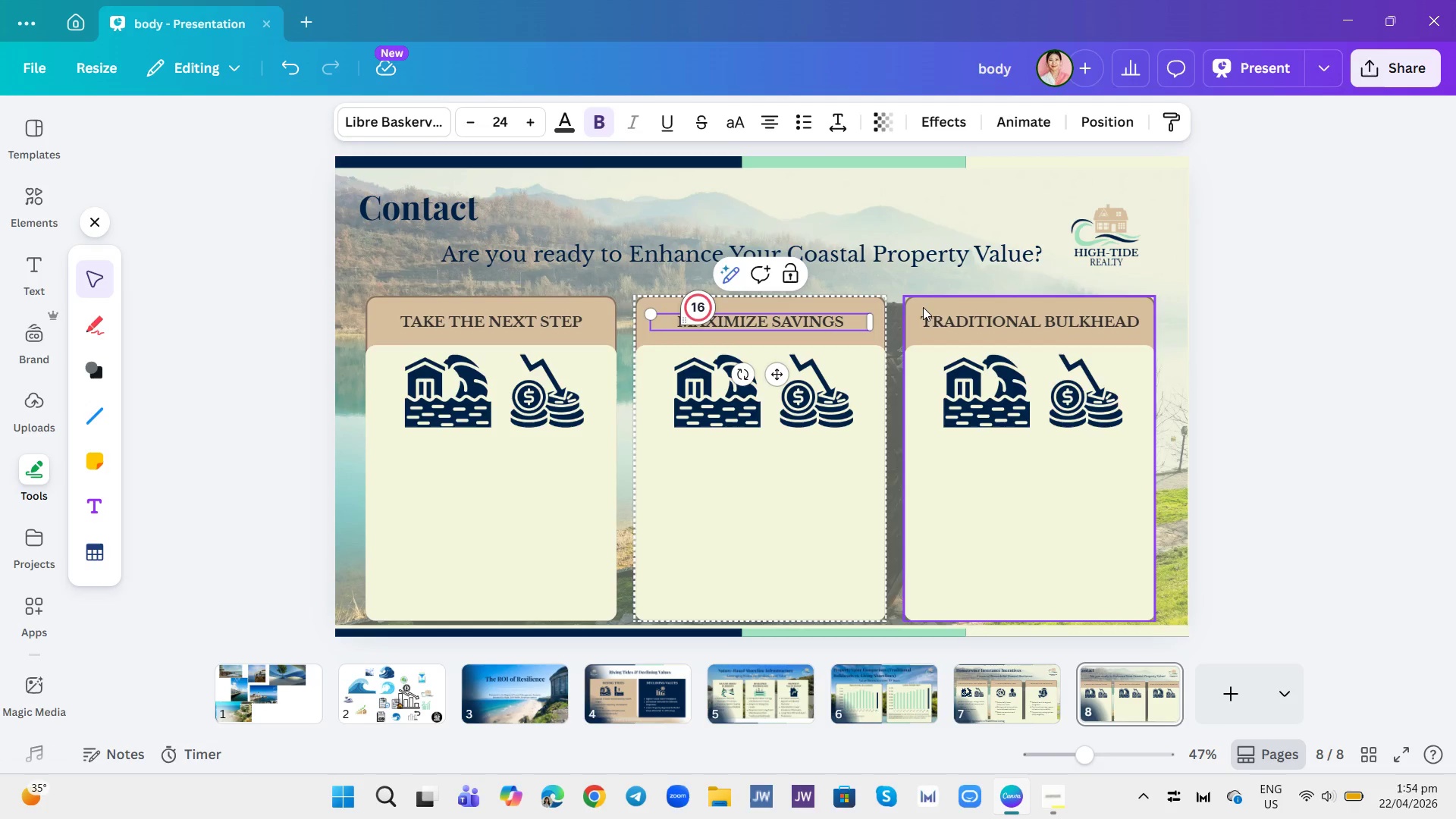 
double_click([947, 323])
 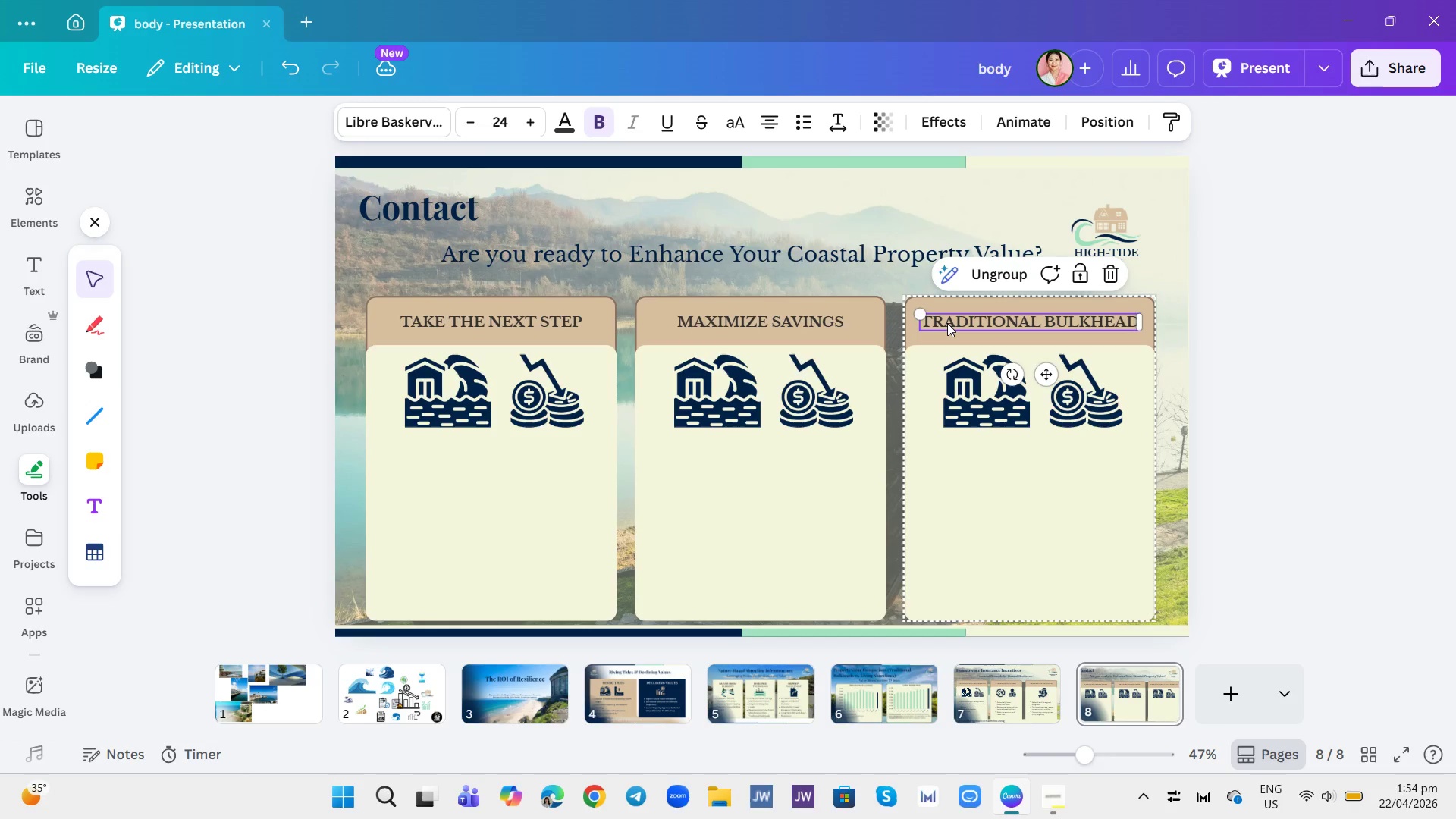 
left_click([947, 323])
 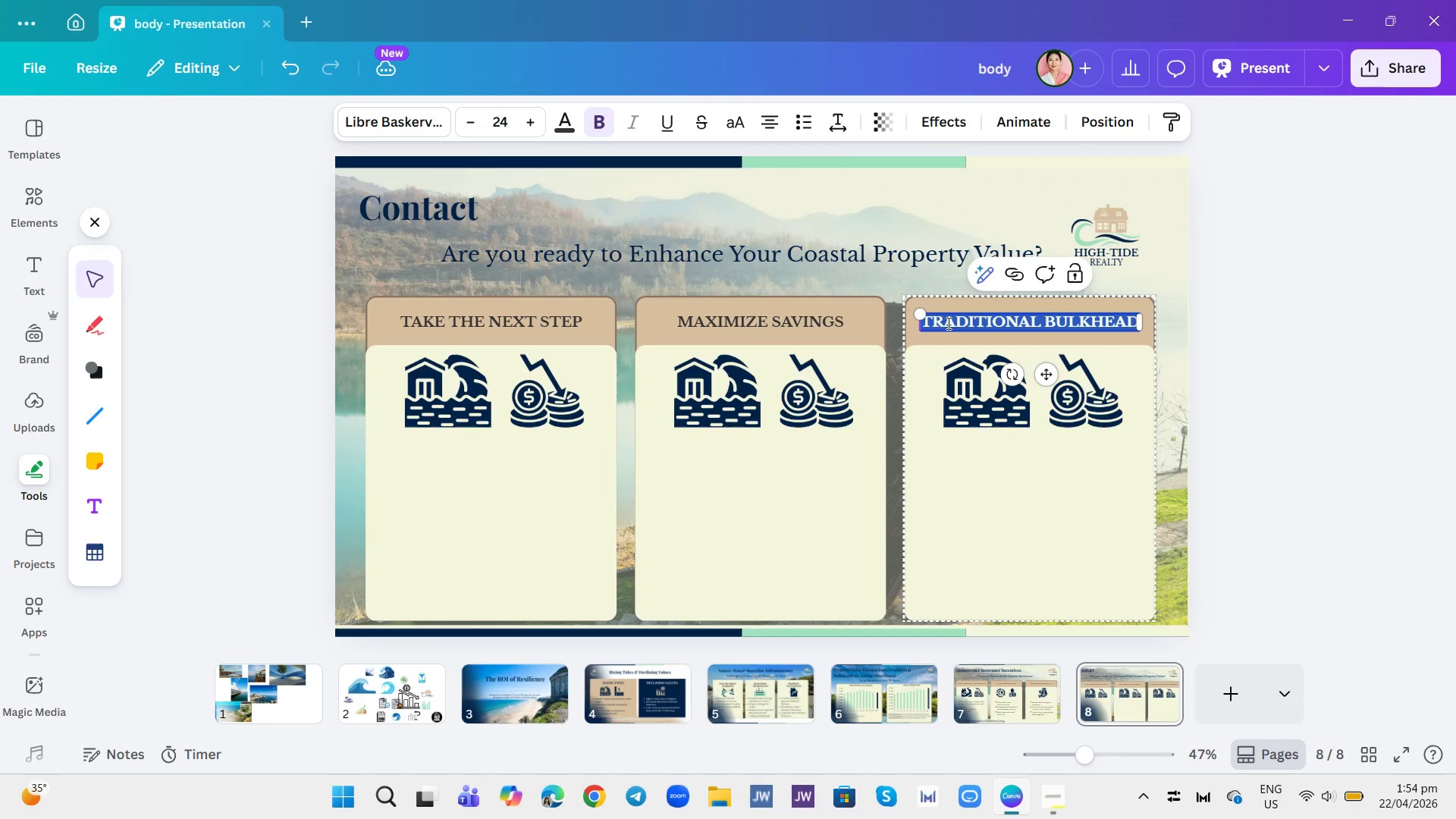 
type(GET IN TOUCH)
 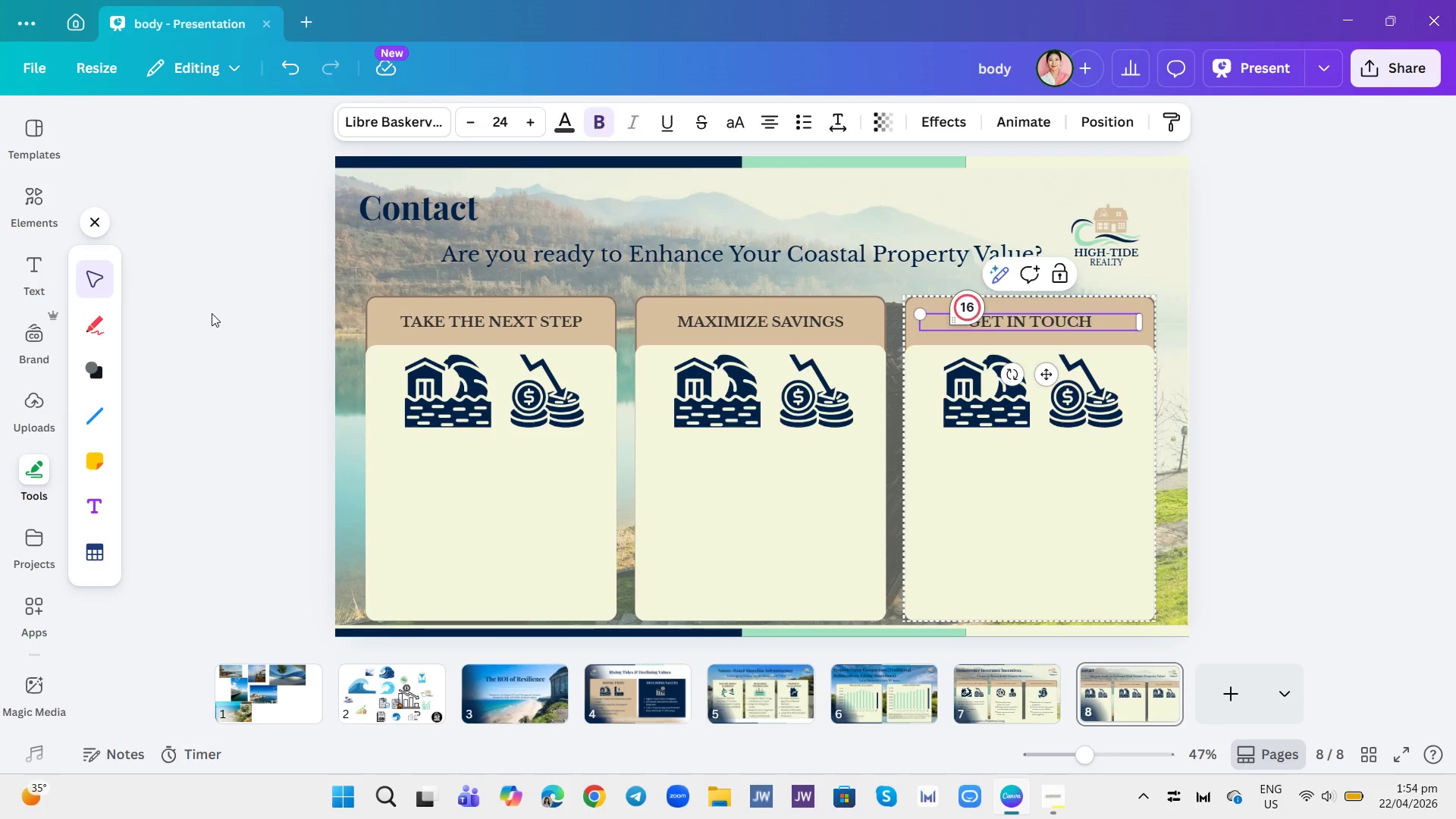 
wait(13.3)
 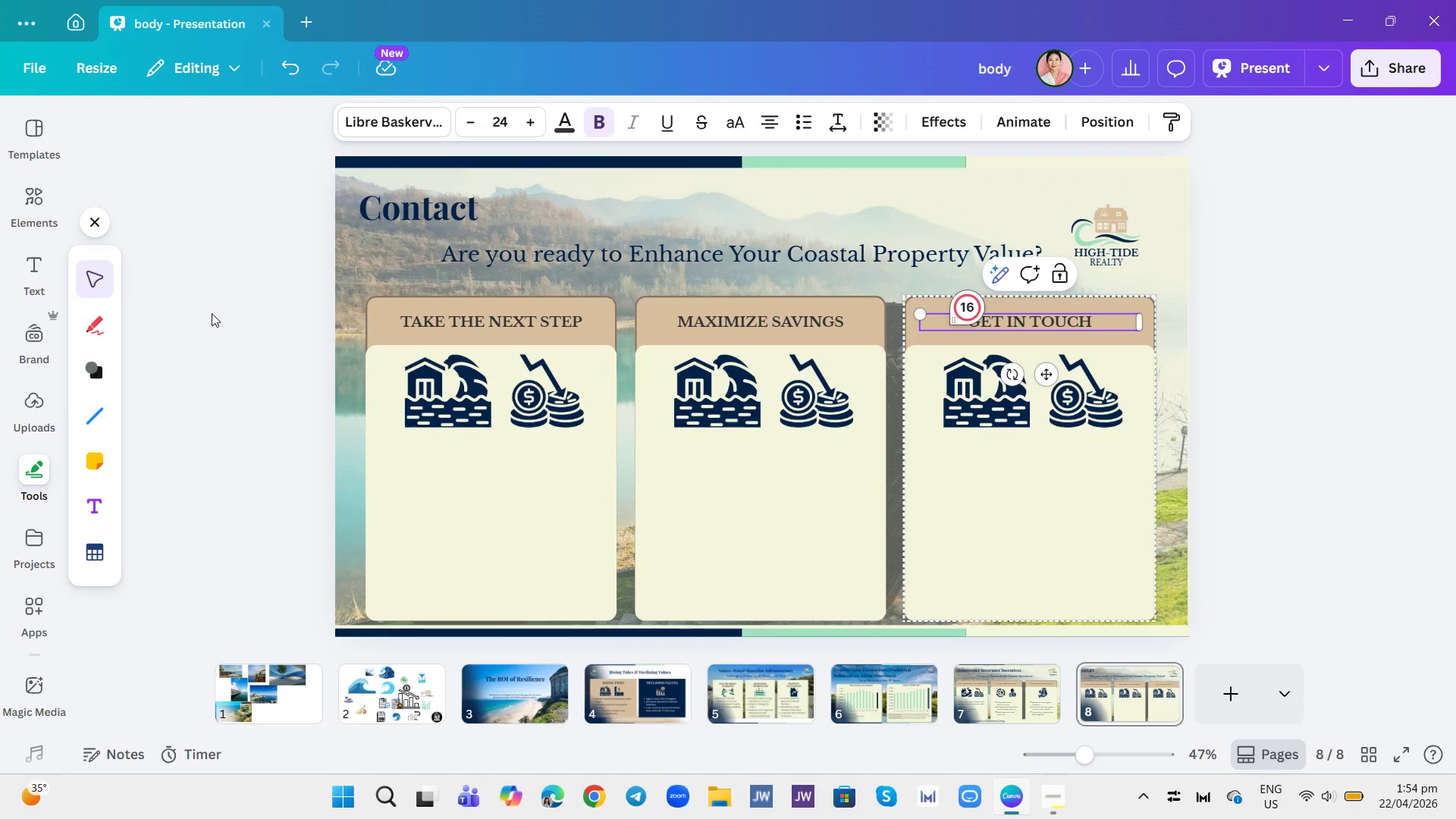 
left_click([316, 126])
 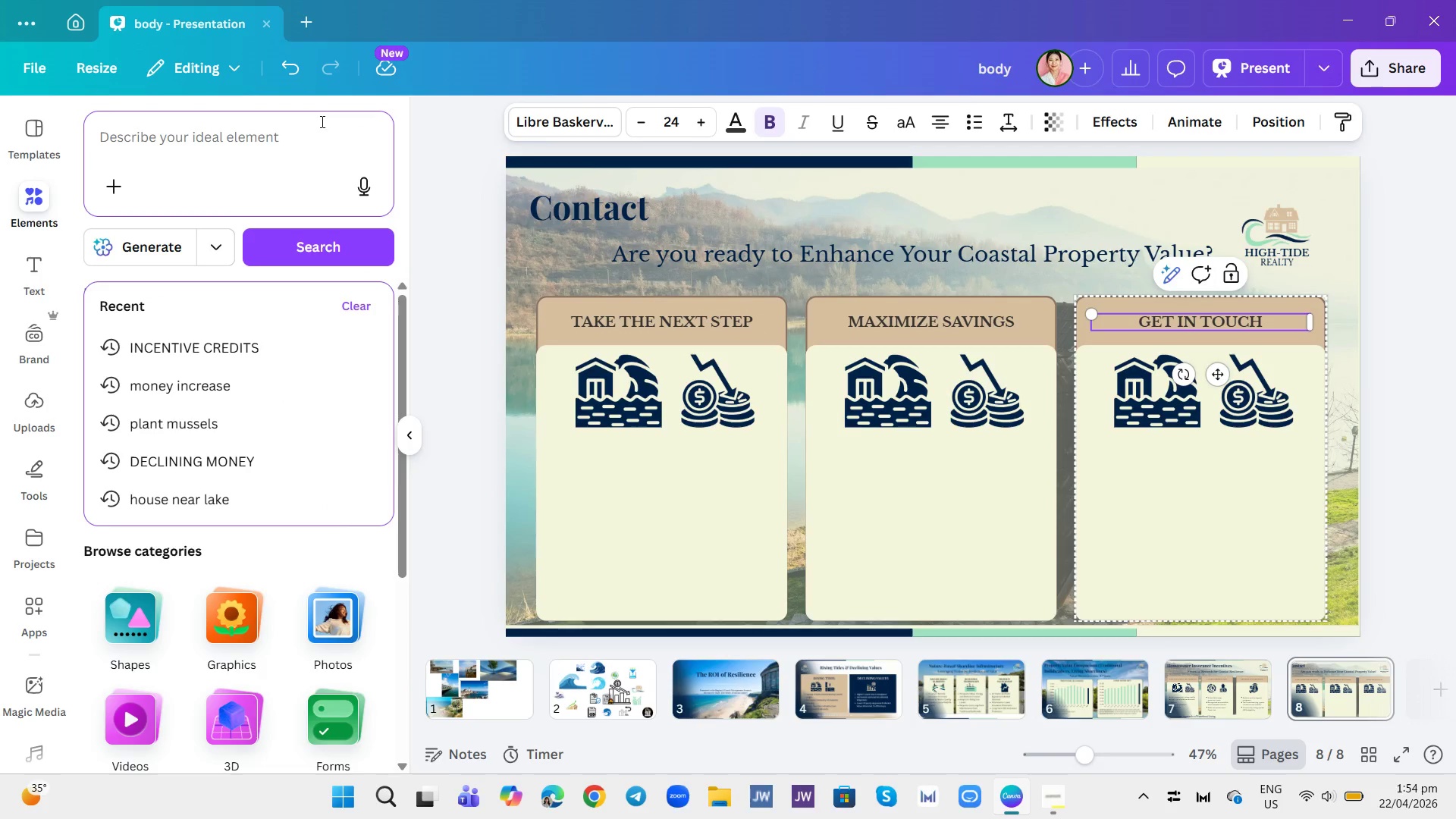 
type(HOUSE VALUE UP)
 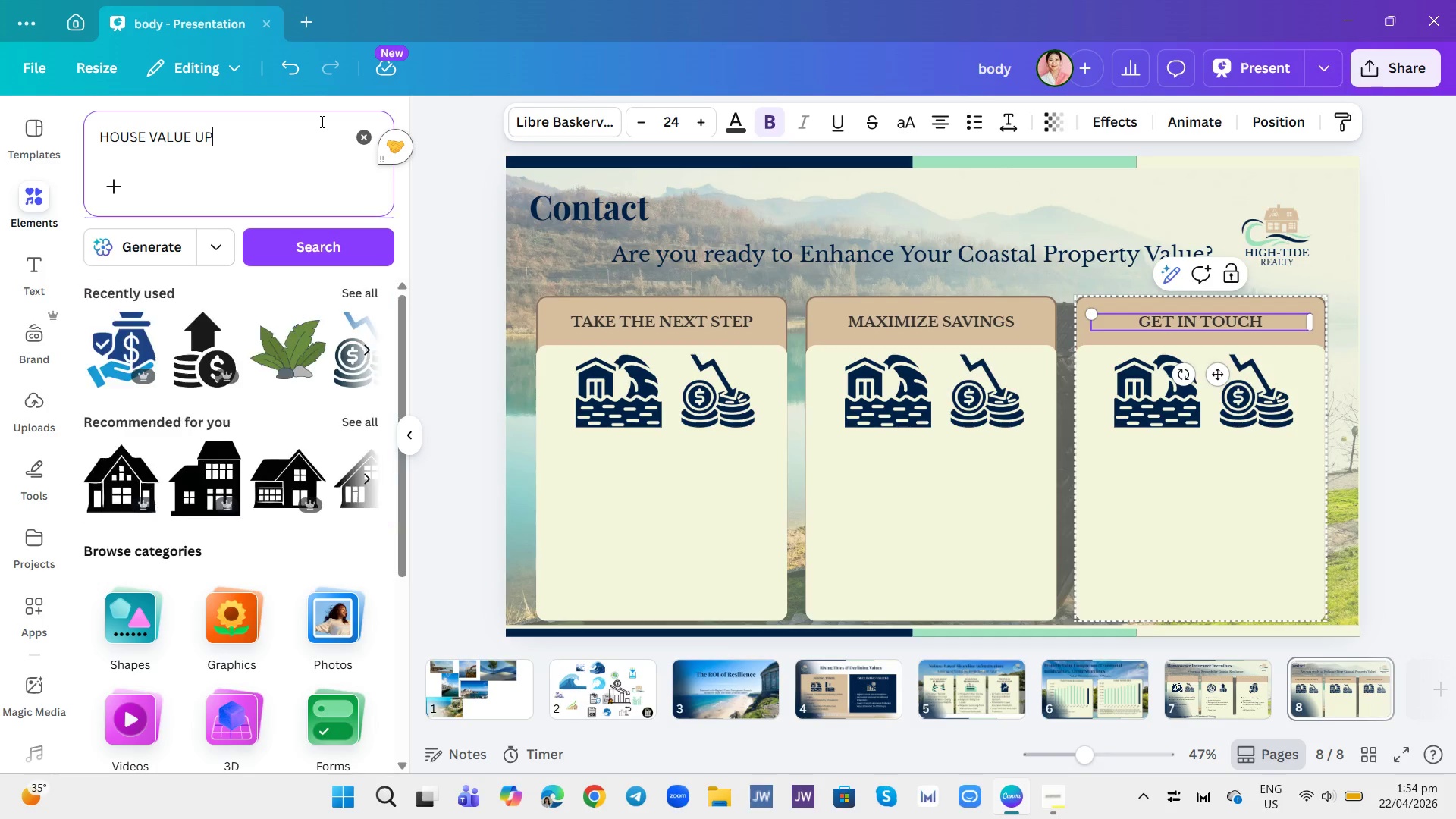 
key(Enter)
 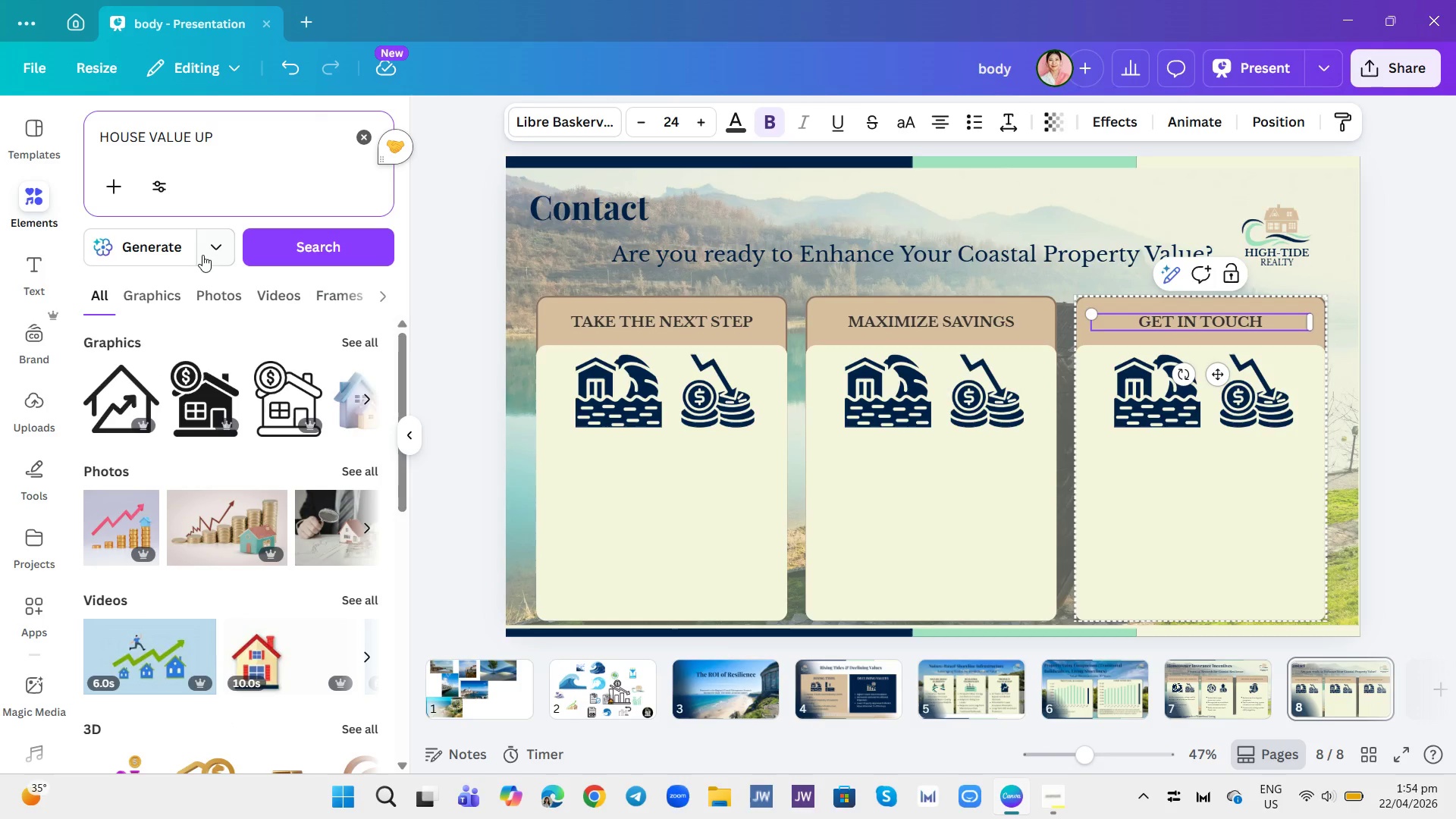 
left_click([161, 297])
 